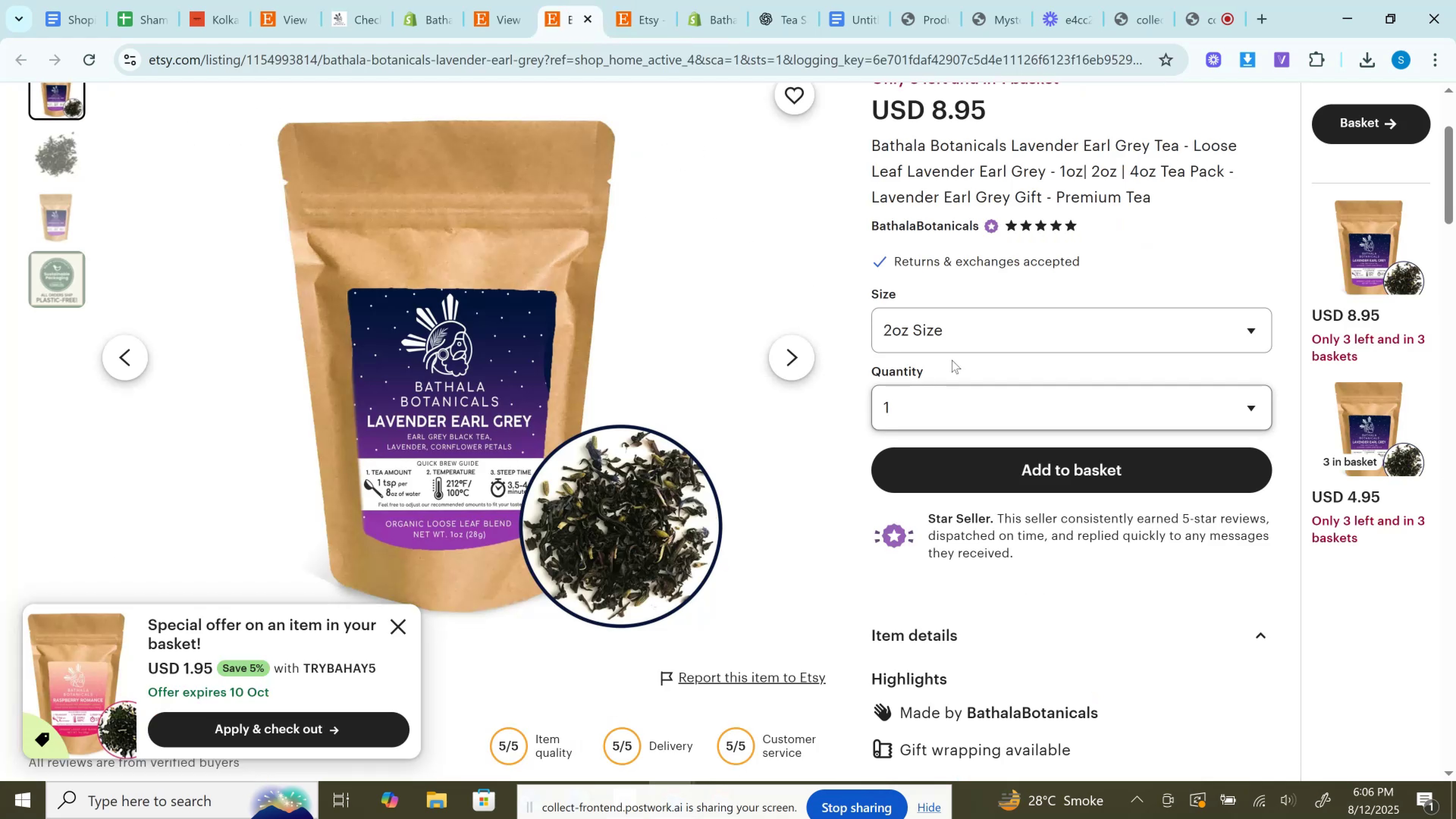 
left_click([940, 329])
 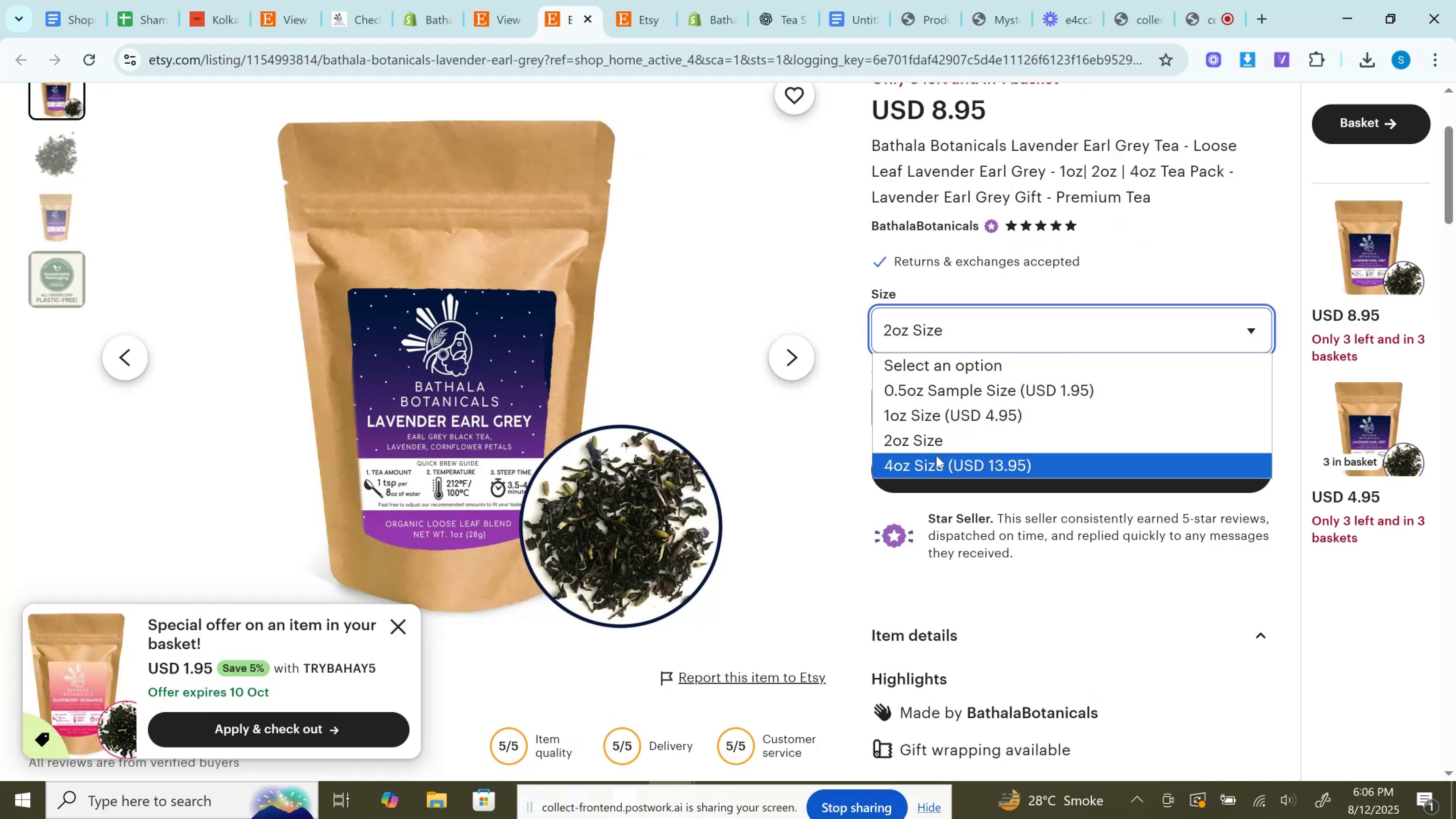 
left_click([936, 459])
 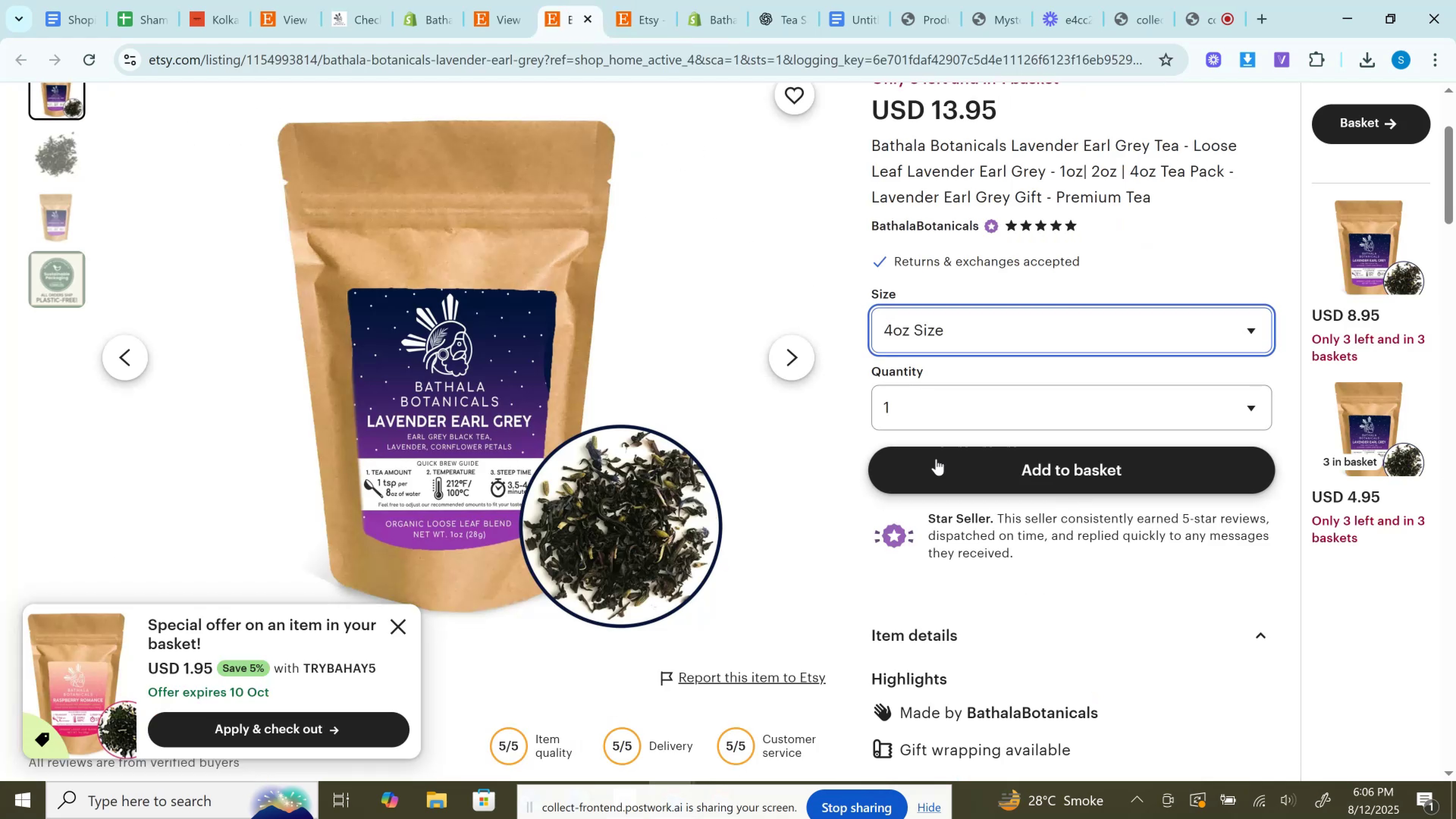 
left_click([936, 459])
 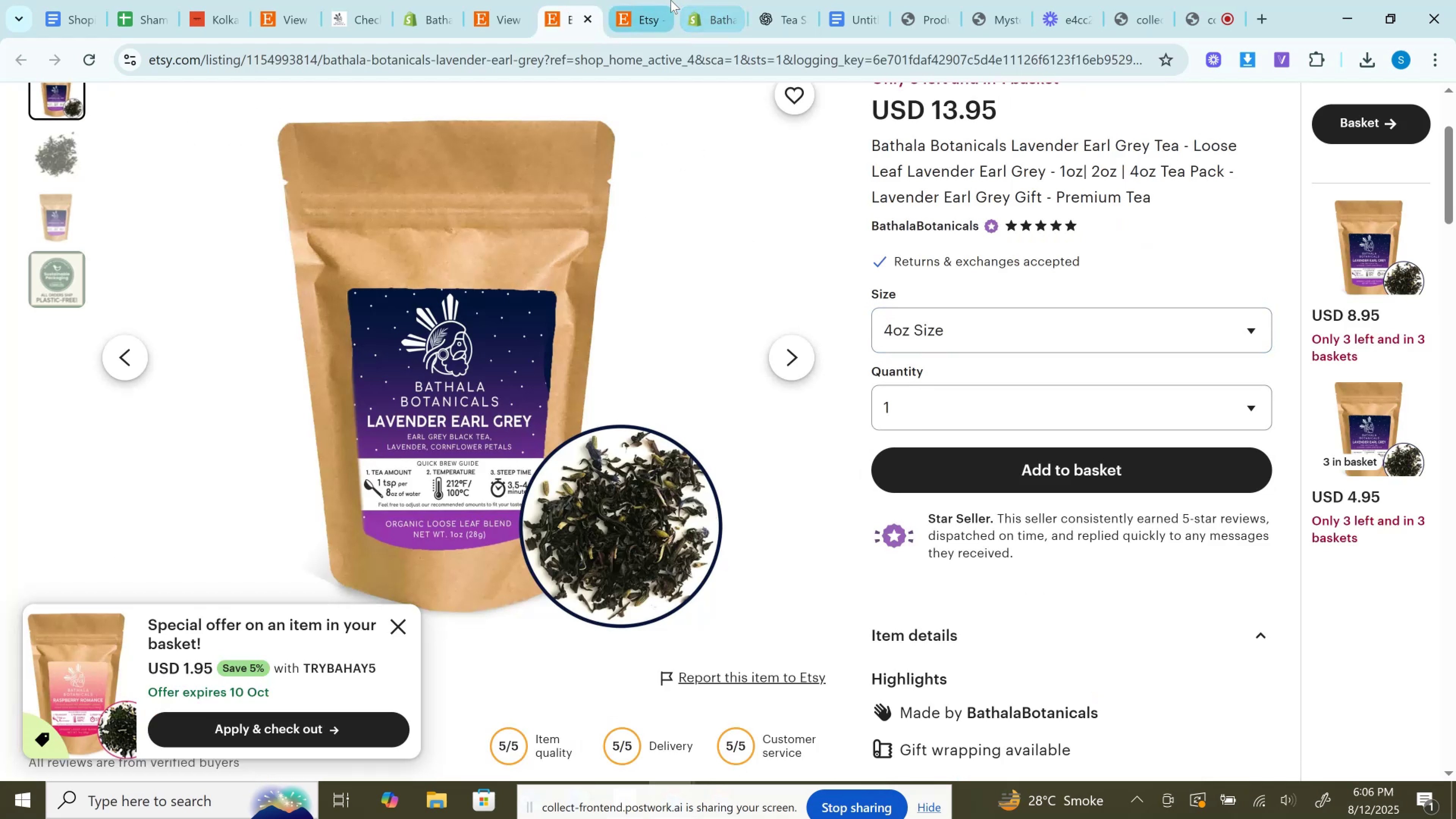 
left_click([671, 0])
 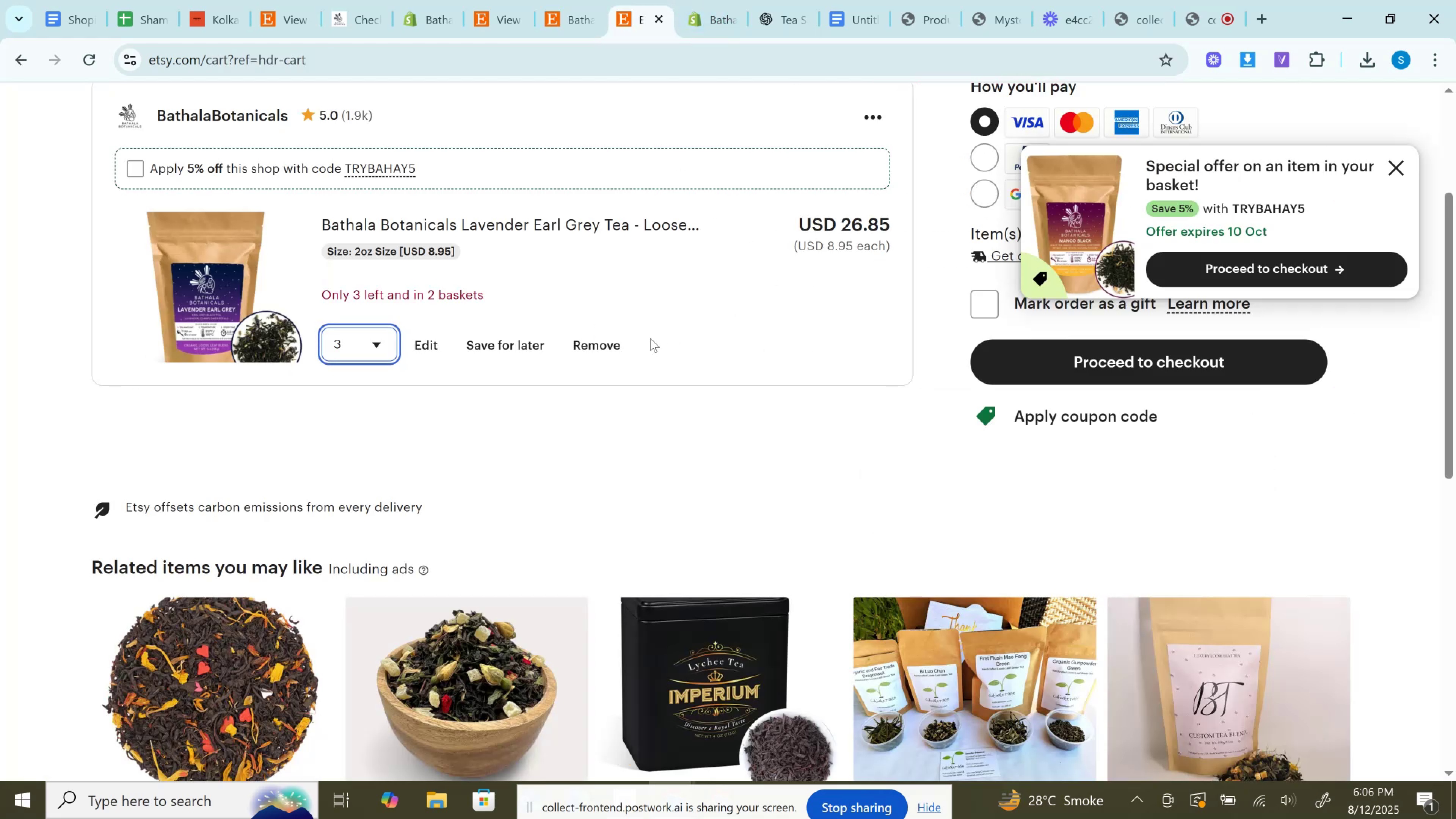 
left_click([590, 350])
 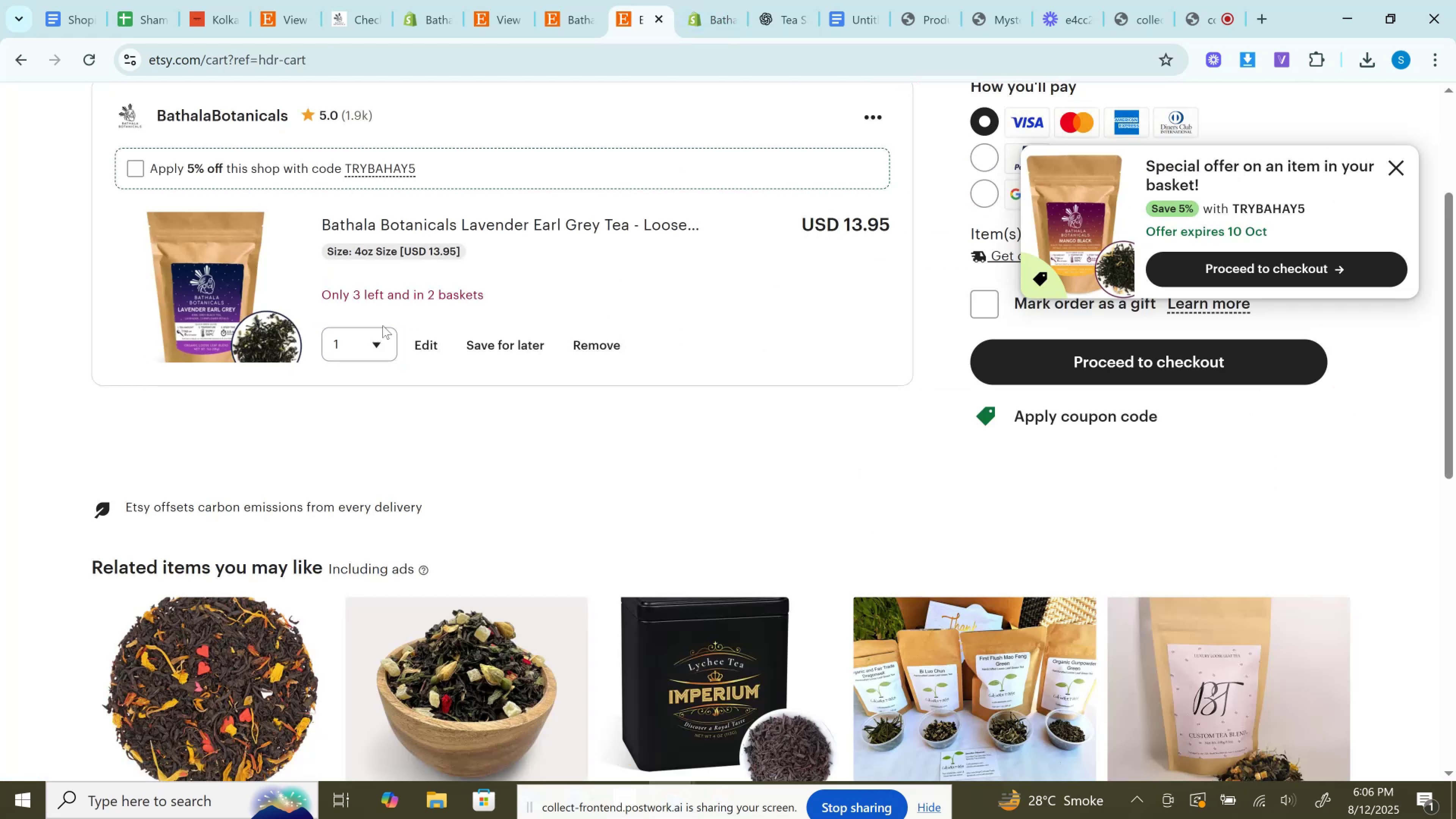 
left_click([374, 336])
 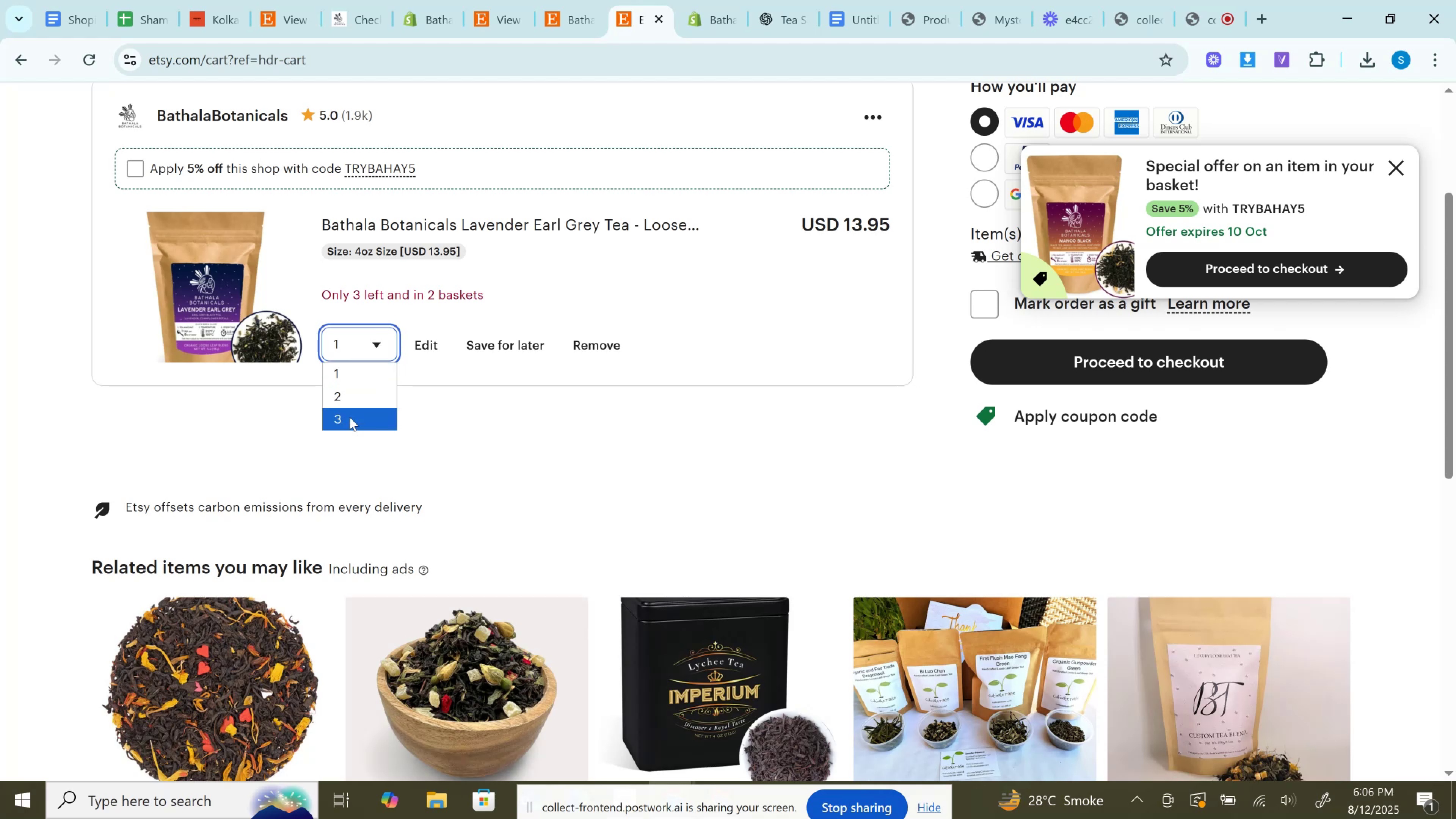 
left_click([350, 416])
 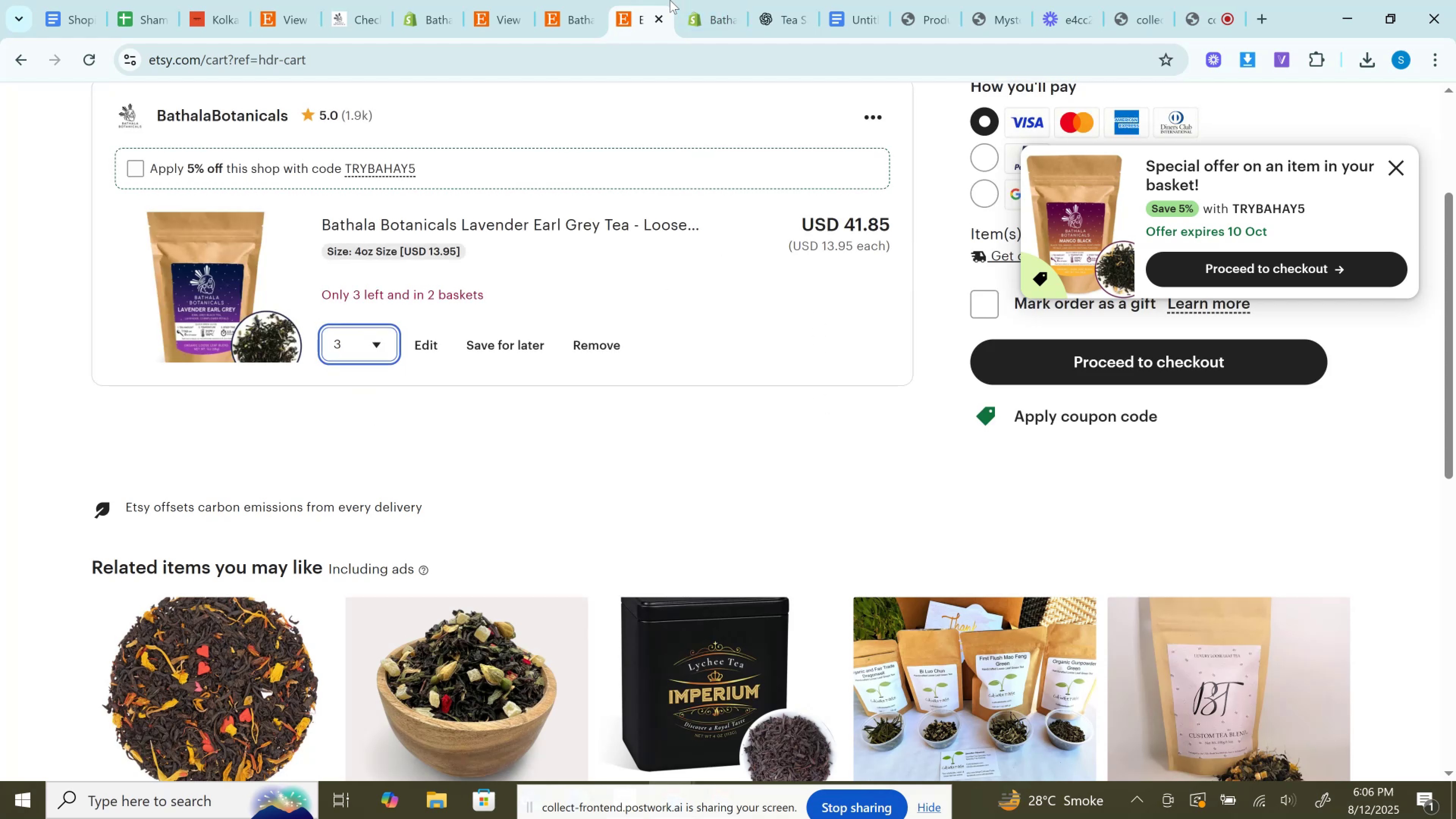 
left_click([698, 0])
 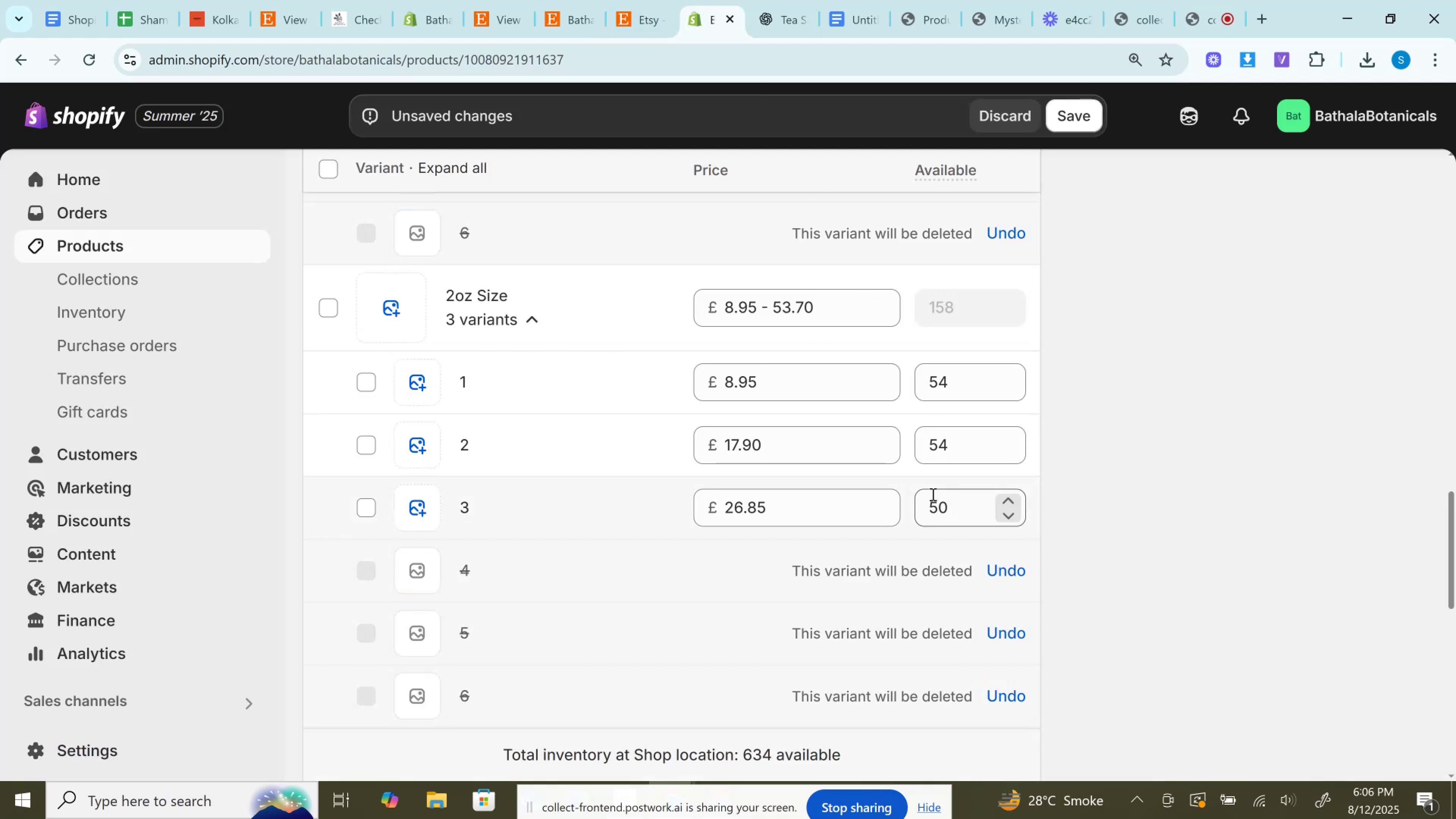 
scroll: coordinate [612, 510], scroll_direction: down, amount: 3.0
 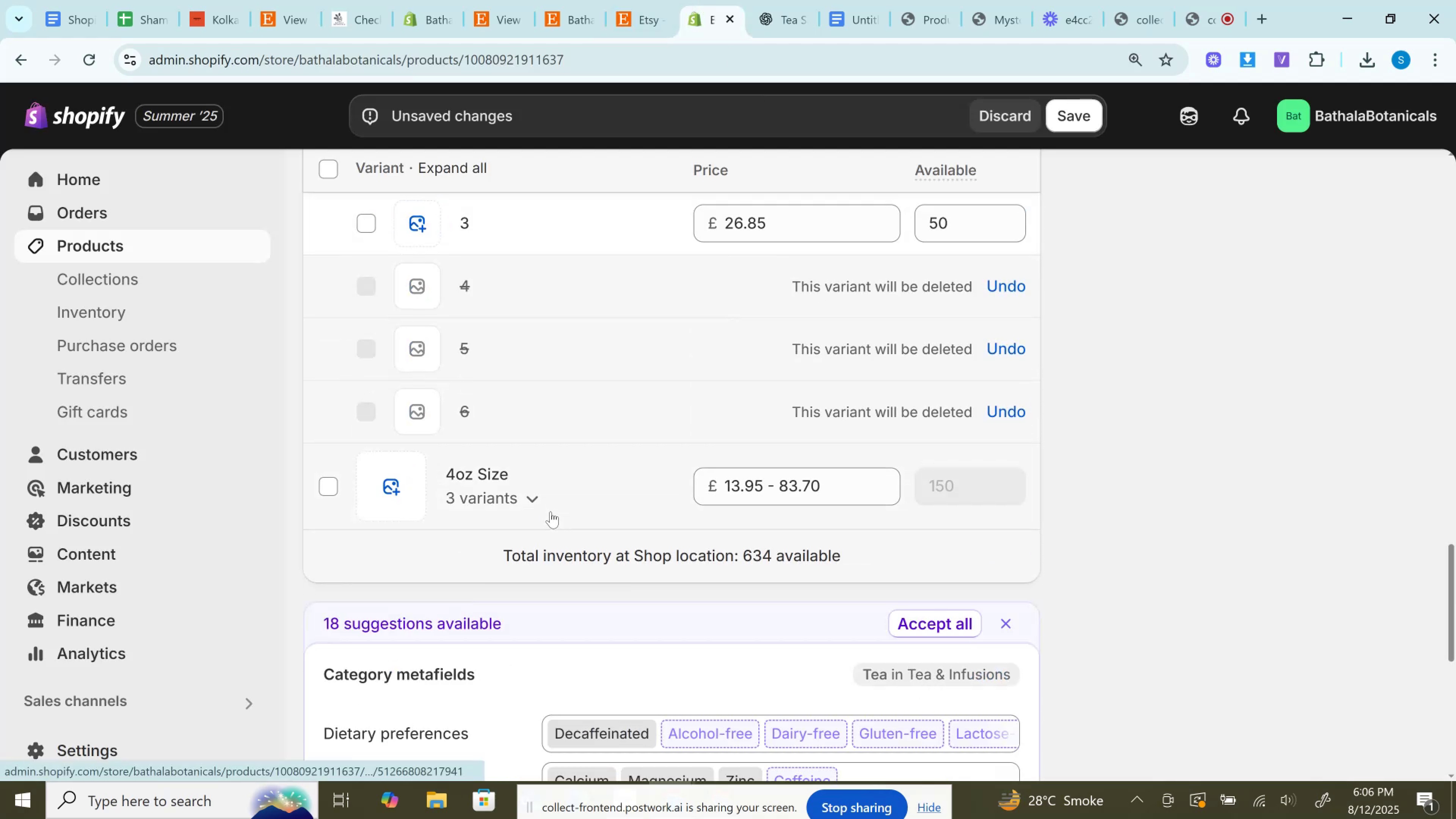 
left_click([551, 513])
 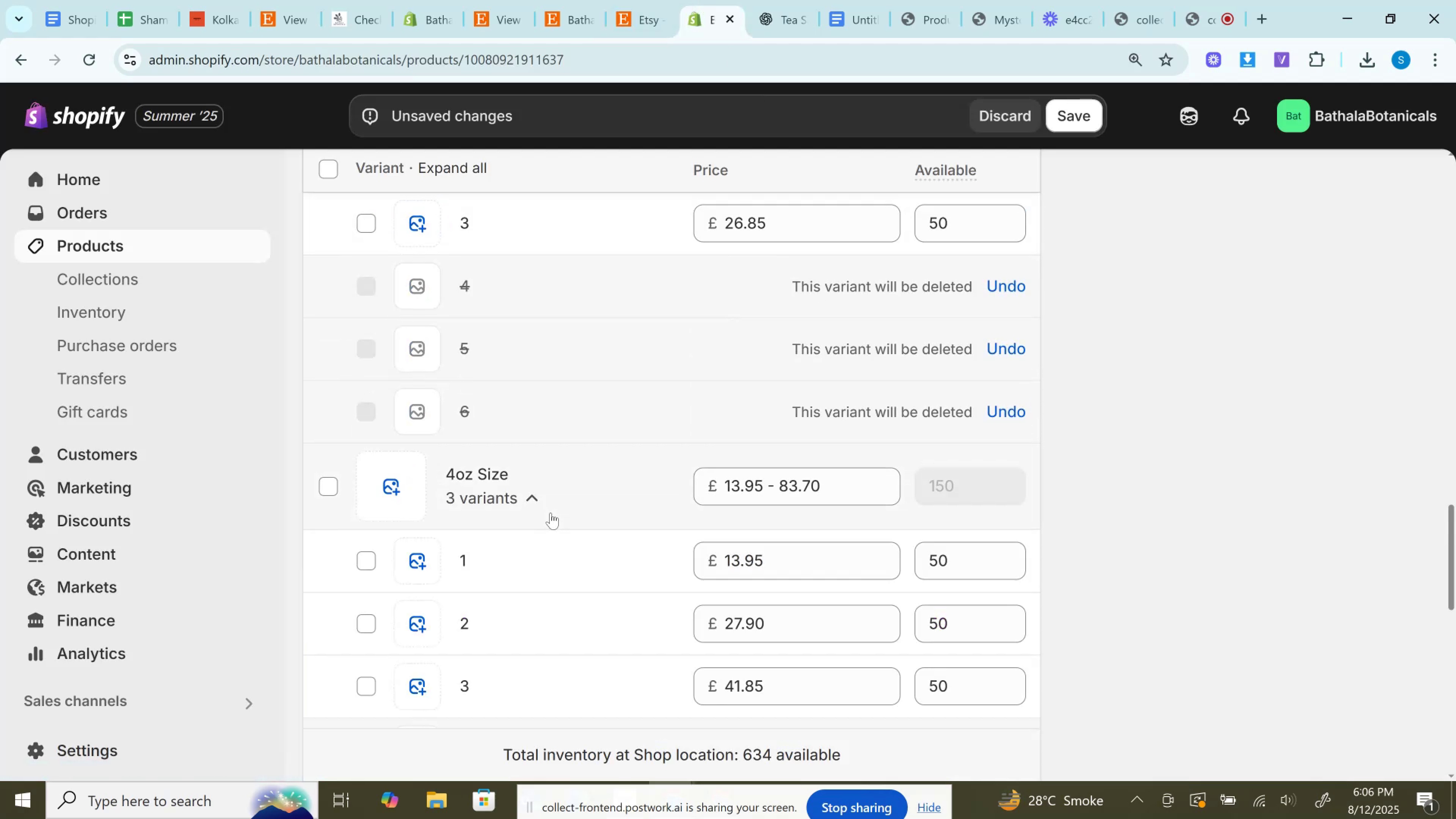 
scroll: coordinate [551, 513], scroll_direction: down, amount: 3.0
 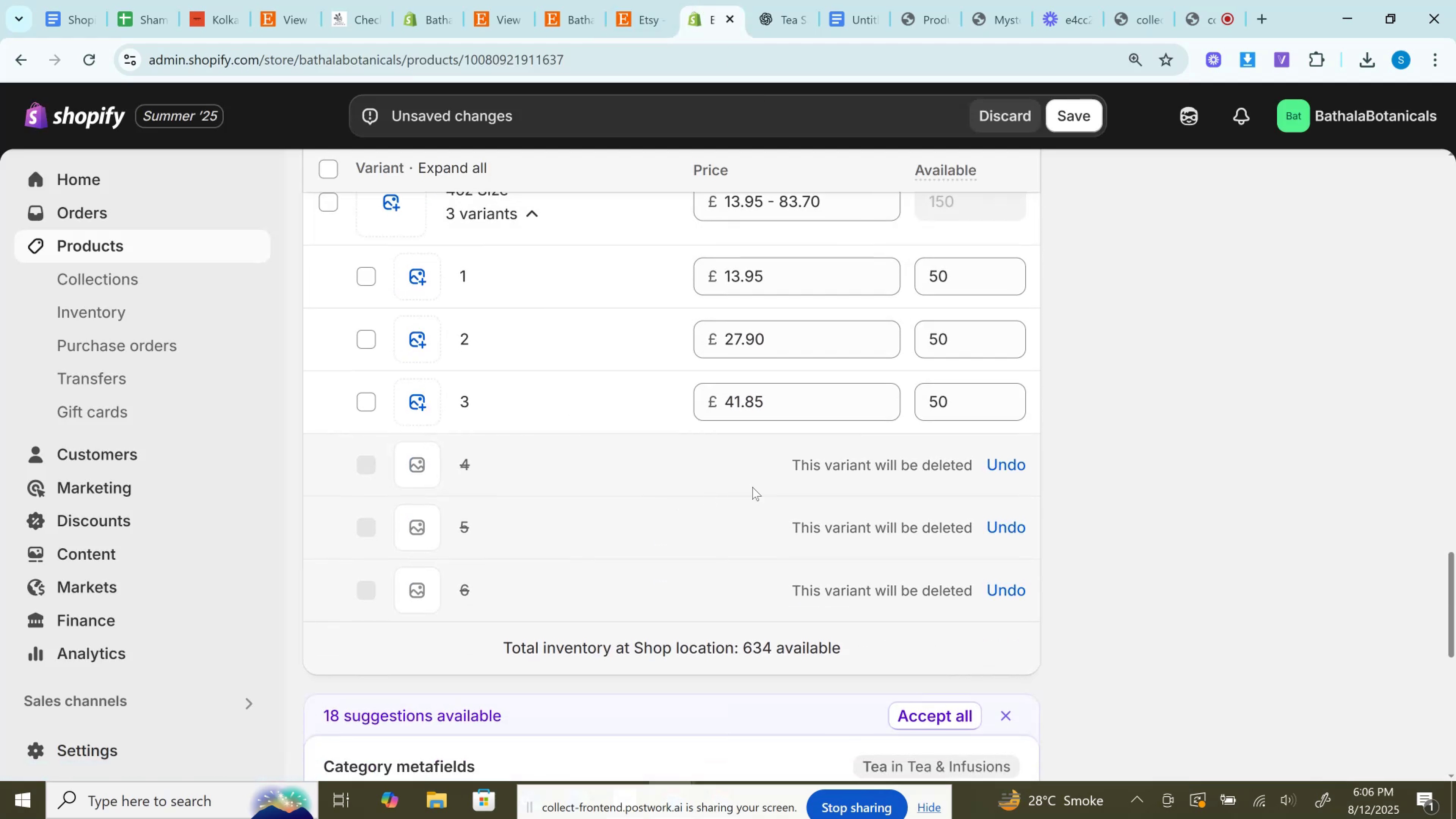 
scroll: coordinate [753, 486], scroll_direction: up, amount: 19.0
 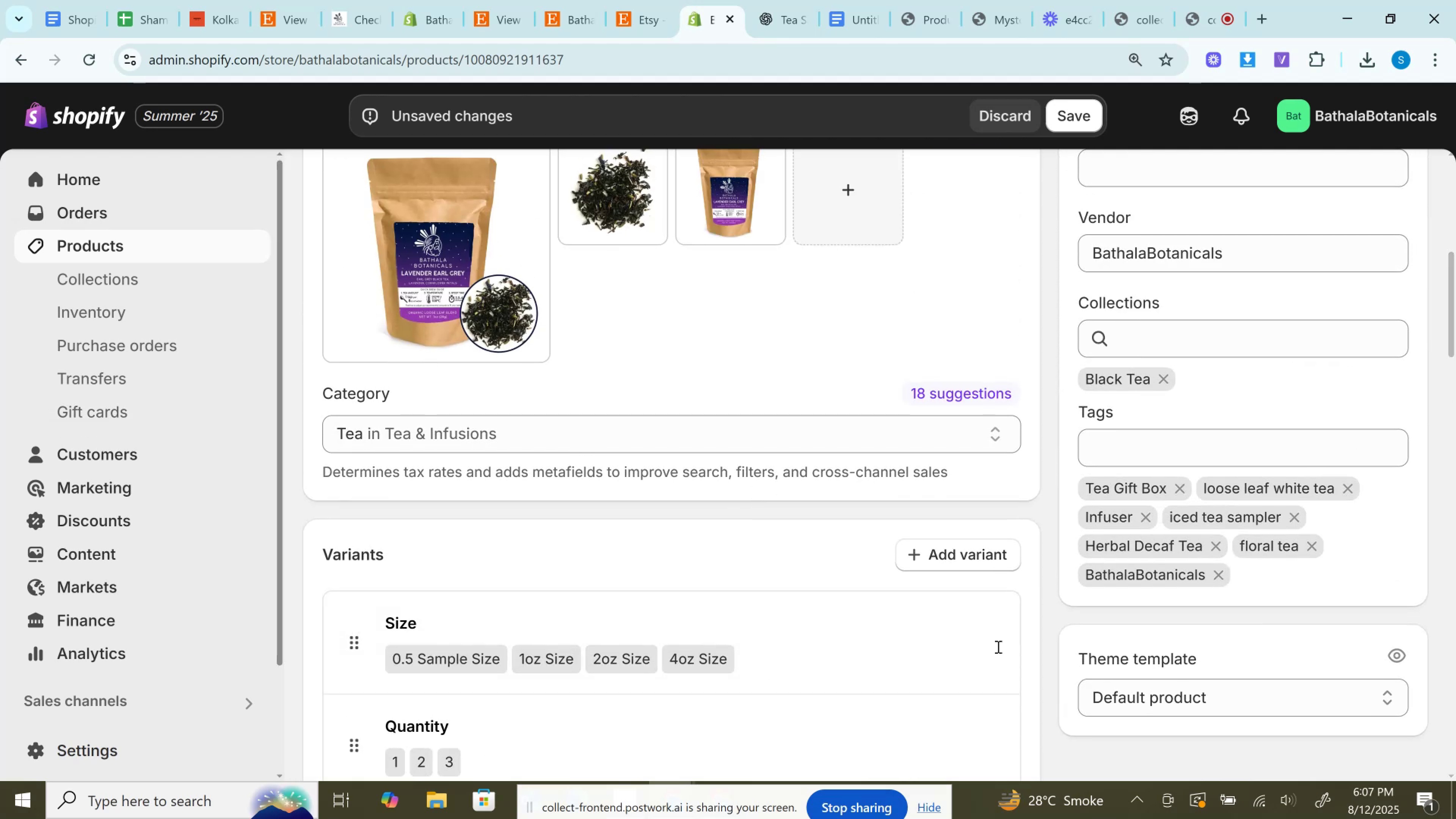 
scroll: coordinate [776, 224], scroll_direction: down, amount: 7.0
 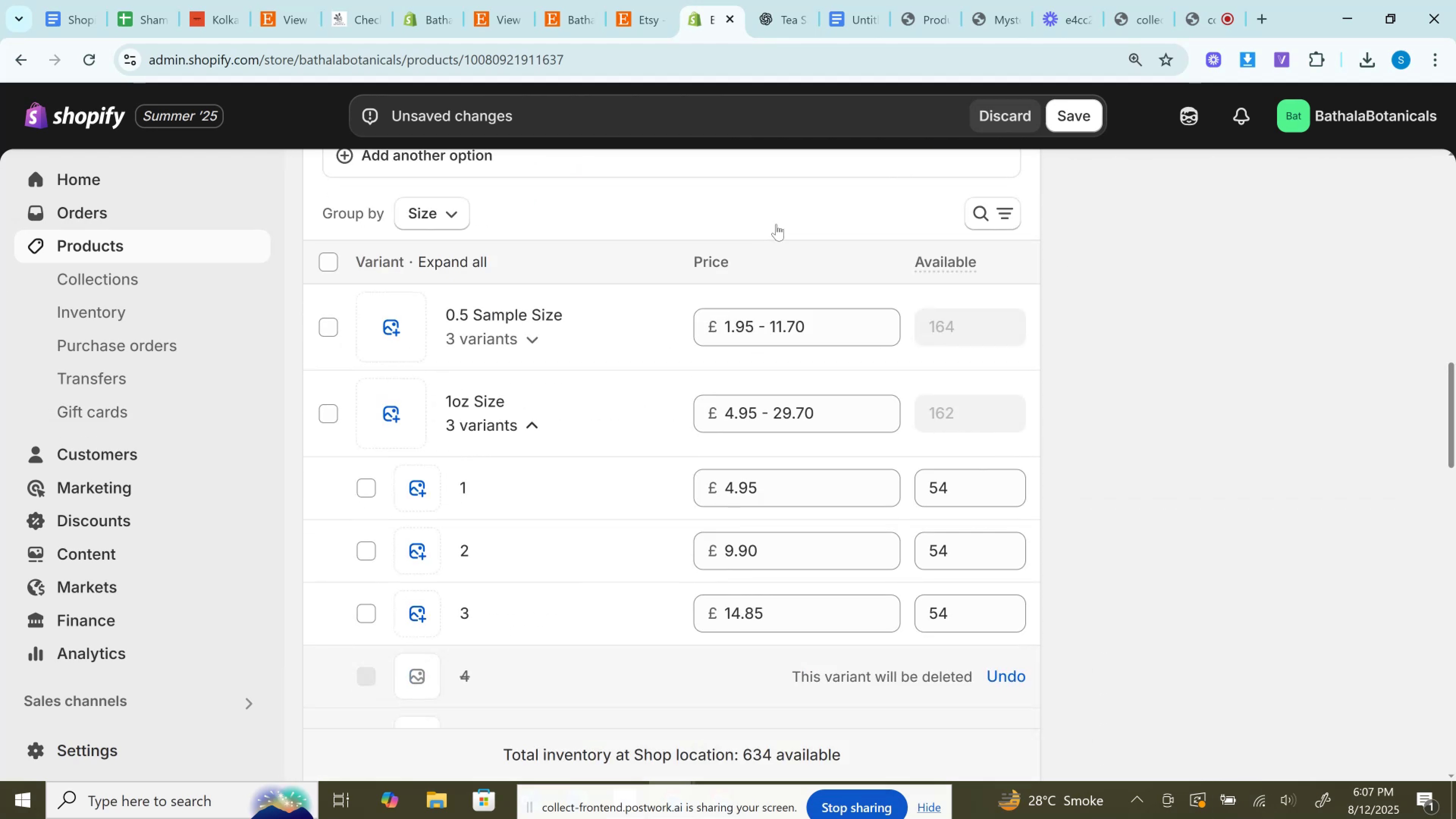 
scroll: coordinate [1338, 429], scroll_direction: up, amount: 28.0
 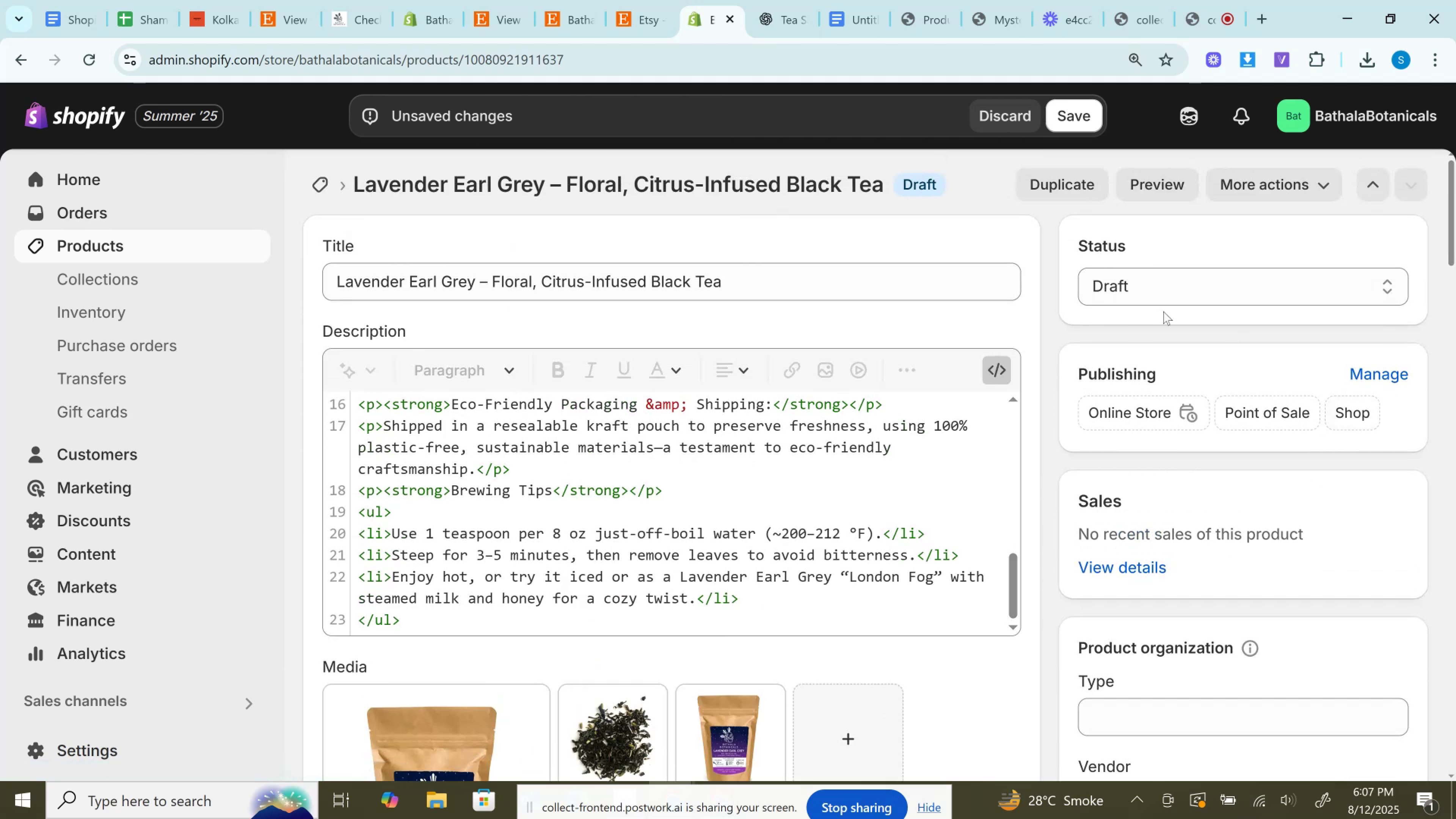 
double_click([1144, 280])
 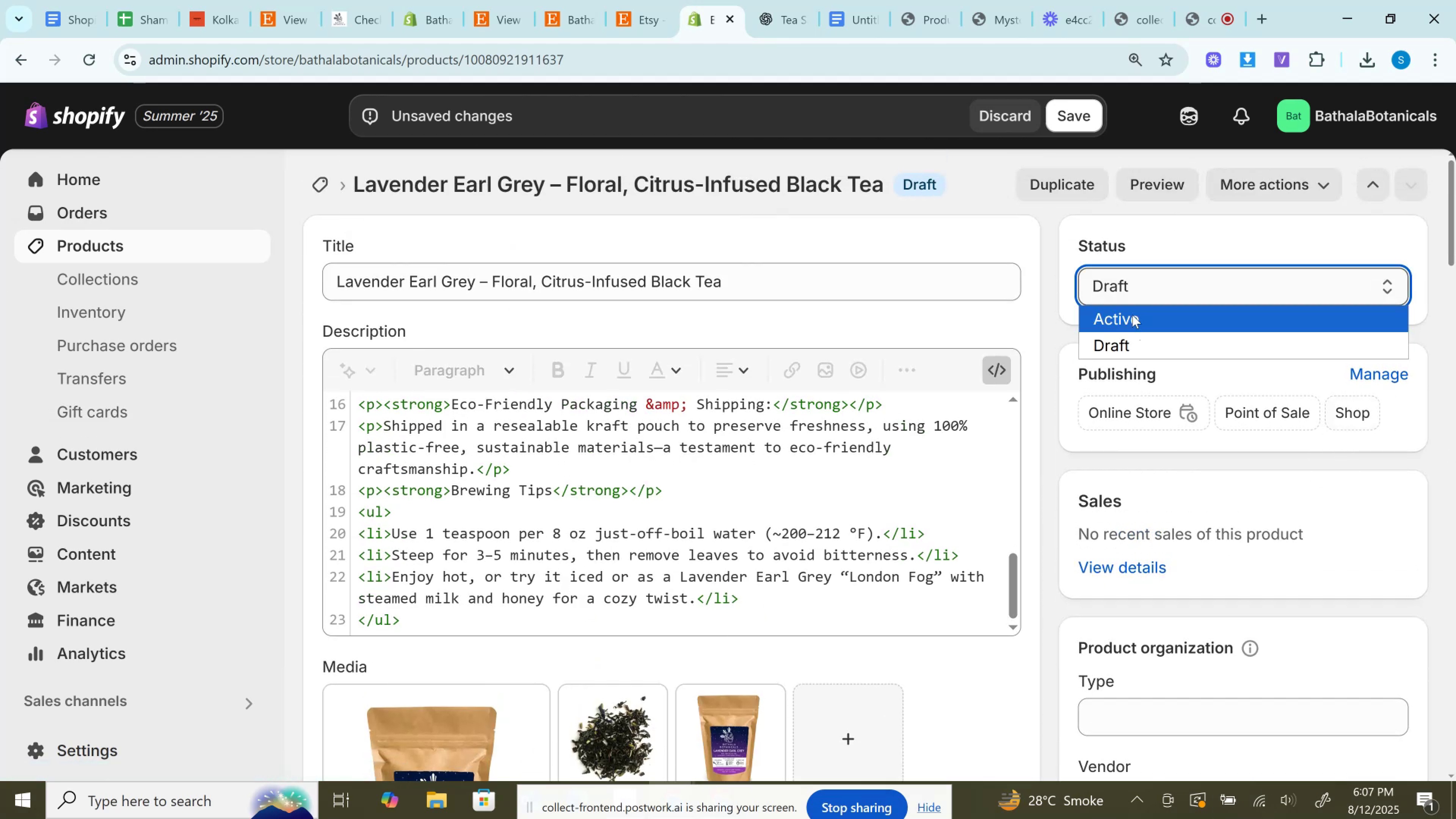 
left_click([1132, 315])
 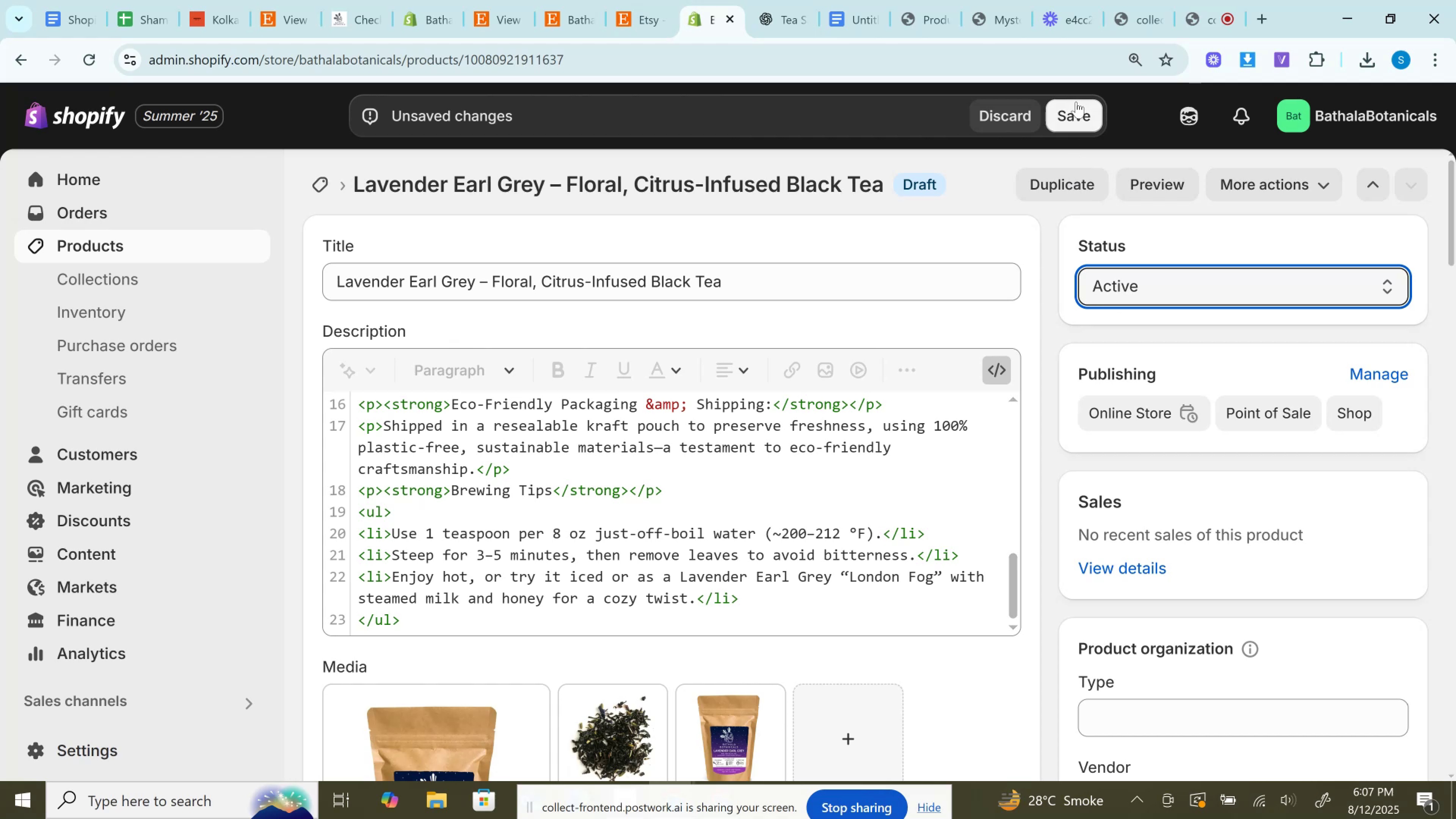 
left_click([1075, 104])
 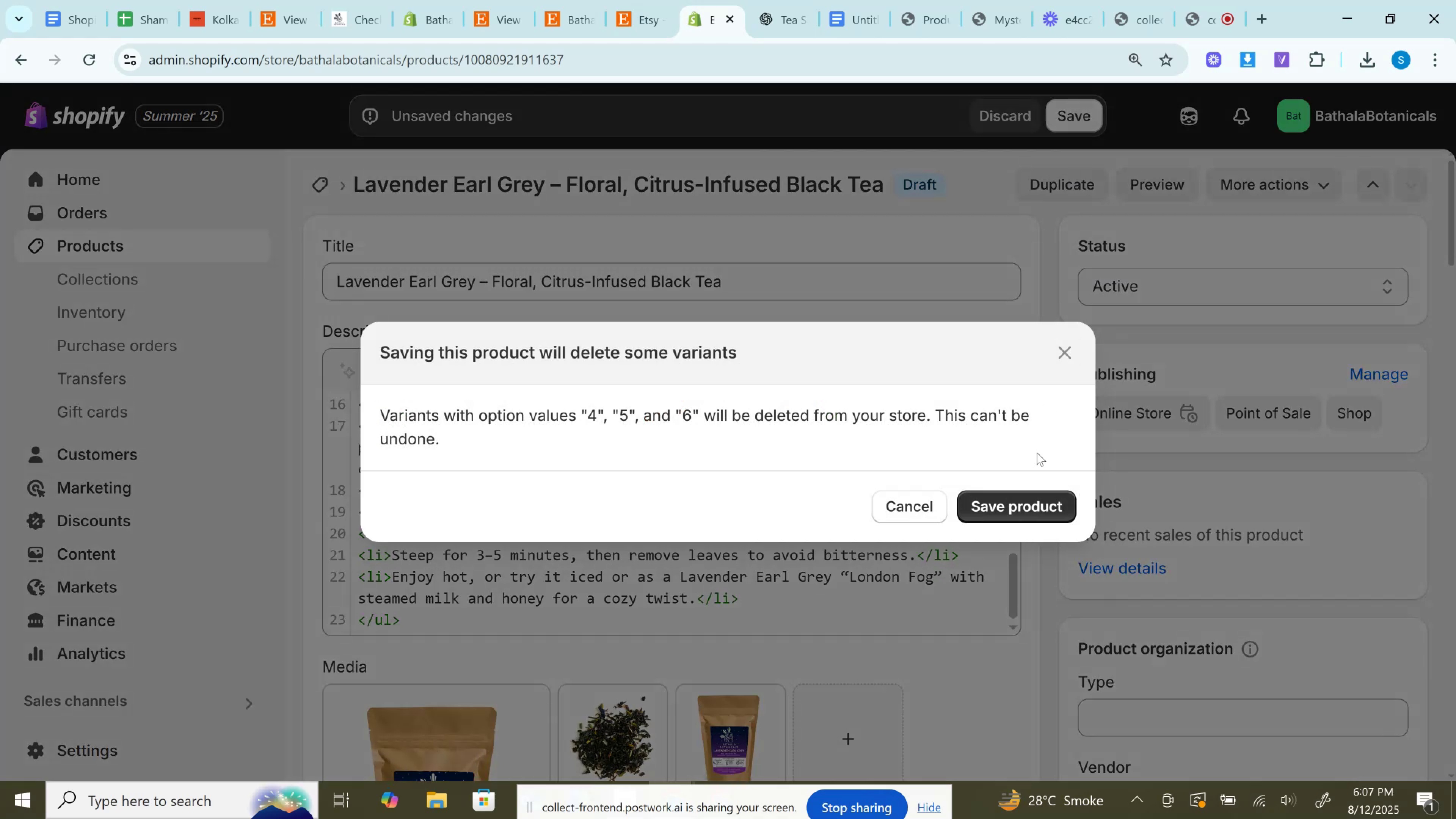 
left_click([1034, 497])
 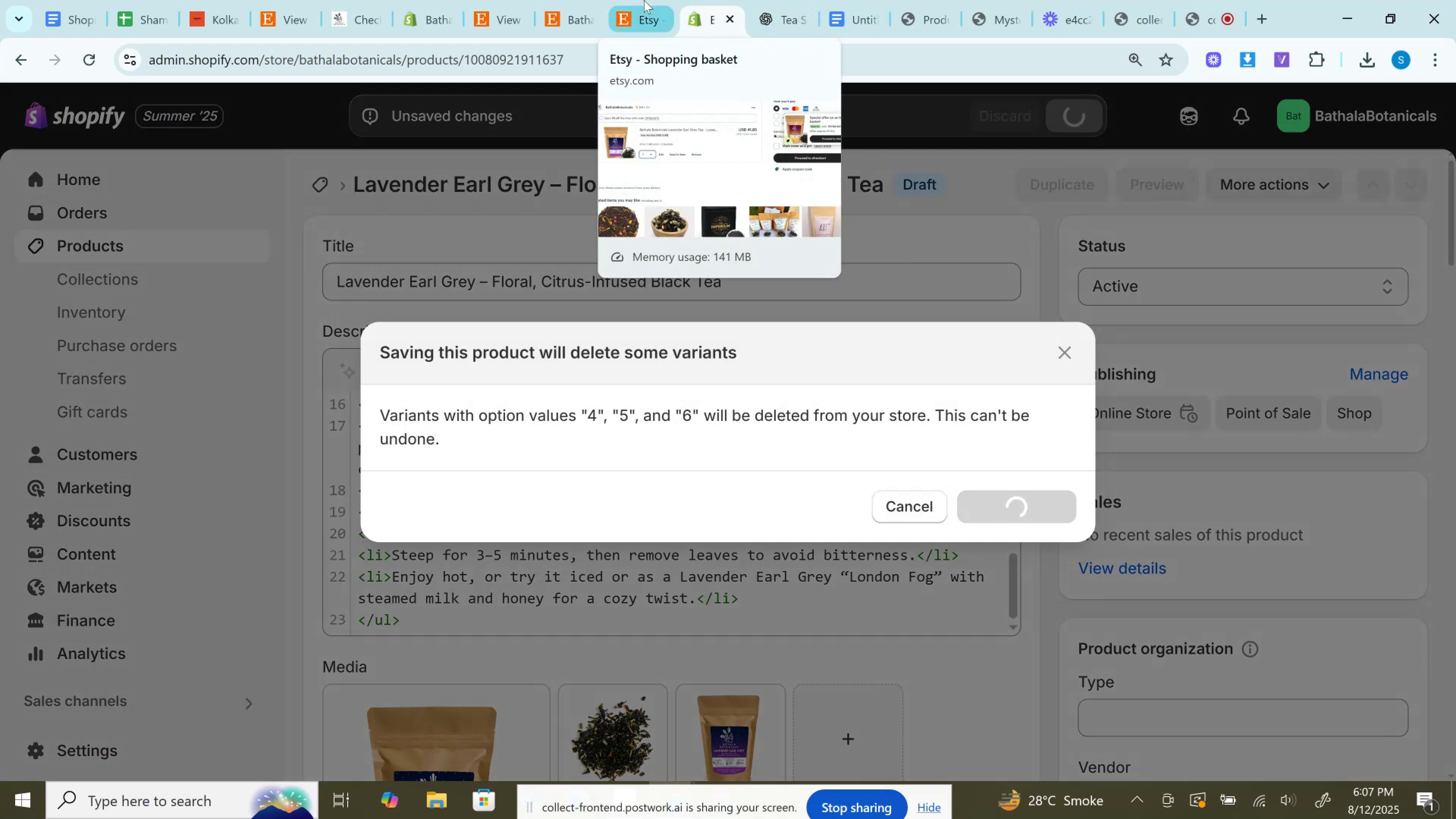 
wait(9.94)
 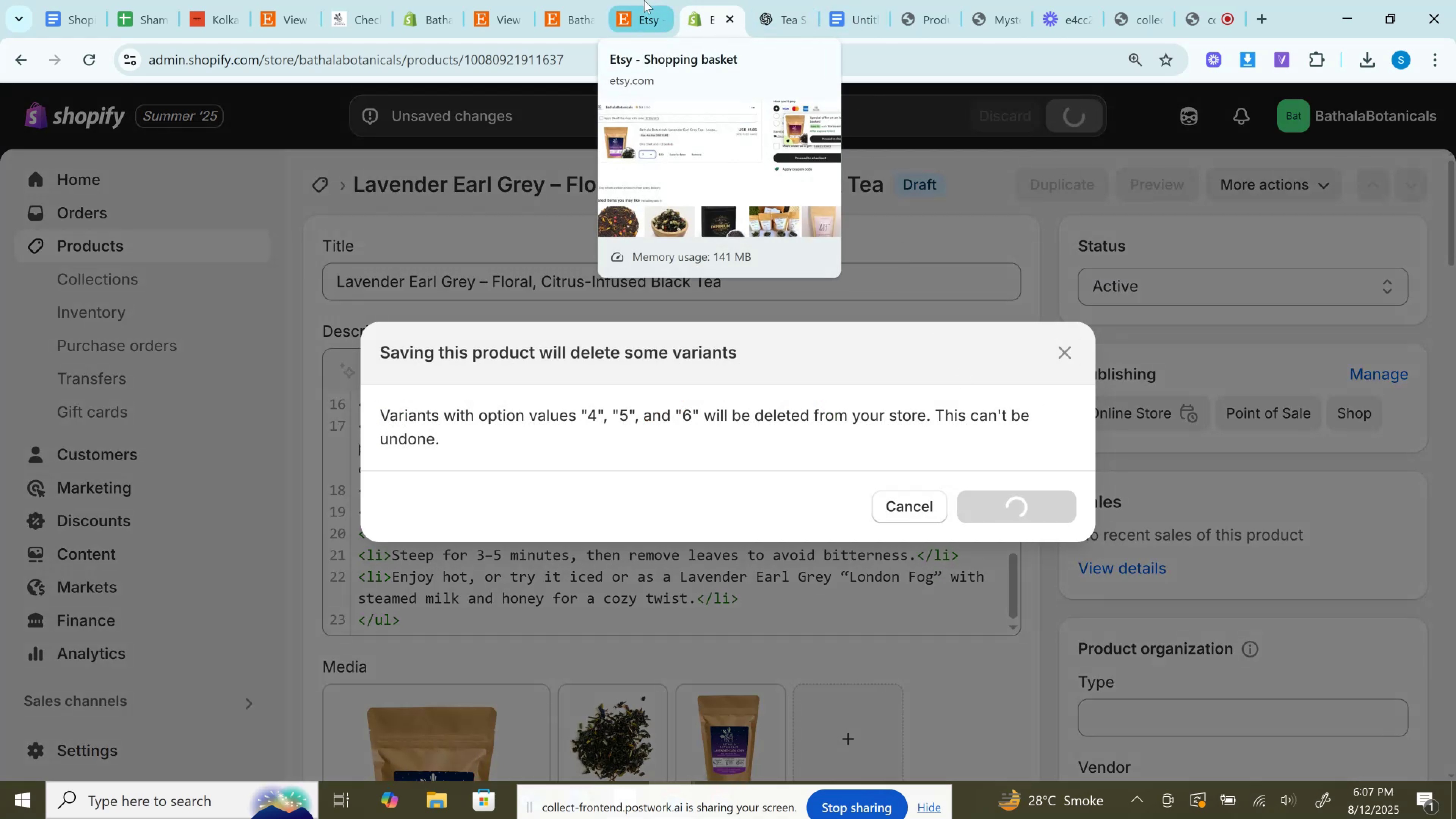 
left_click([644, 0])
 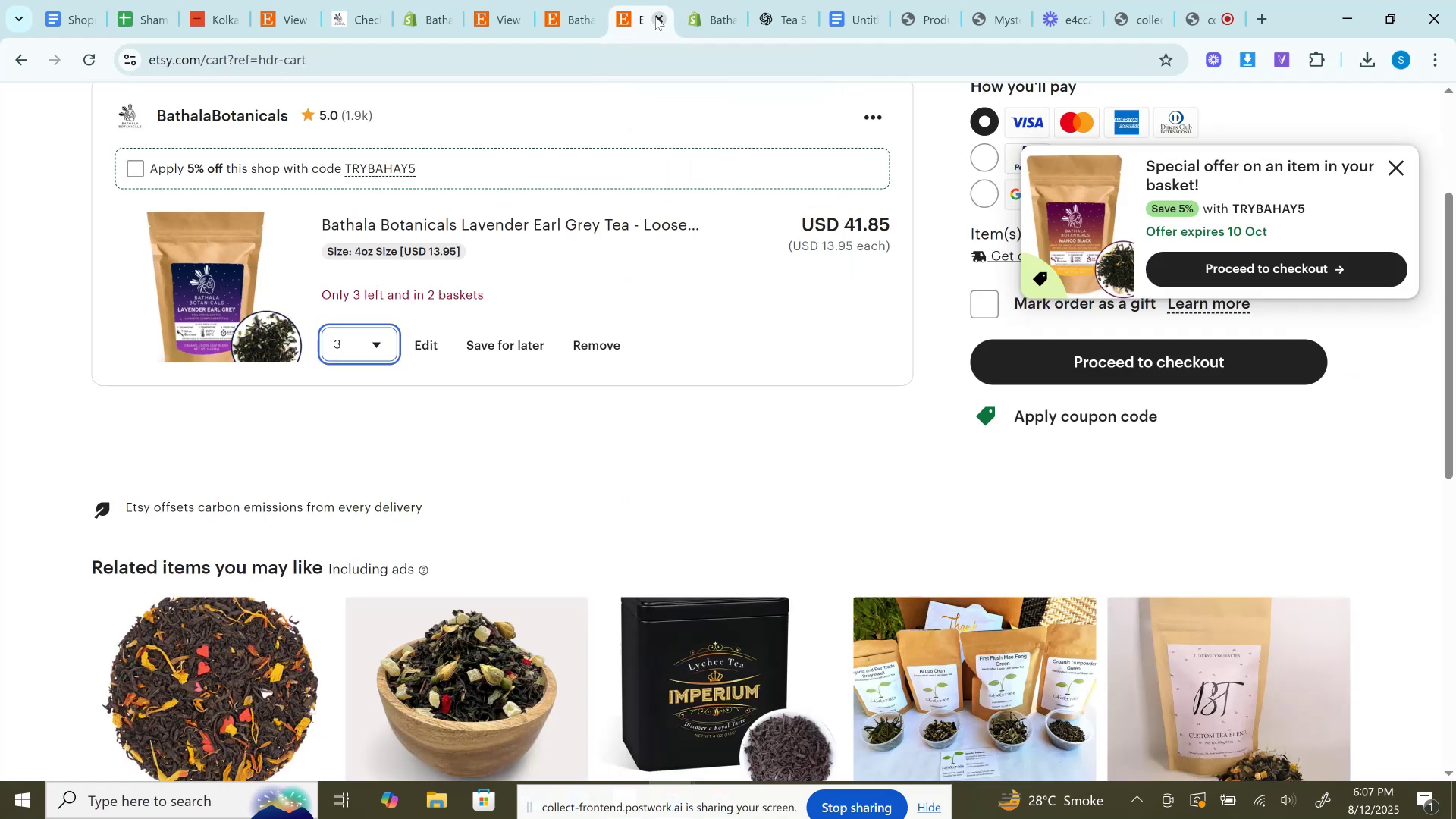 
left_click_drag(start_coordinate=[643, 14], to_coordinate=[797, 11])
 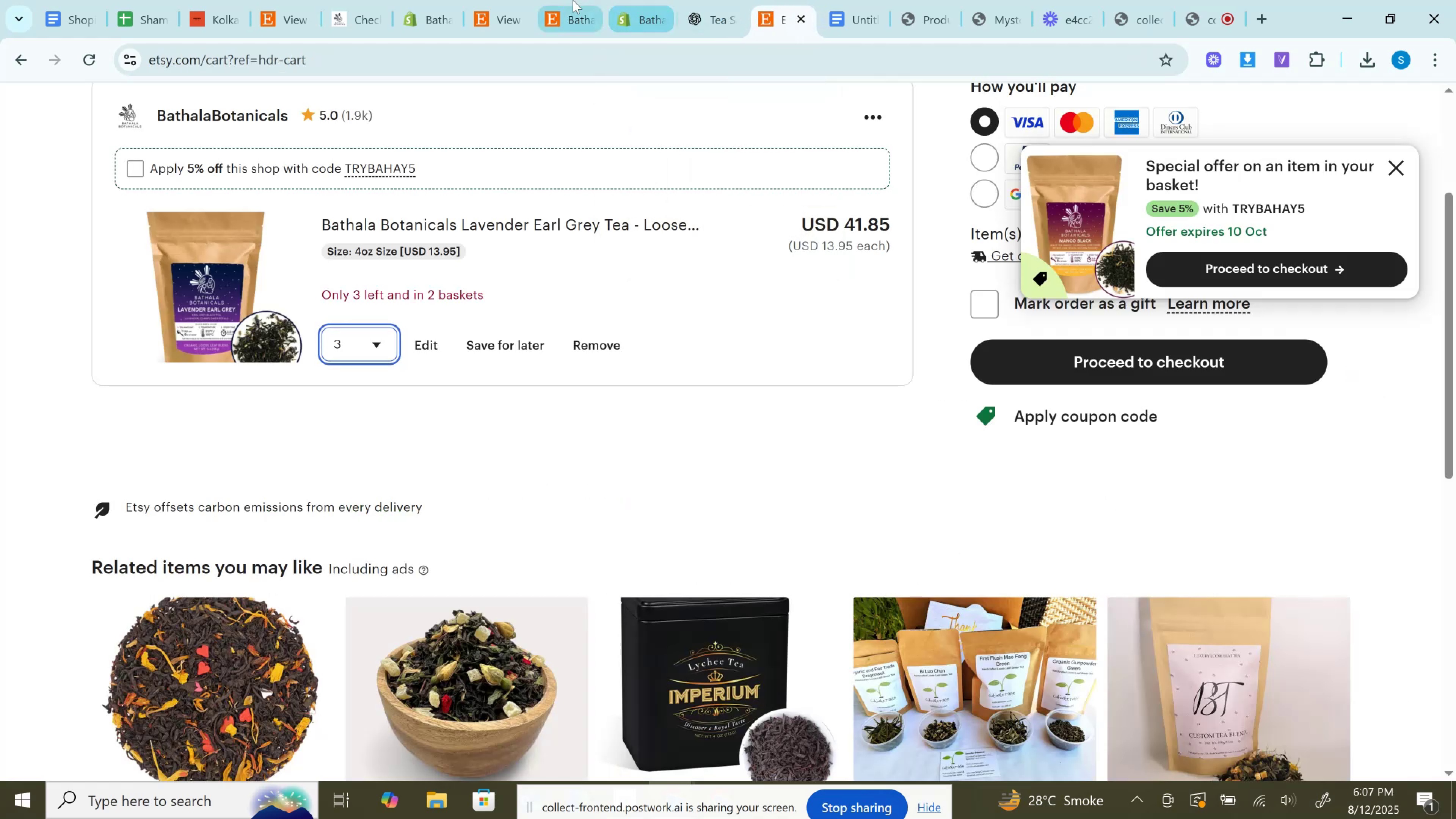 
left_click([567, 0])
 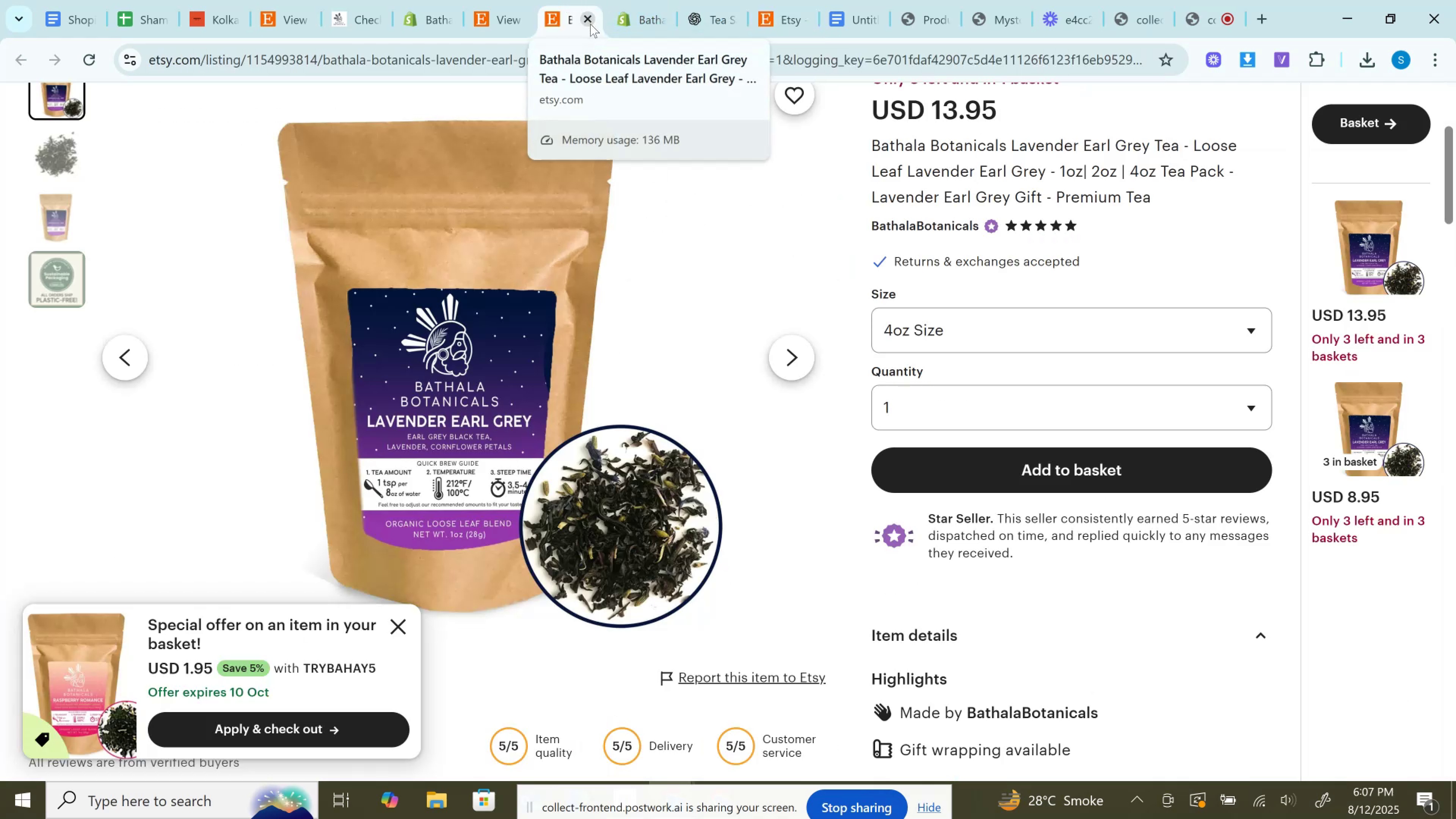 
left_click([590, 24])
 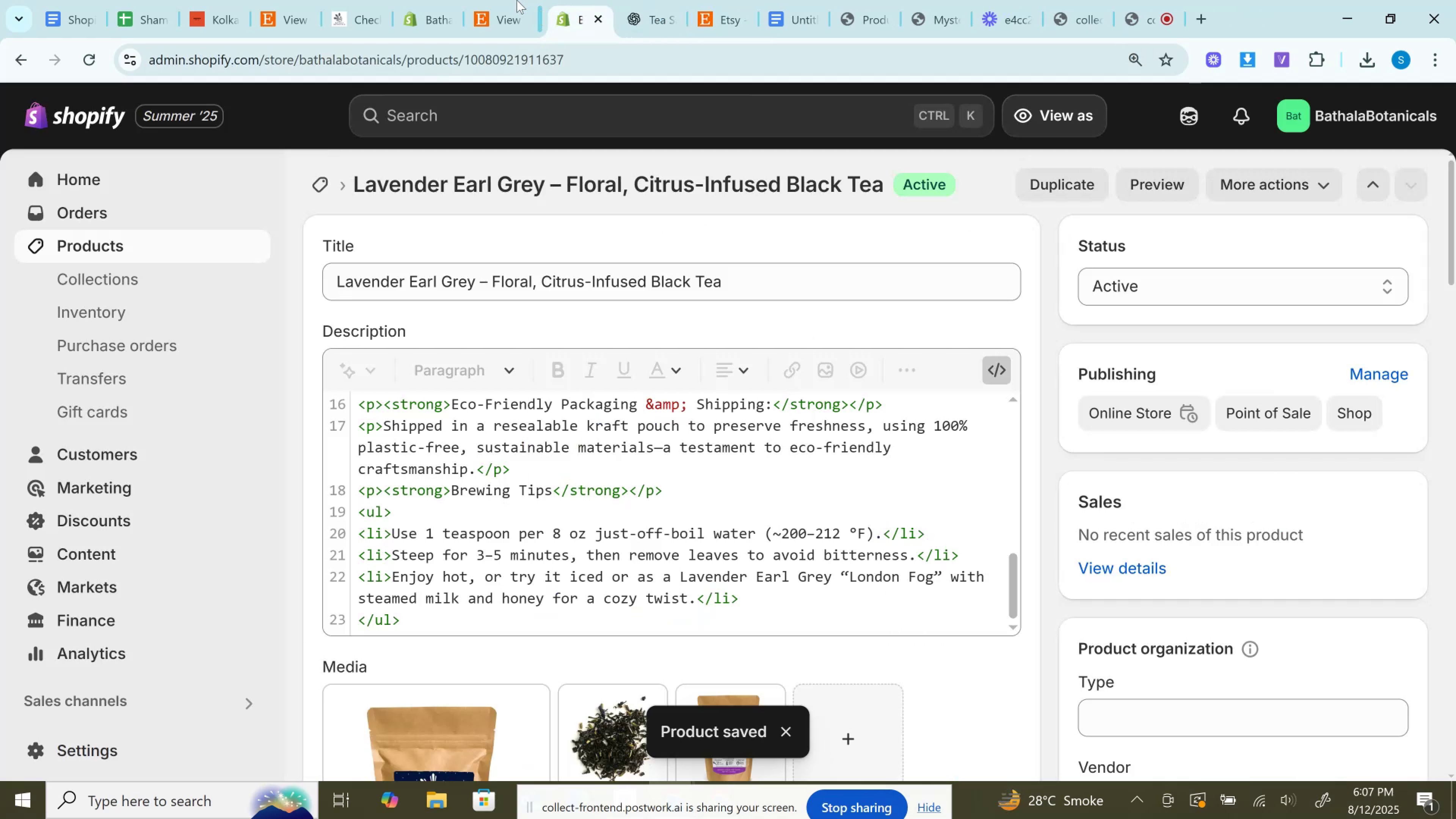 
left_click([517, 0])
 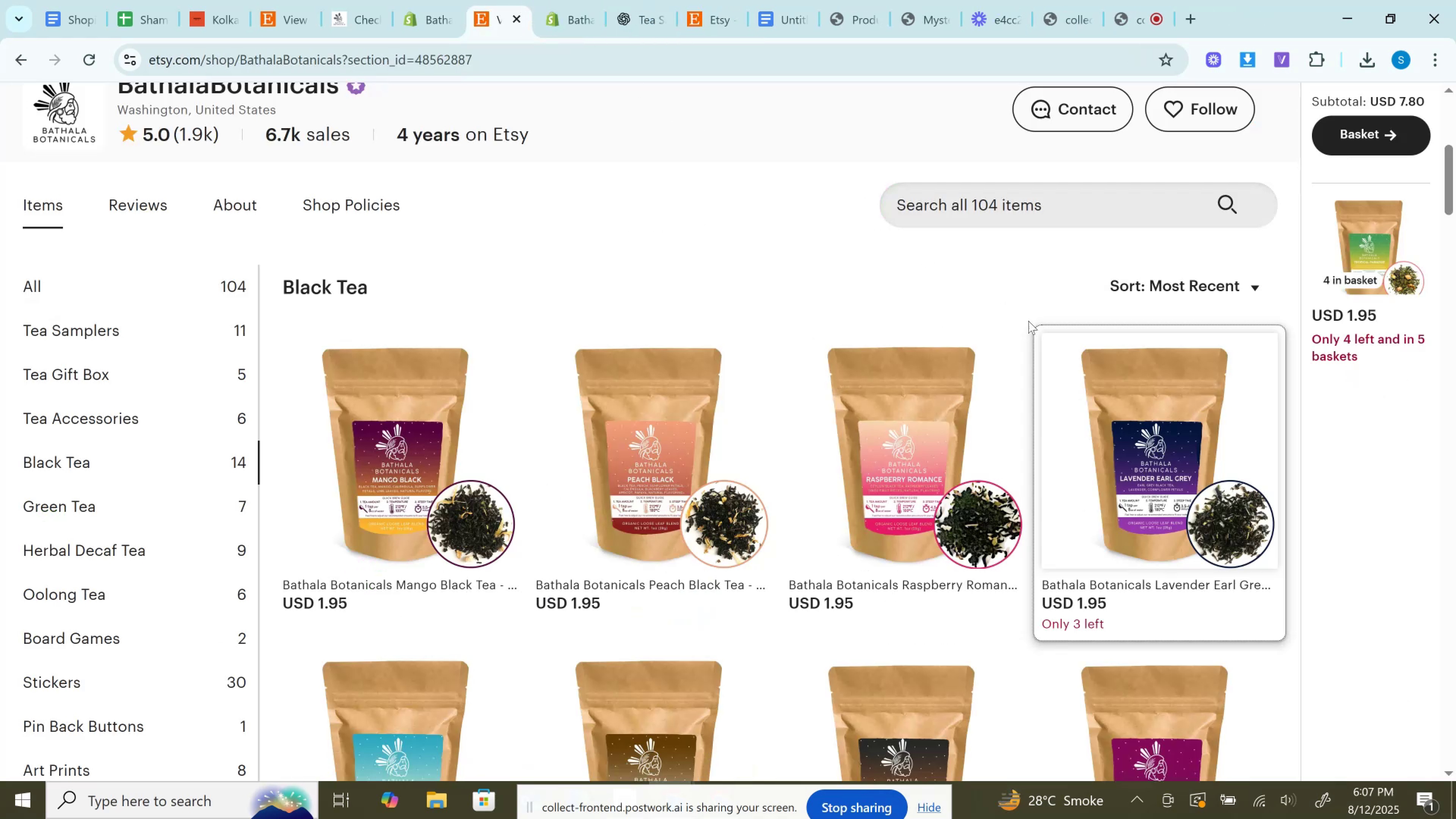 
scroll: coordinate [843, 342], scroll_direction: down, amount: 4.0
 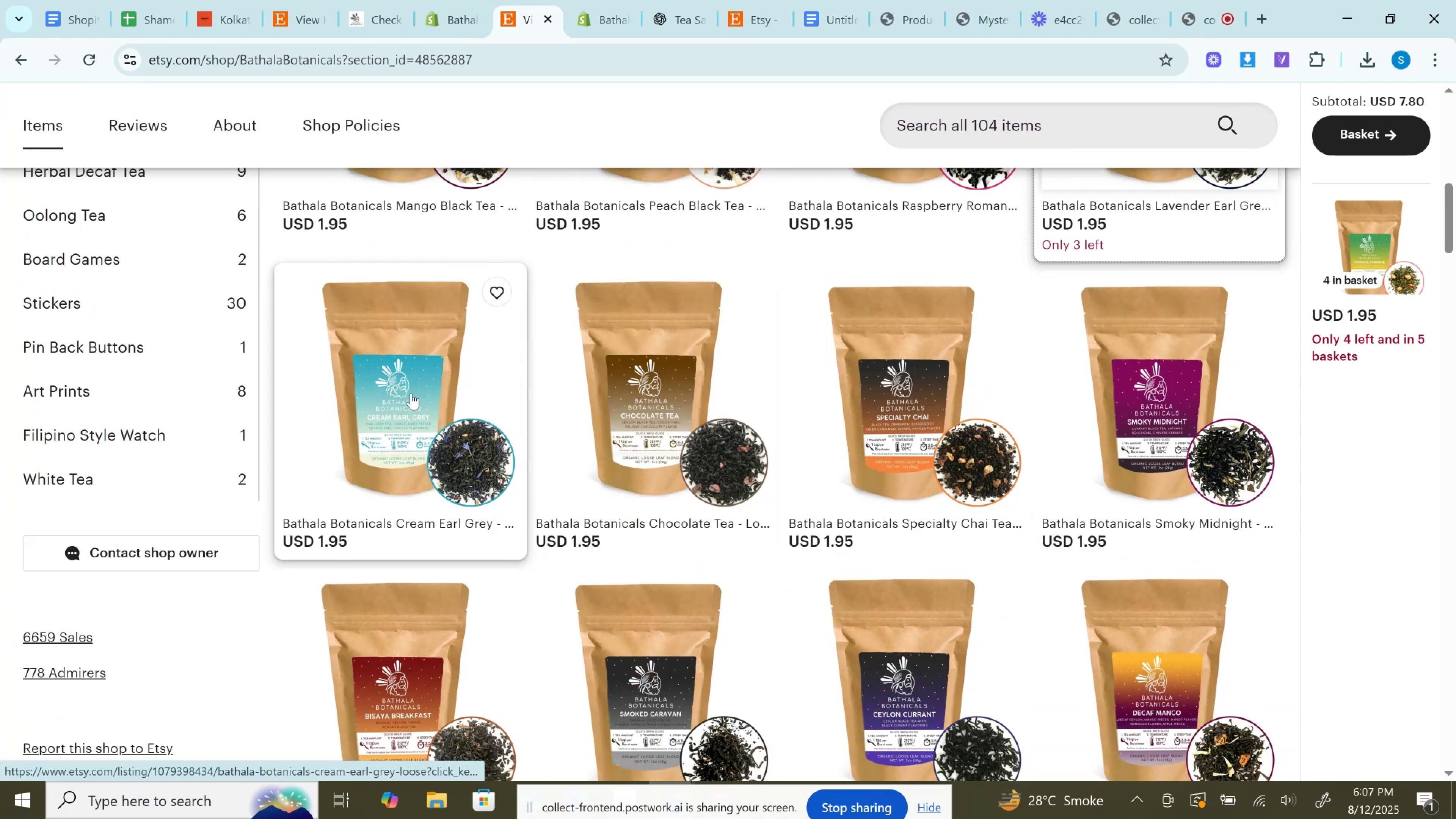 
hold_key(key=ControlLeft, duration=0.67)
left_click([411, 393])
 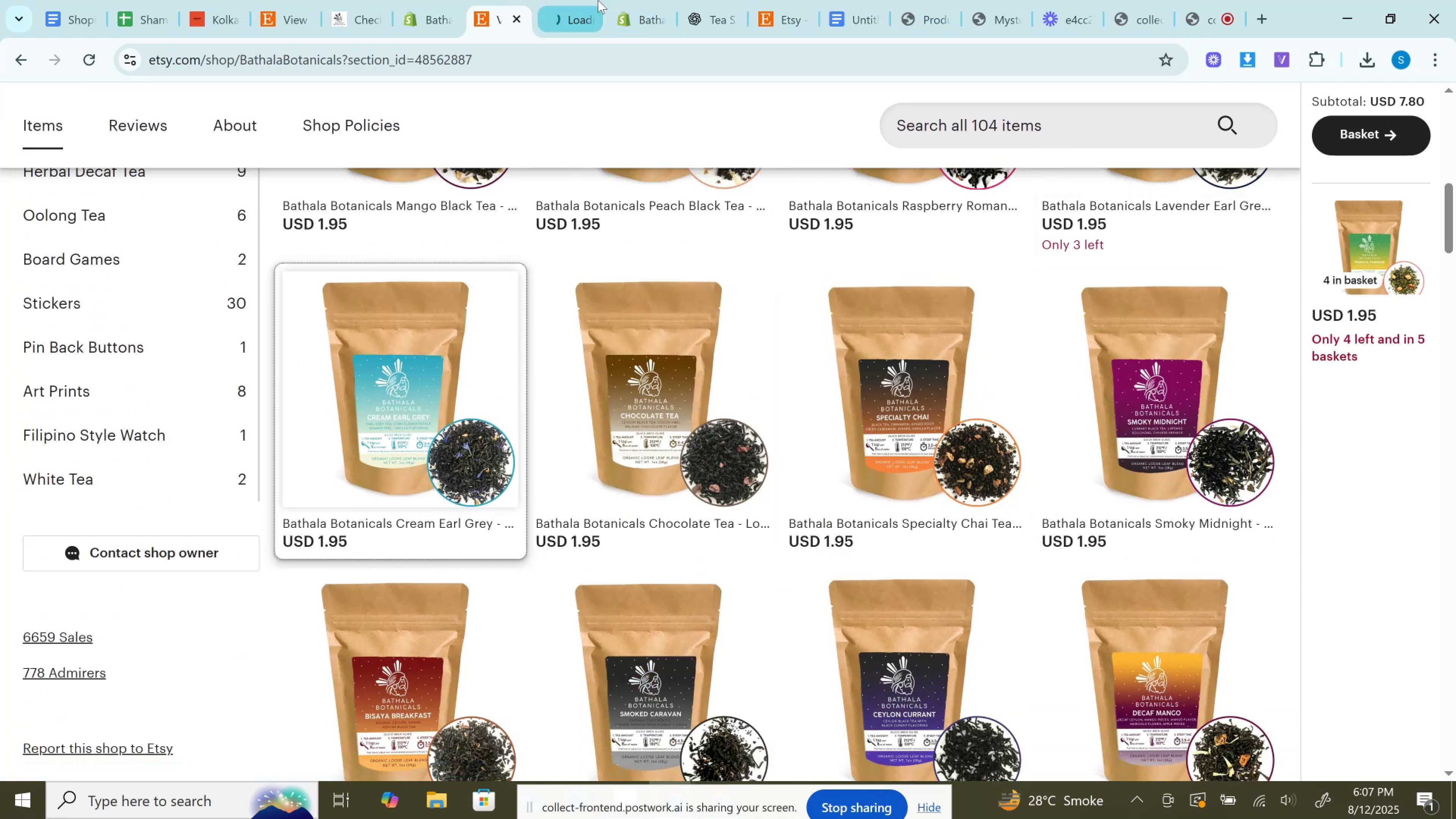 
left_click([655, 0])
 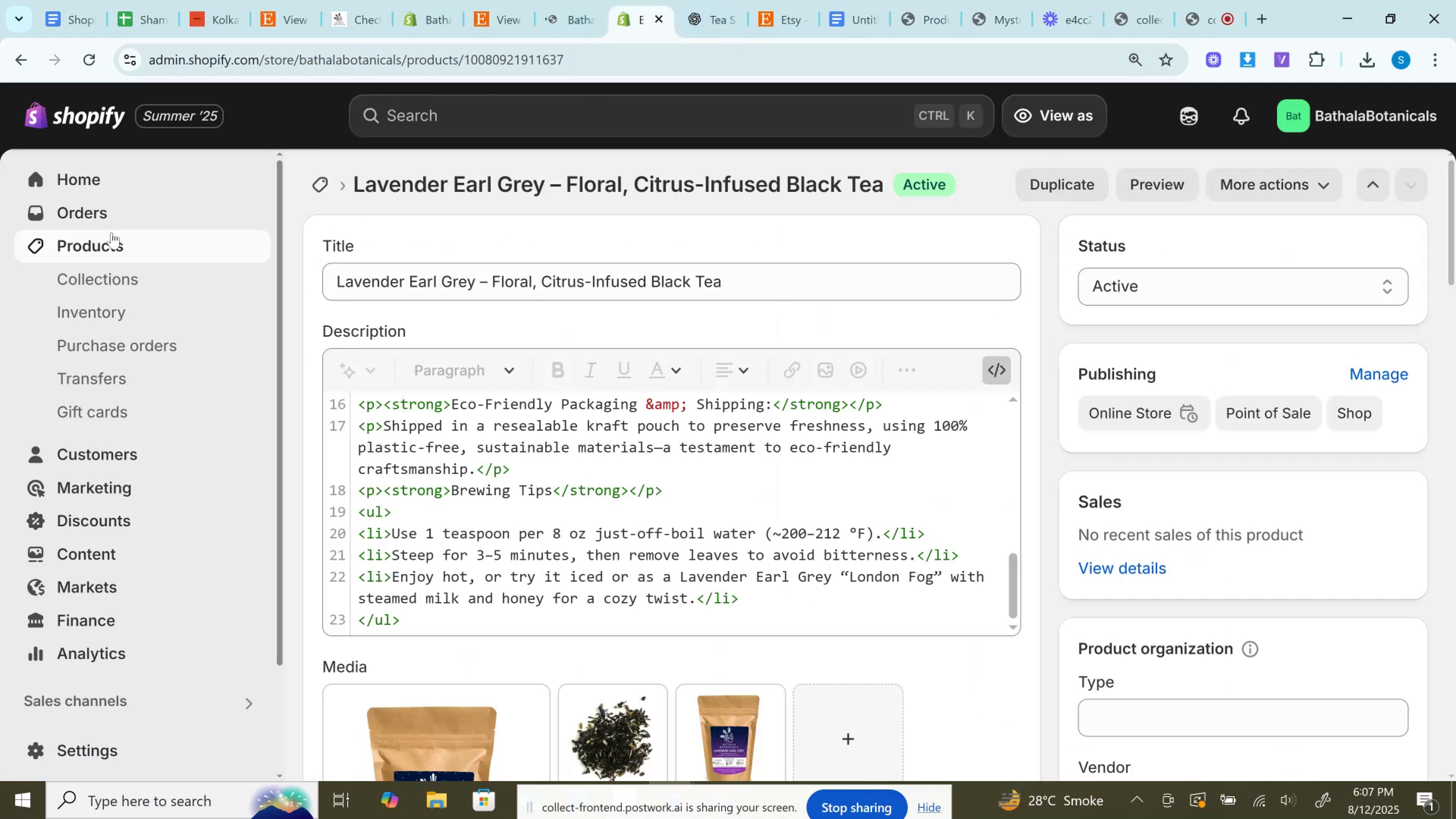 
left_click([112, 243])
 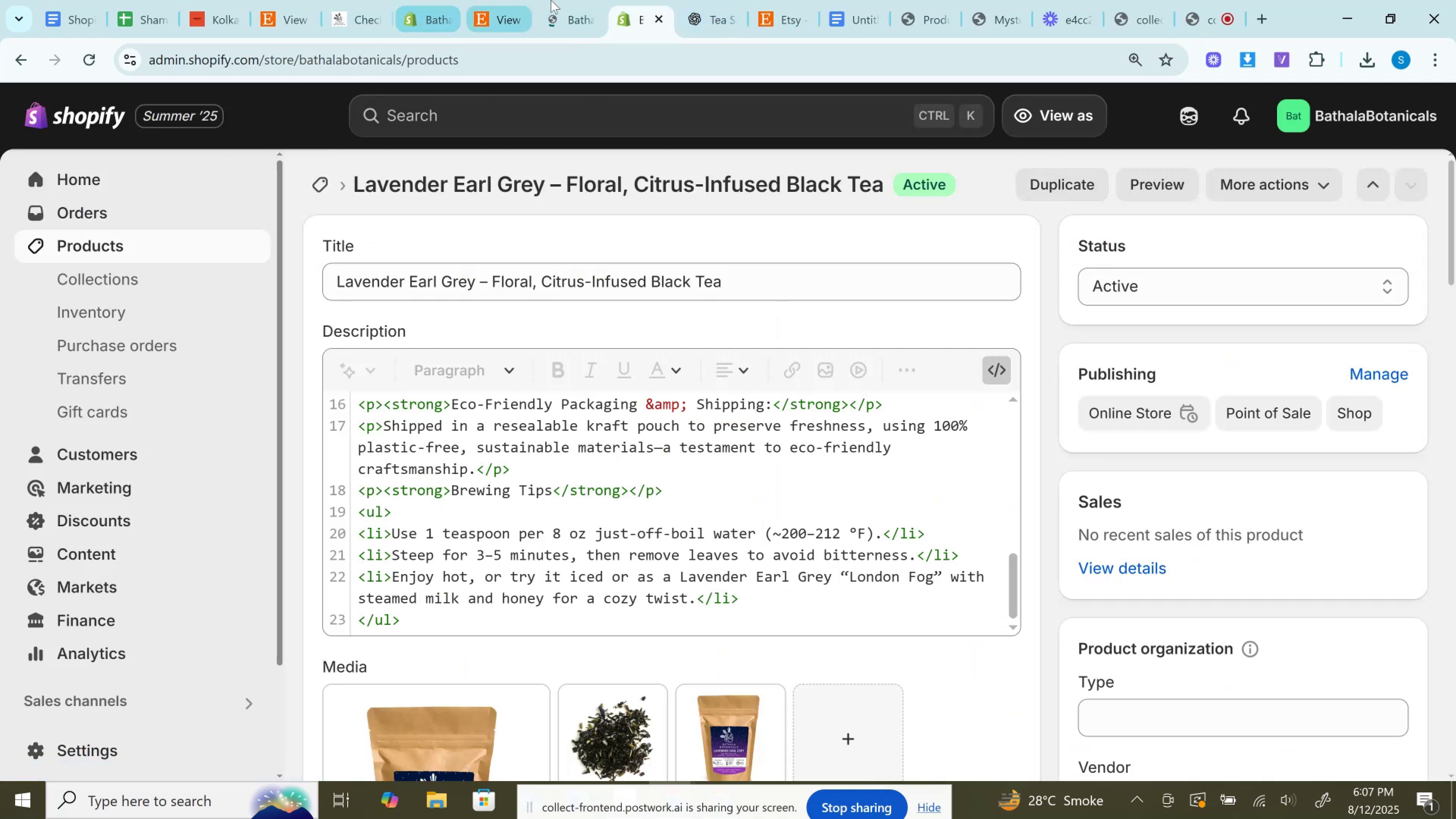 
left_click([574, 0])
 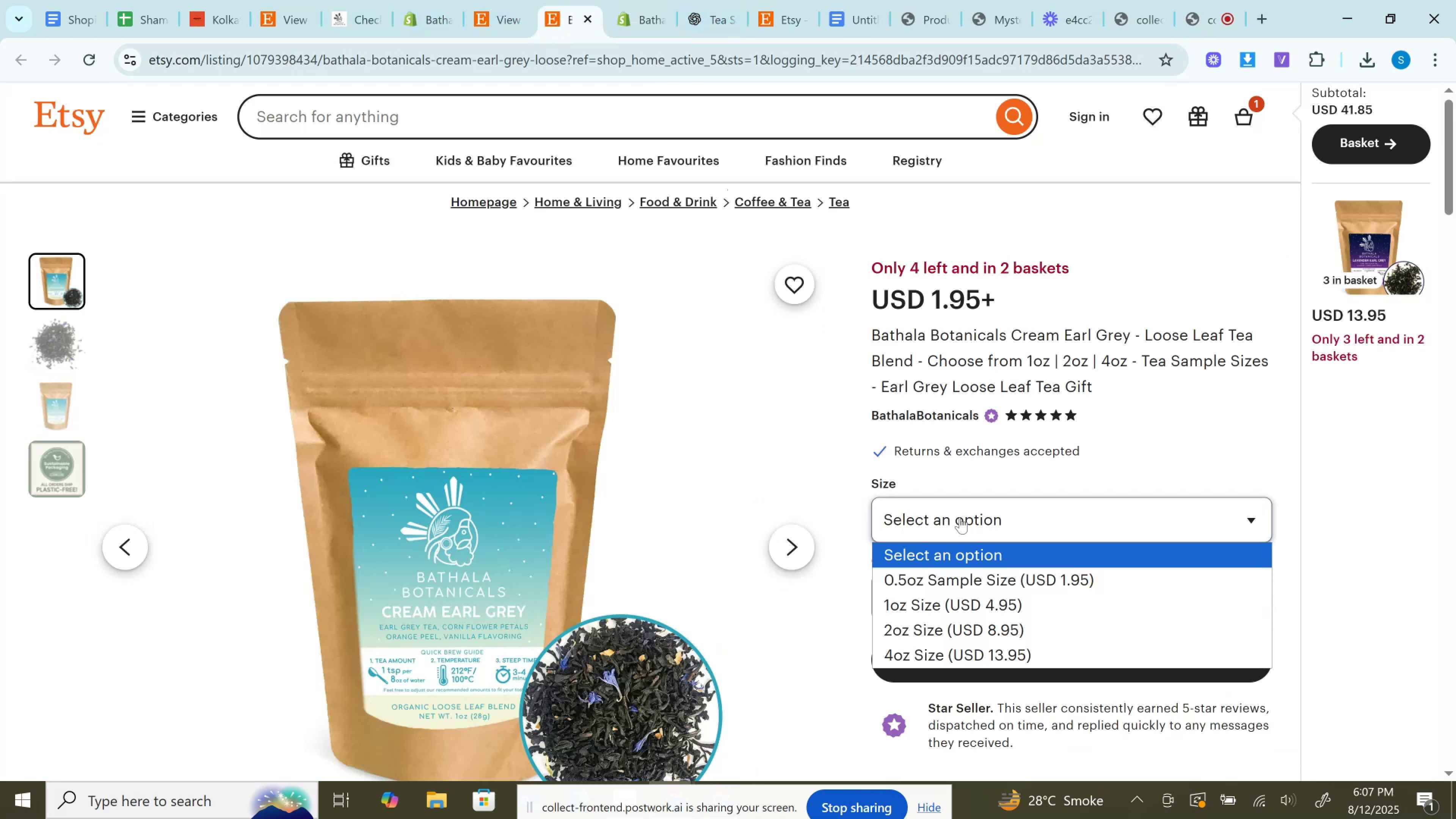 
double_click([960, 517])
 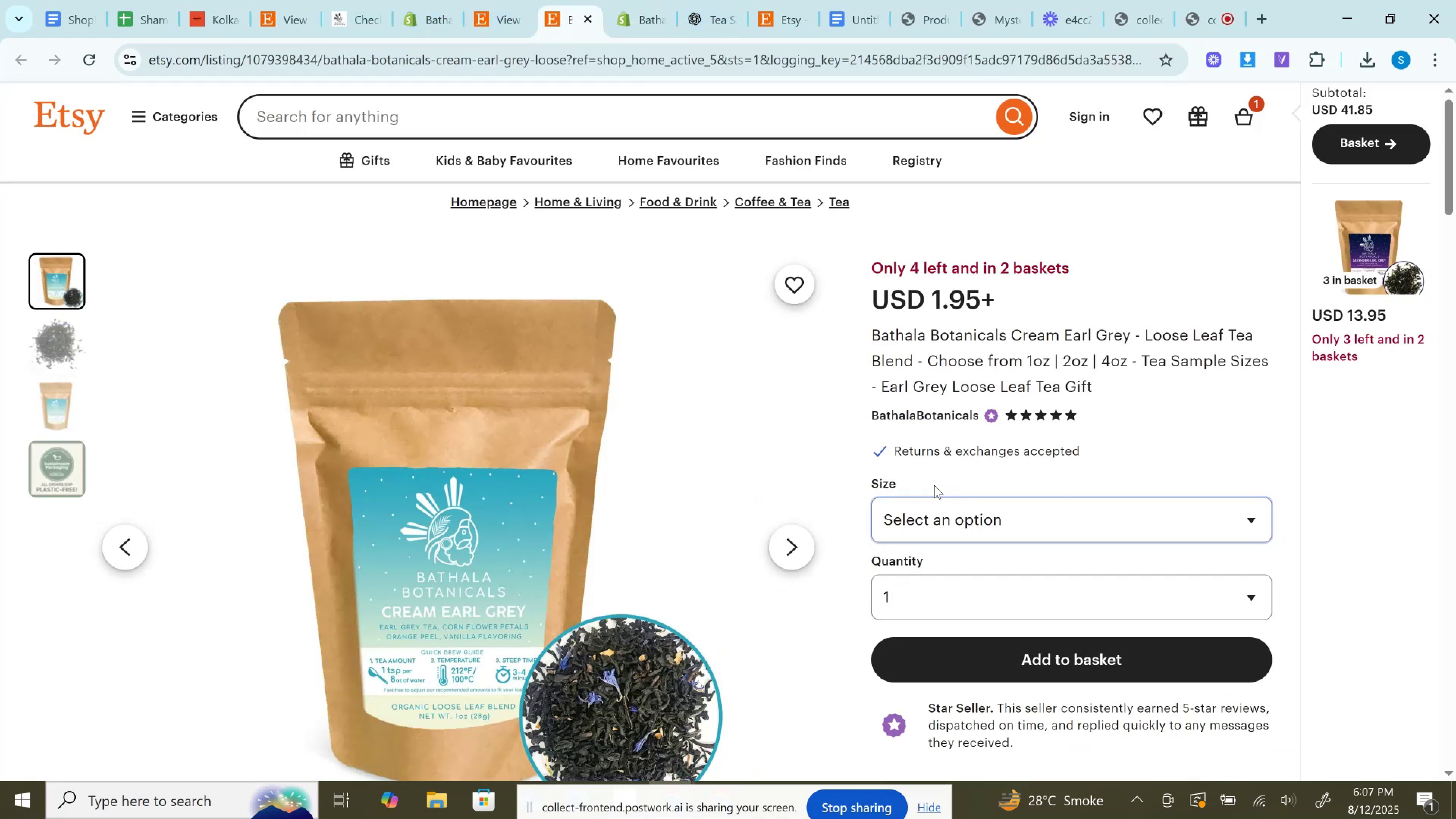 
double_click([947, 516])
 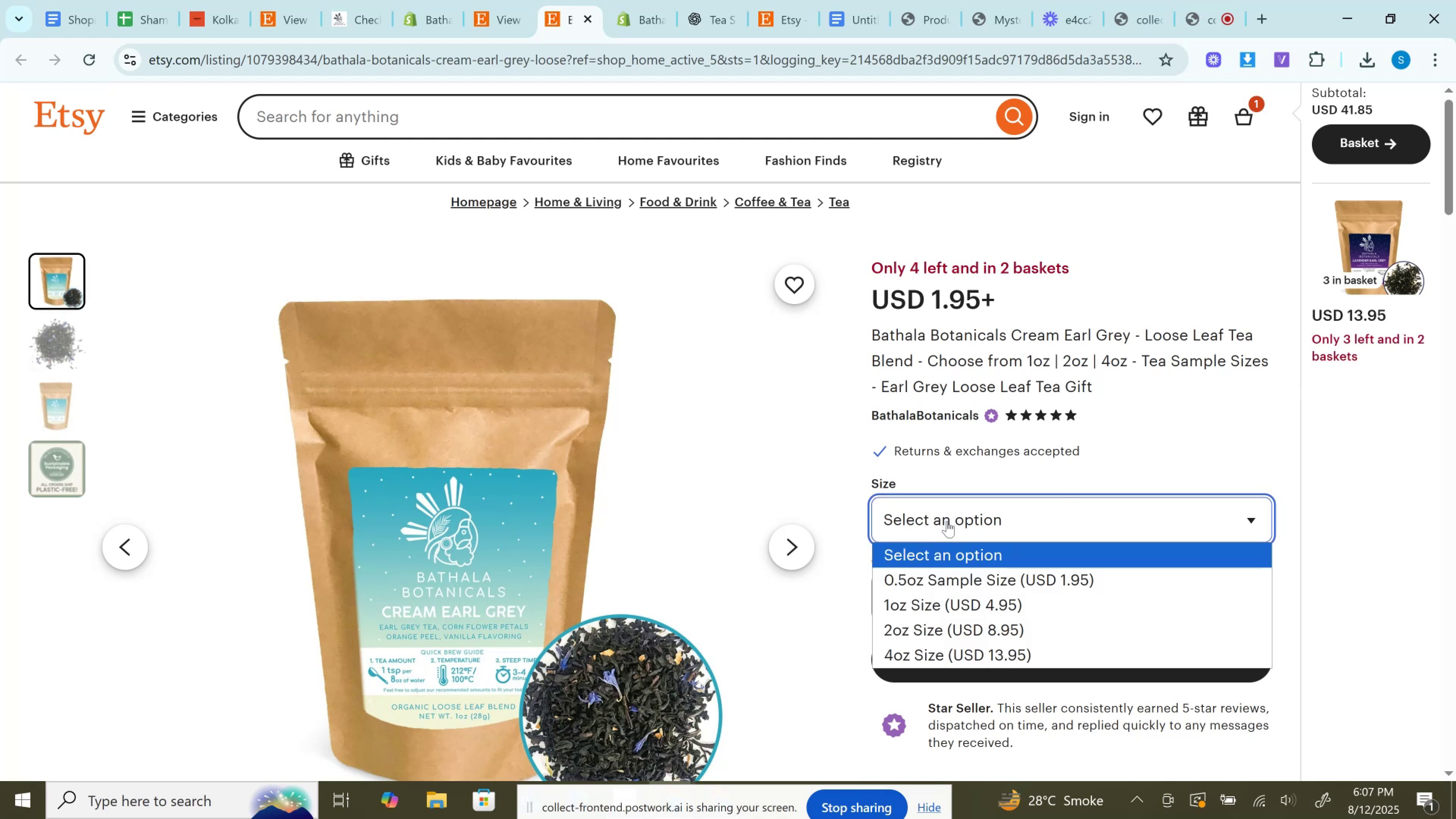 
left_click_drag(start_coordinate=[947, 521], to_coordinate=[948, 523])
 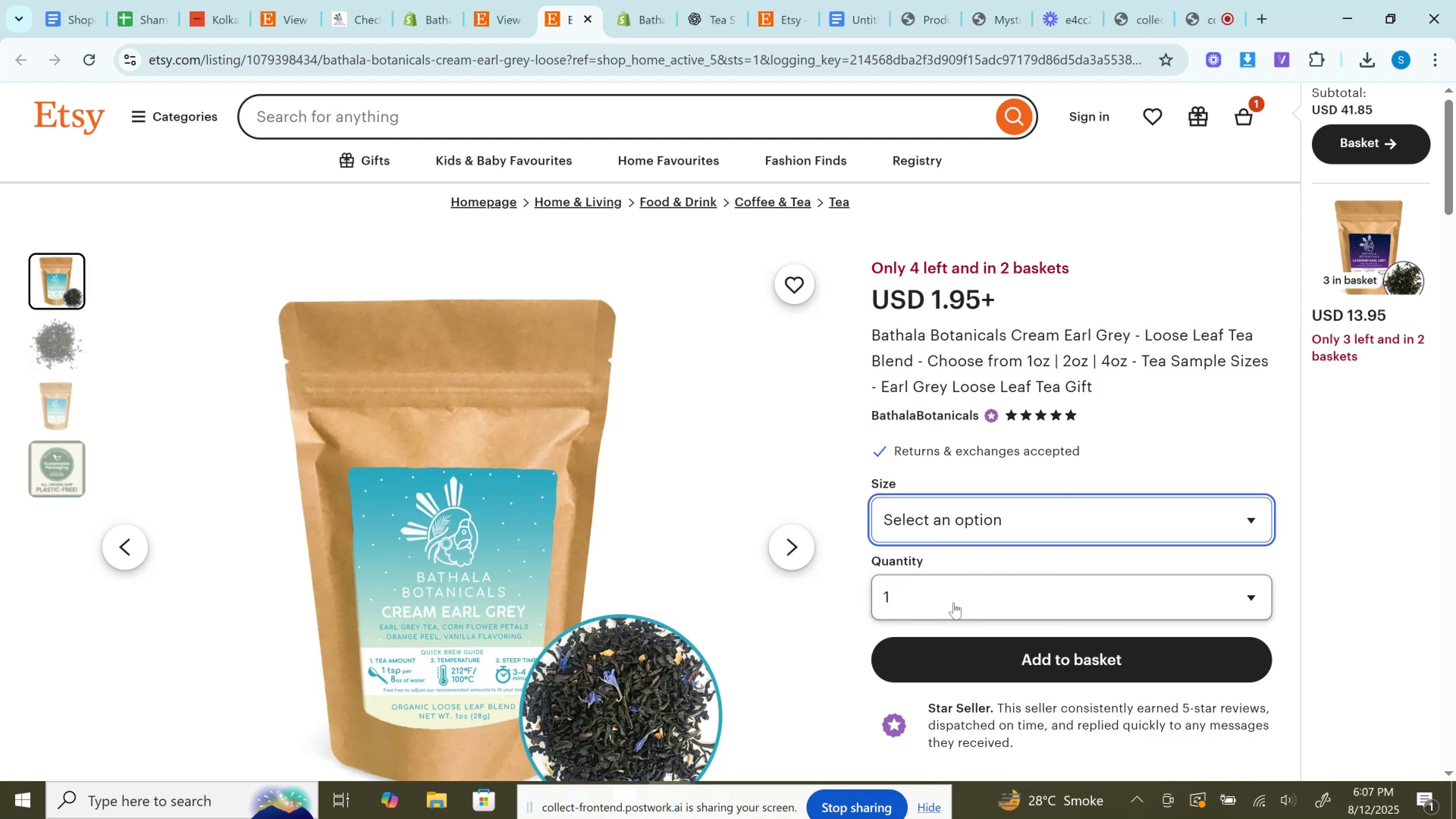 
triple_click([954, 602])
 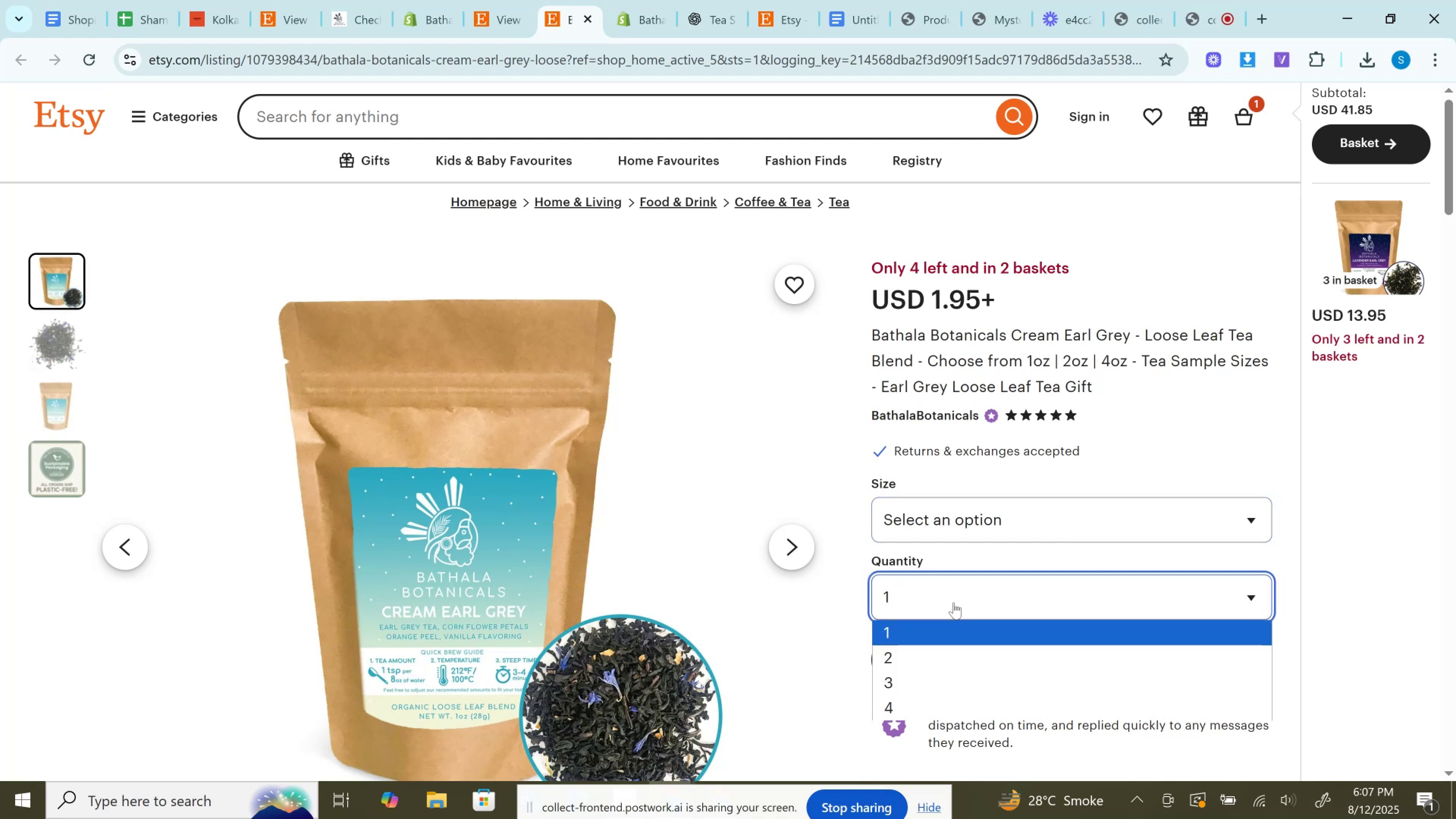 
left_click([954, 602])
 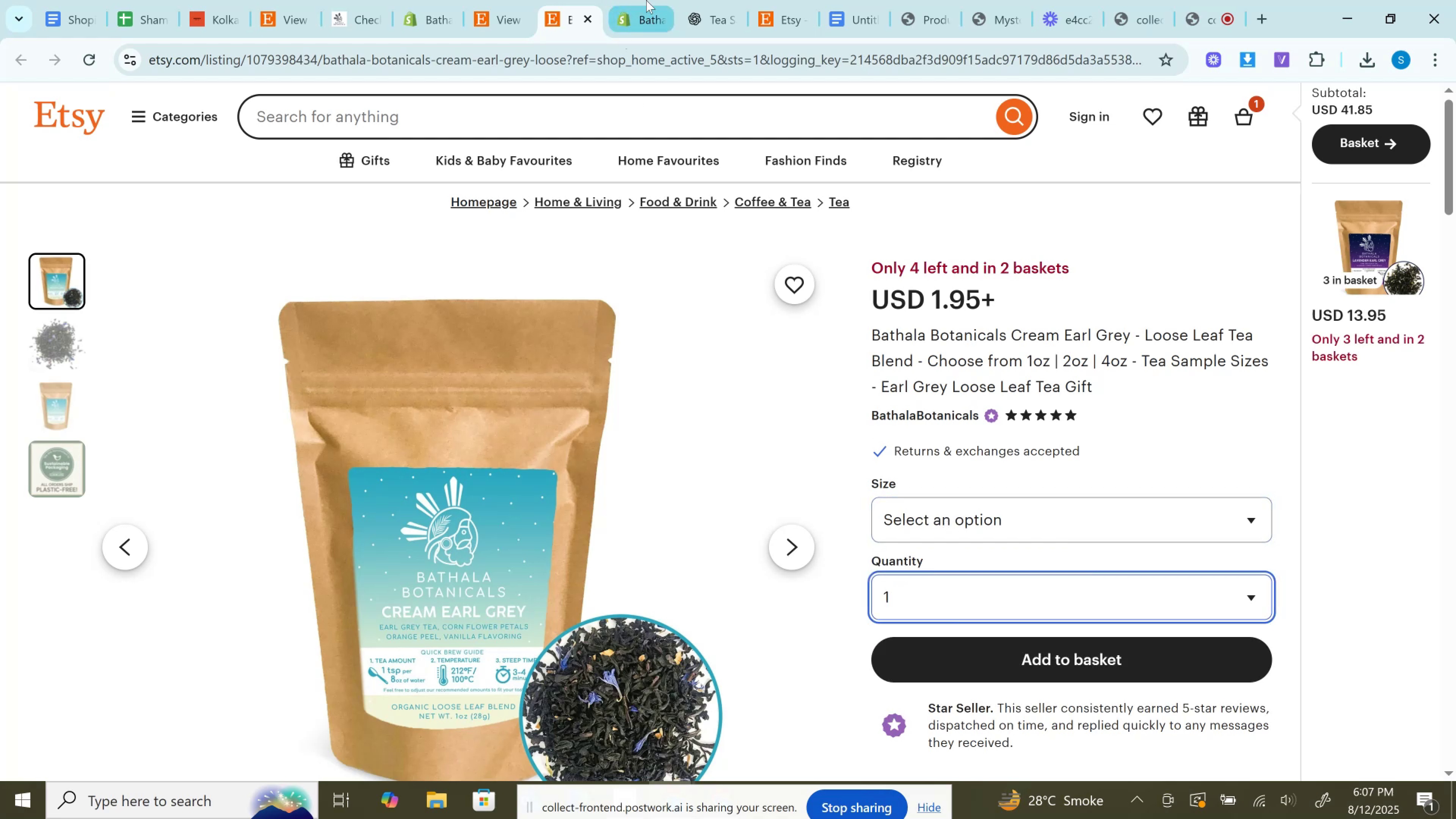 
left_click([646, 0])
 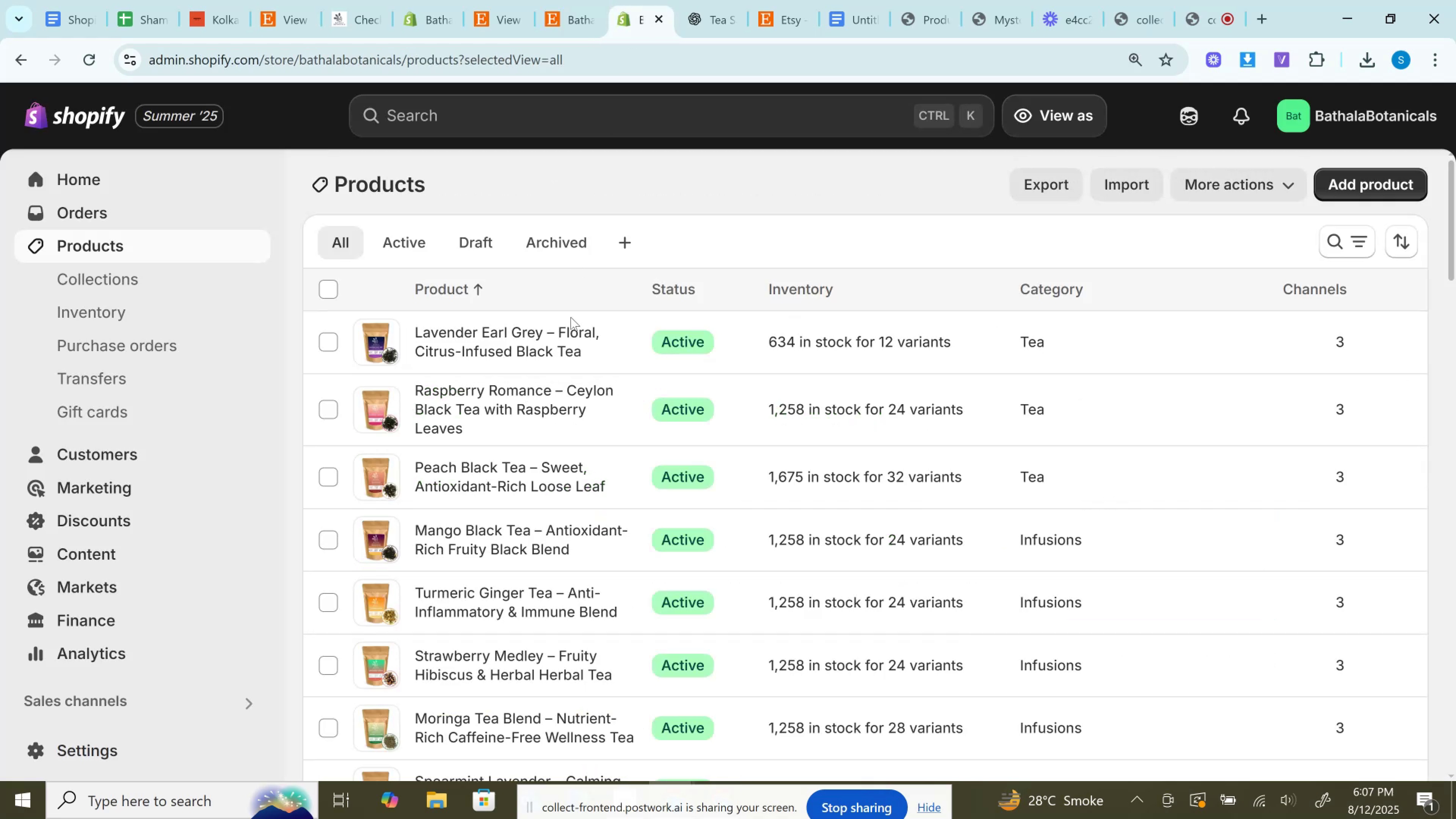 
left_click([571, 329])
 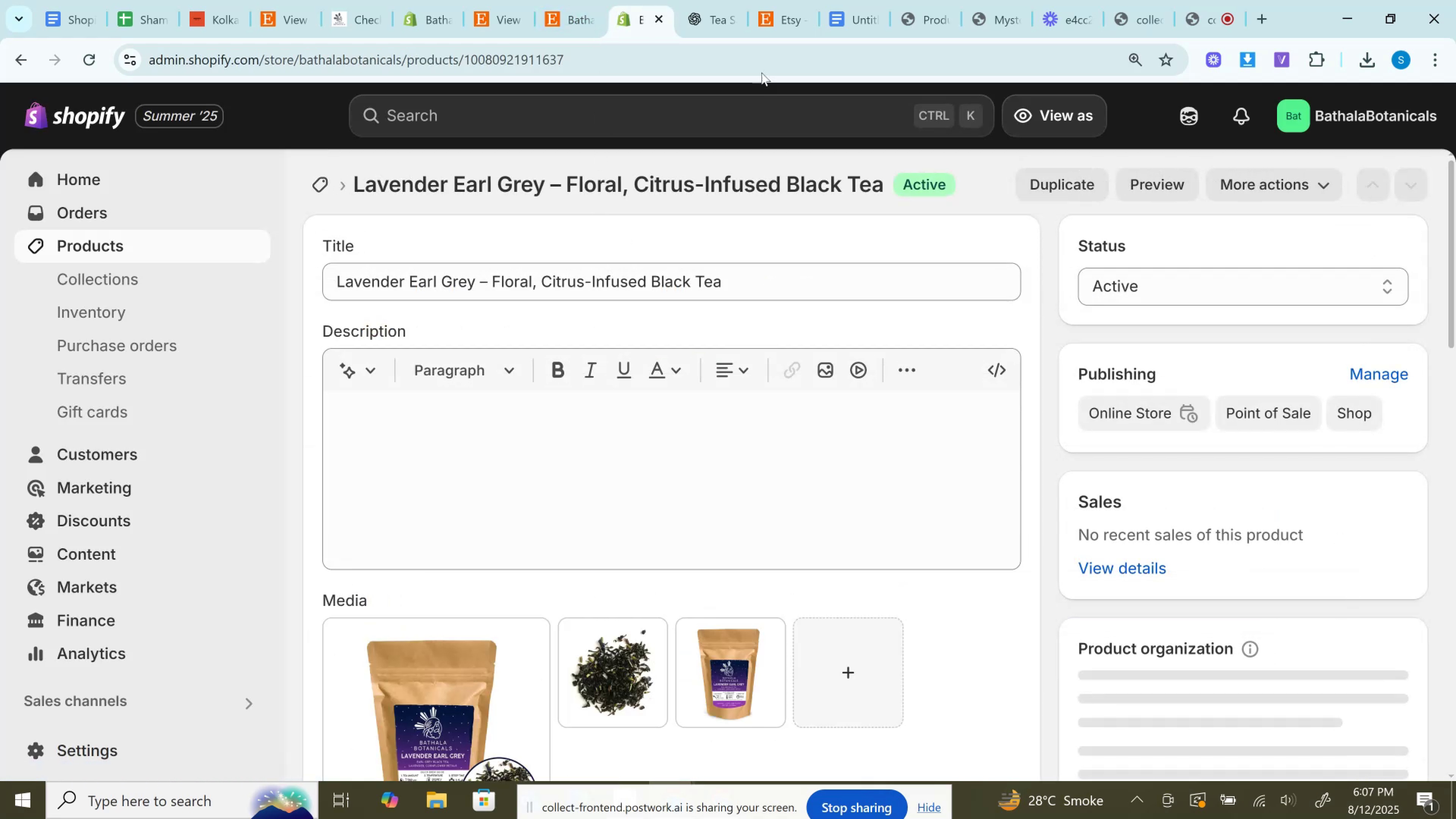 
left_click([1048, 185])
 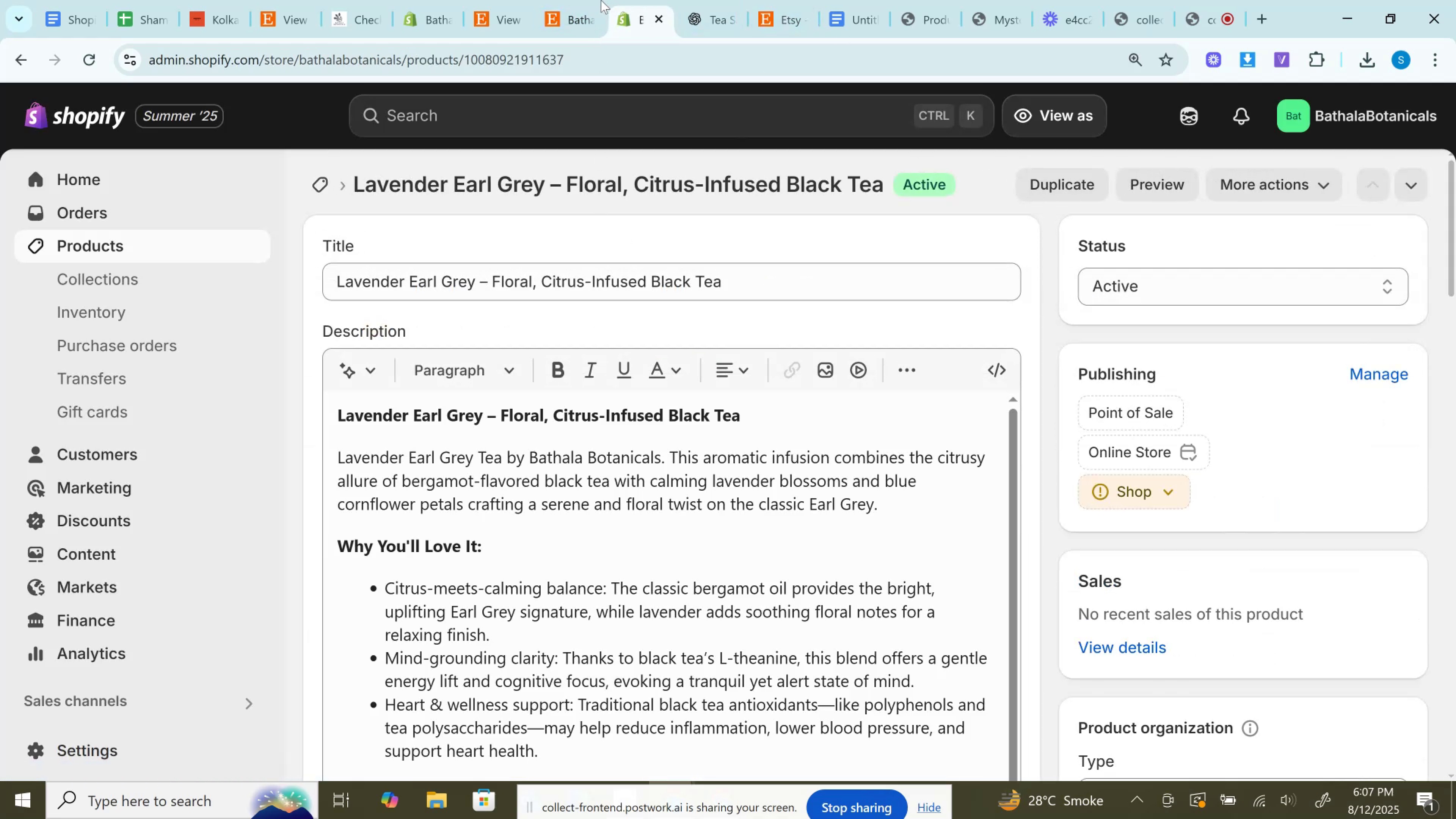 
left_click([595, 0])
 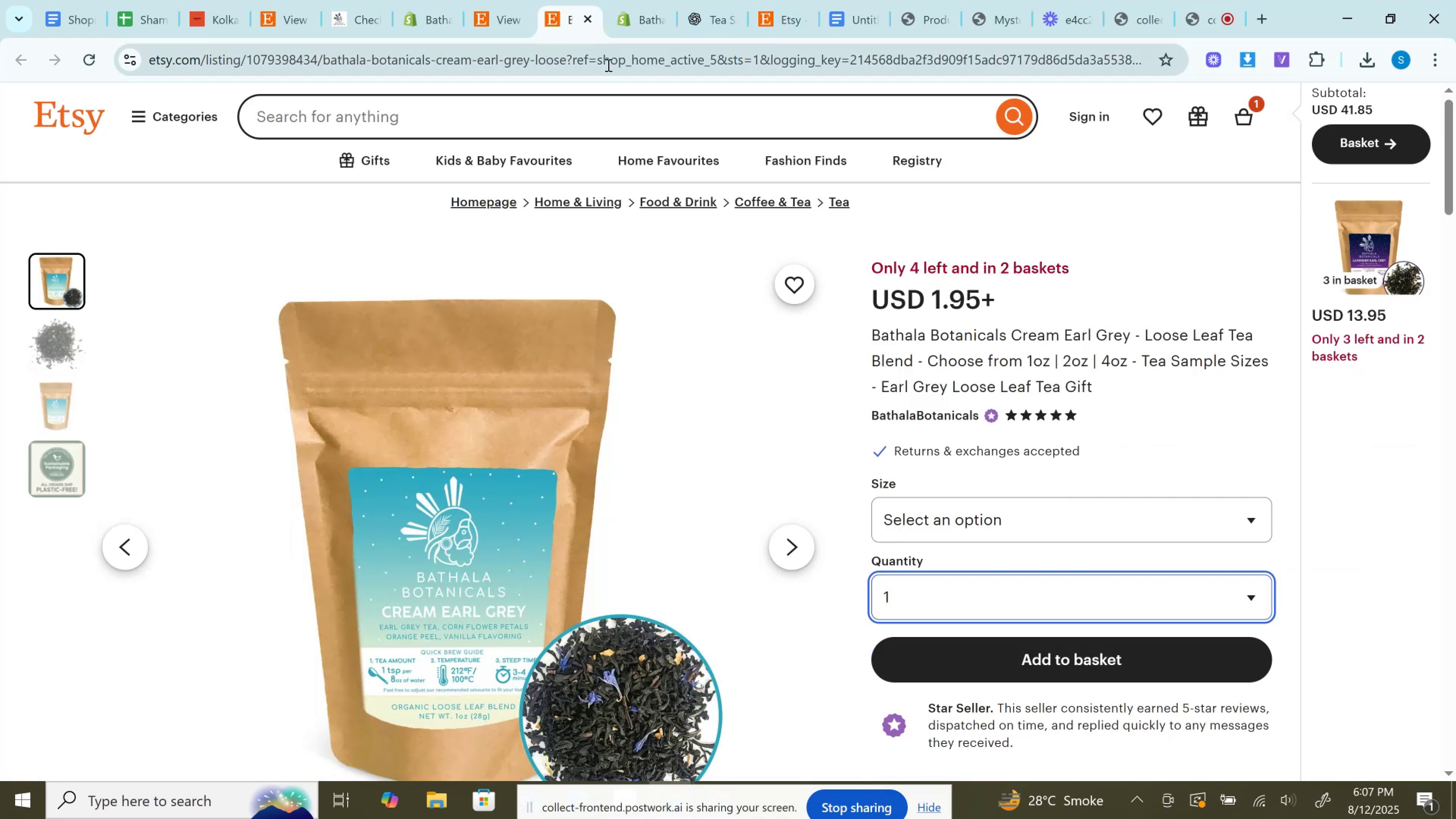 
left_click([607, 65])
 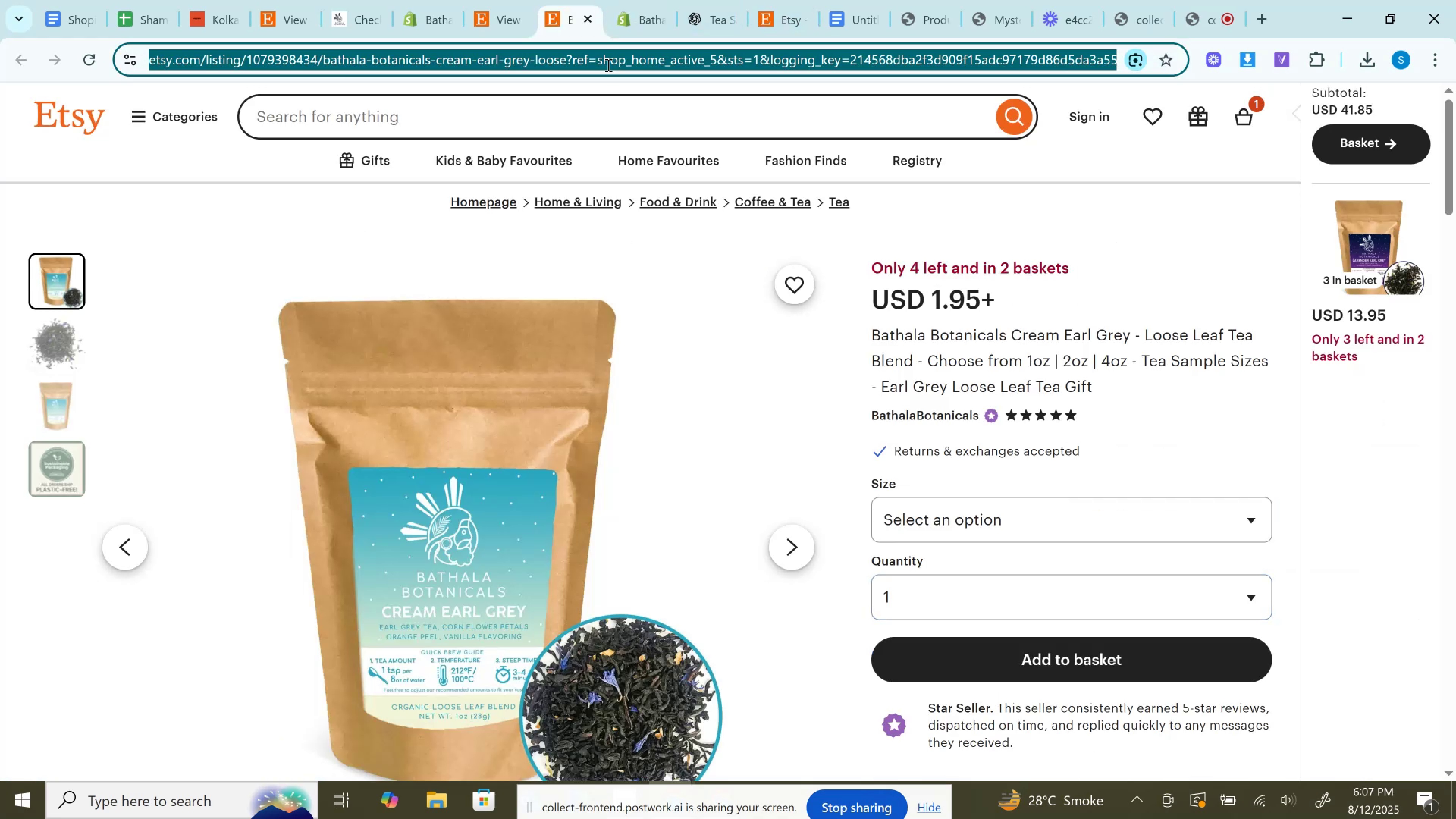 
key(Control+C)
 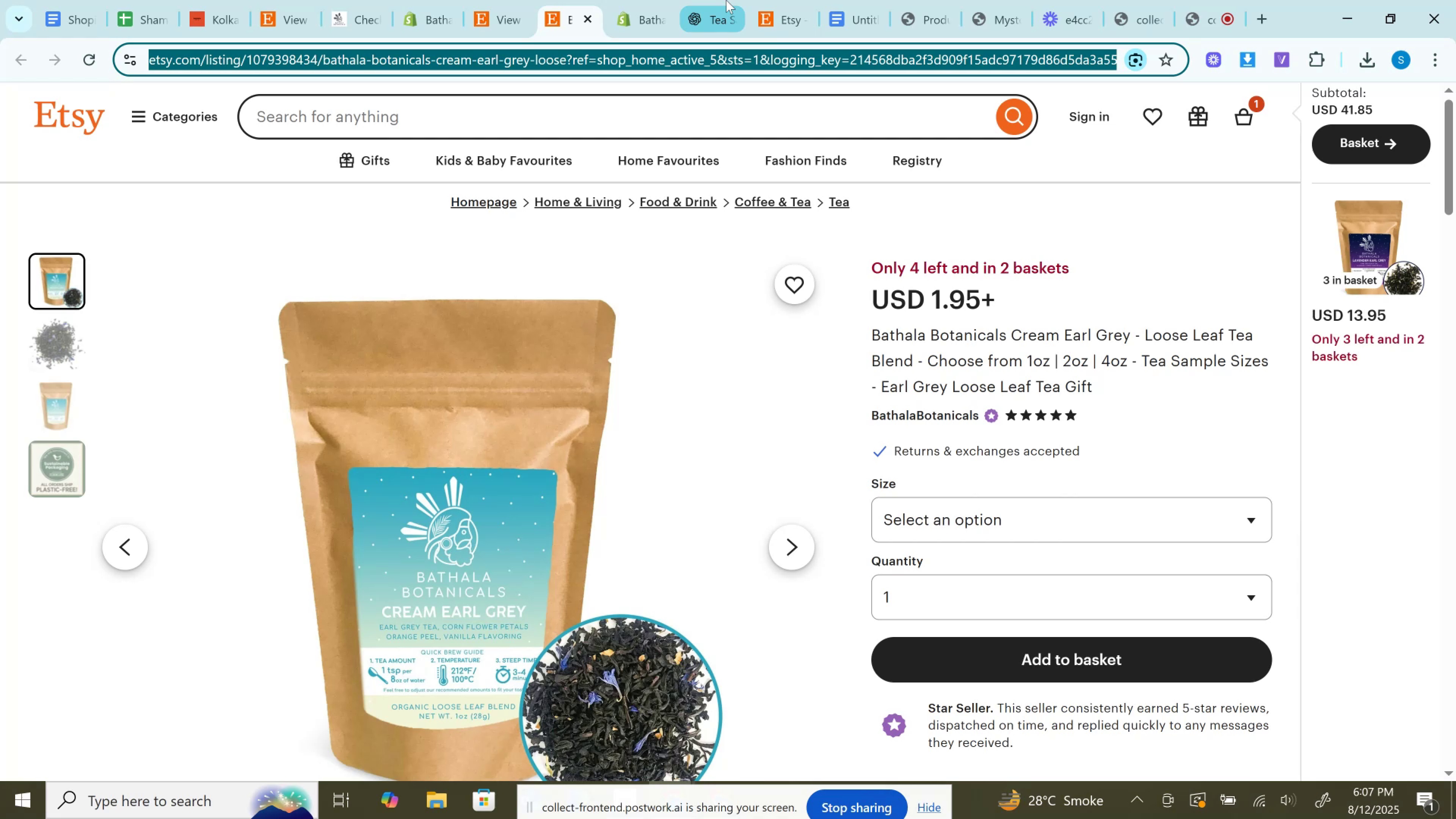 
left_click([726, 0])
 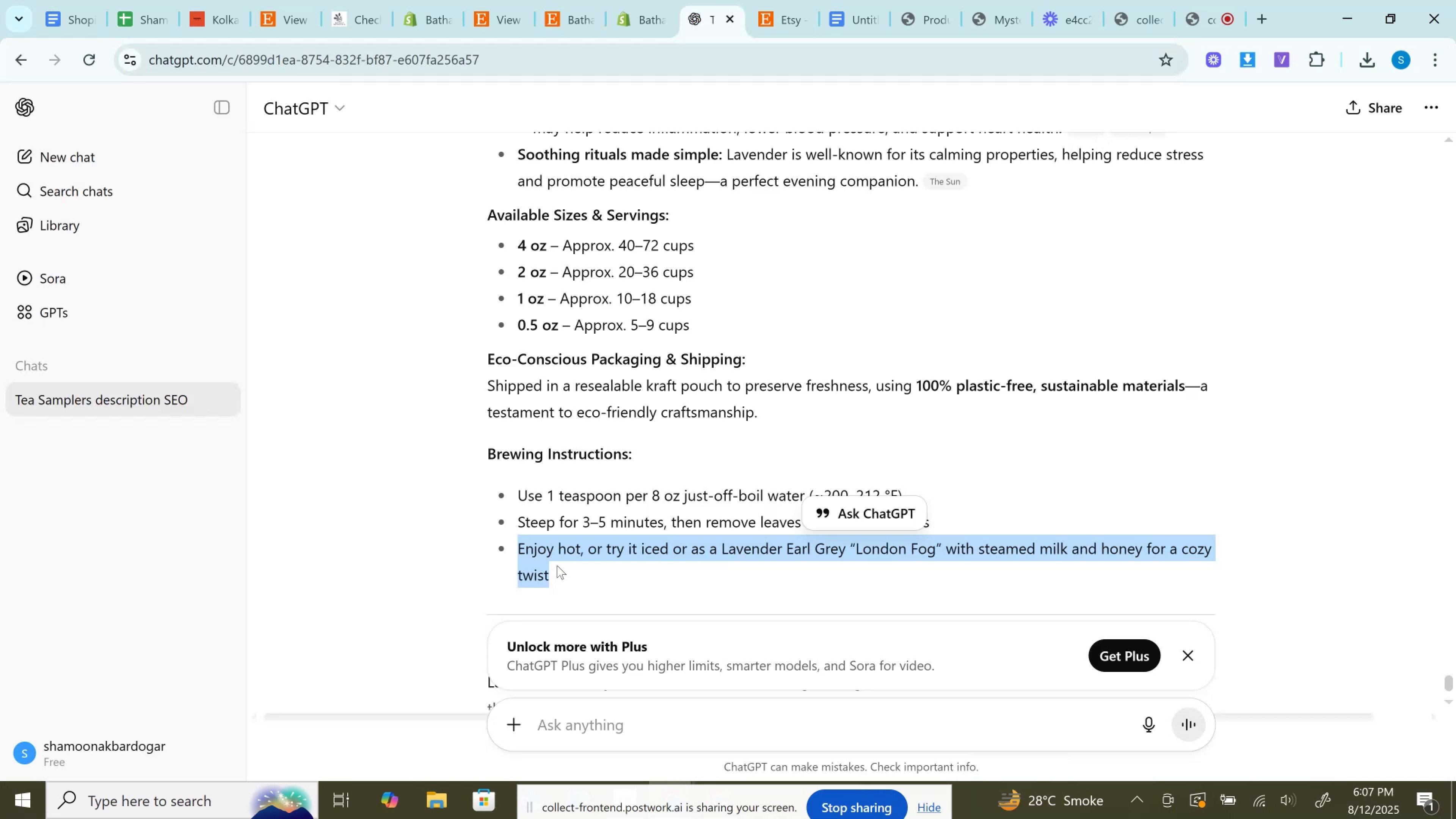 
left_click([628, 742])
 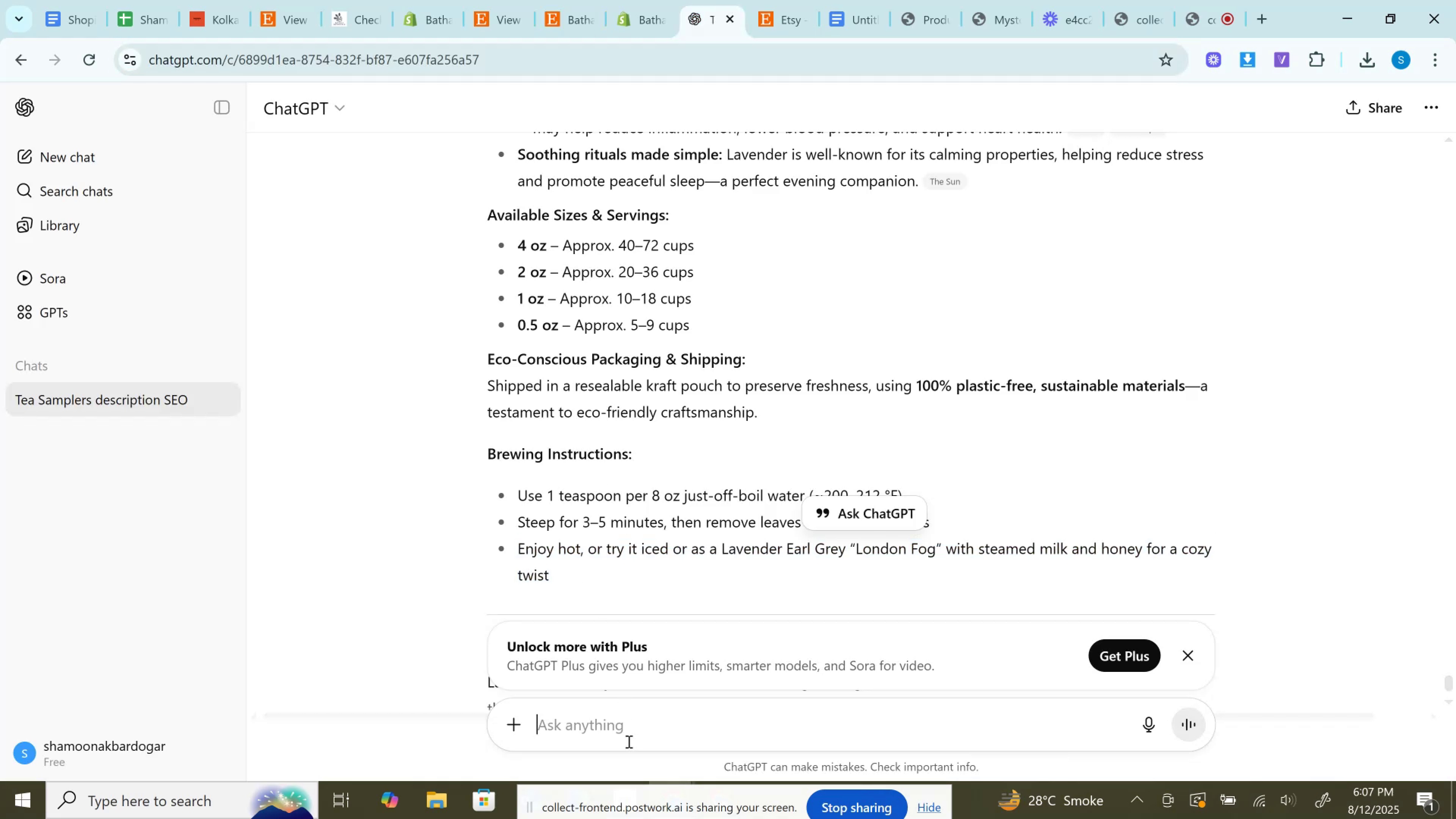 
key(Control+V)
 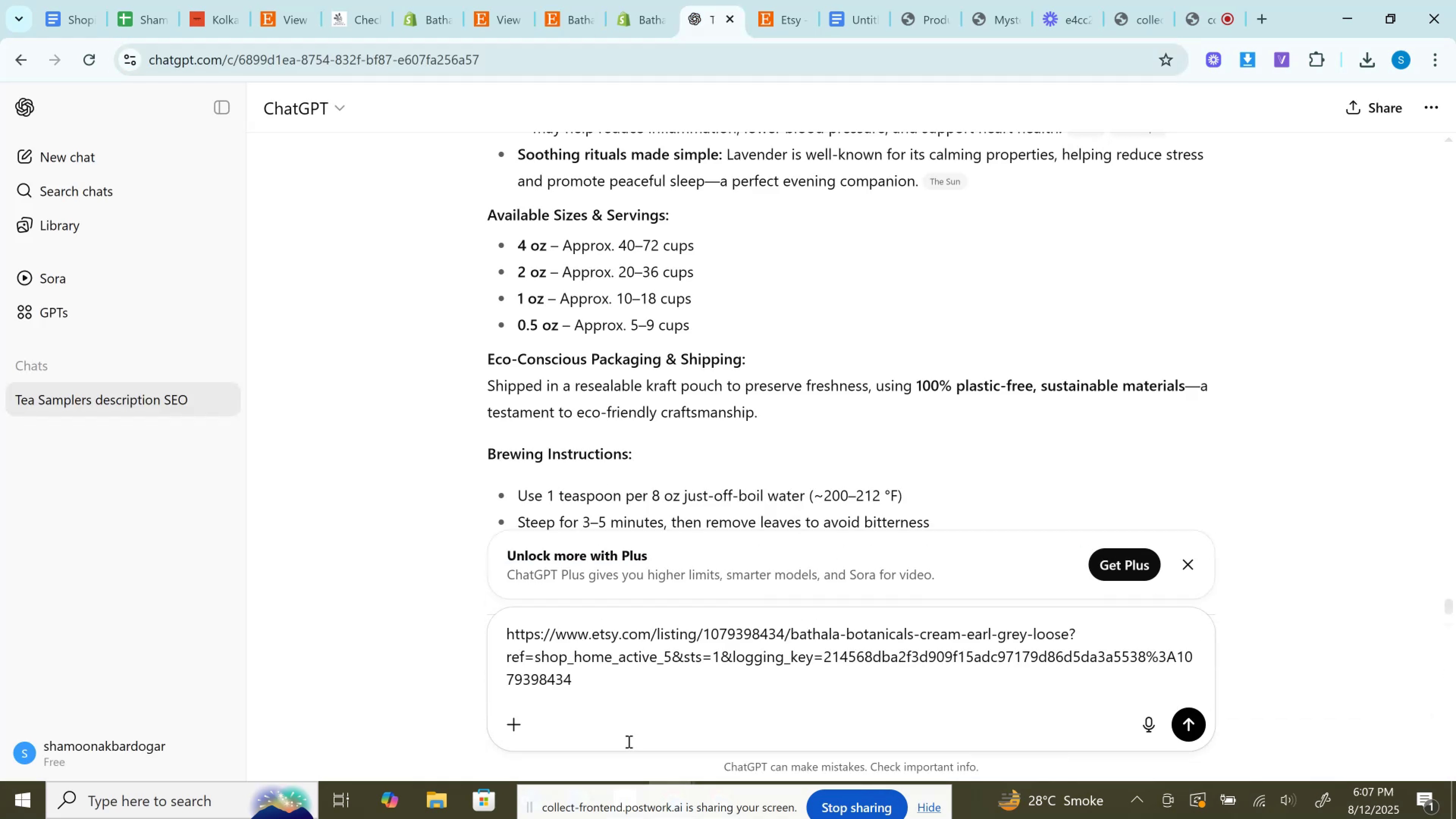 
key(Enter)
 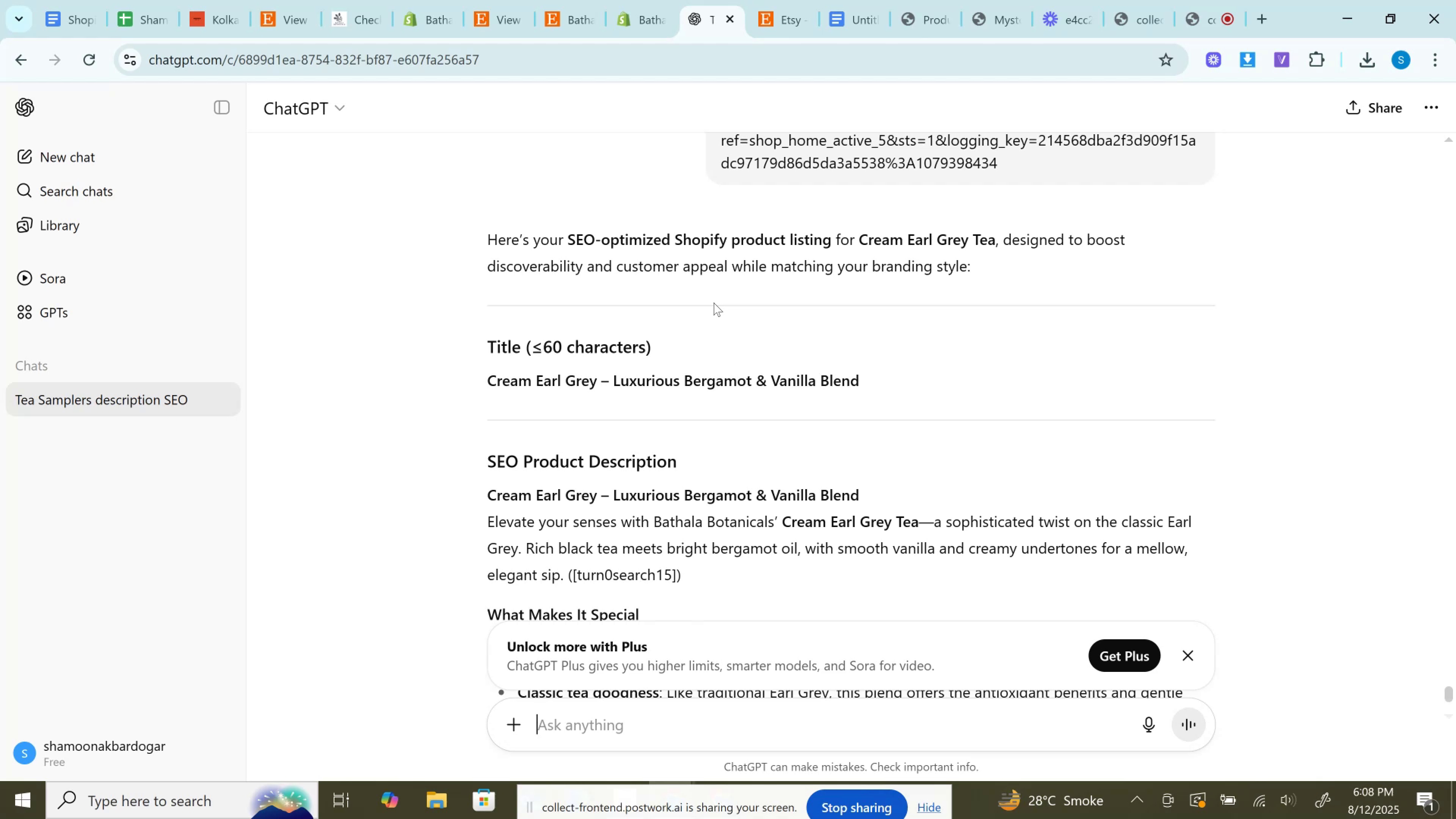 
wait(63.16)
 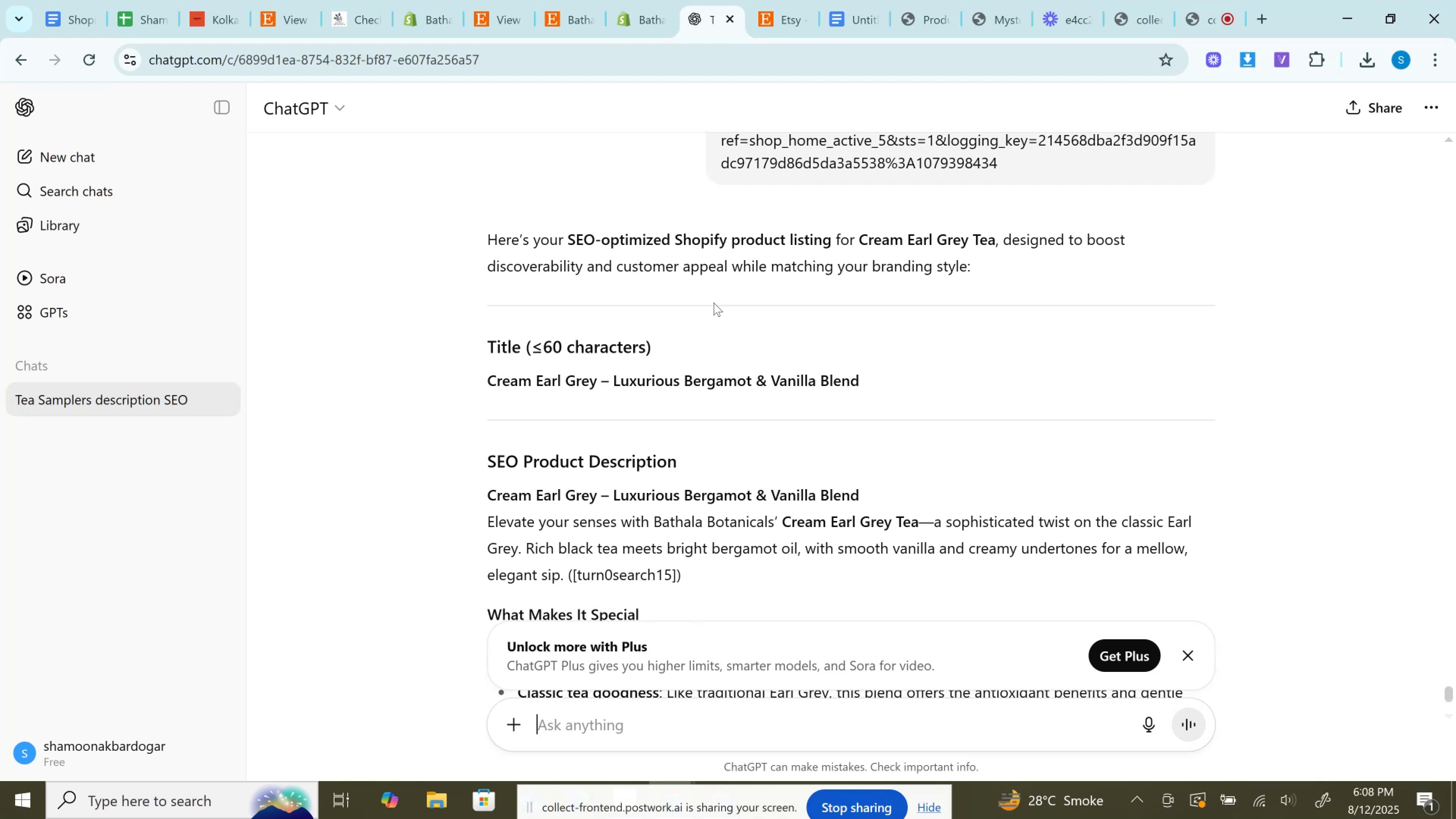 
left_click_drag(start_coordinate=[488, 383], to_coordinate=[899, 380])
 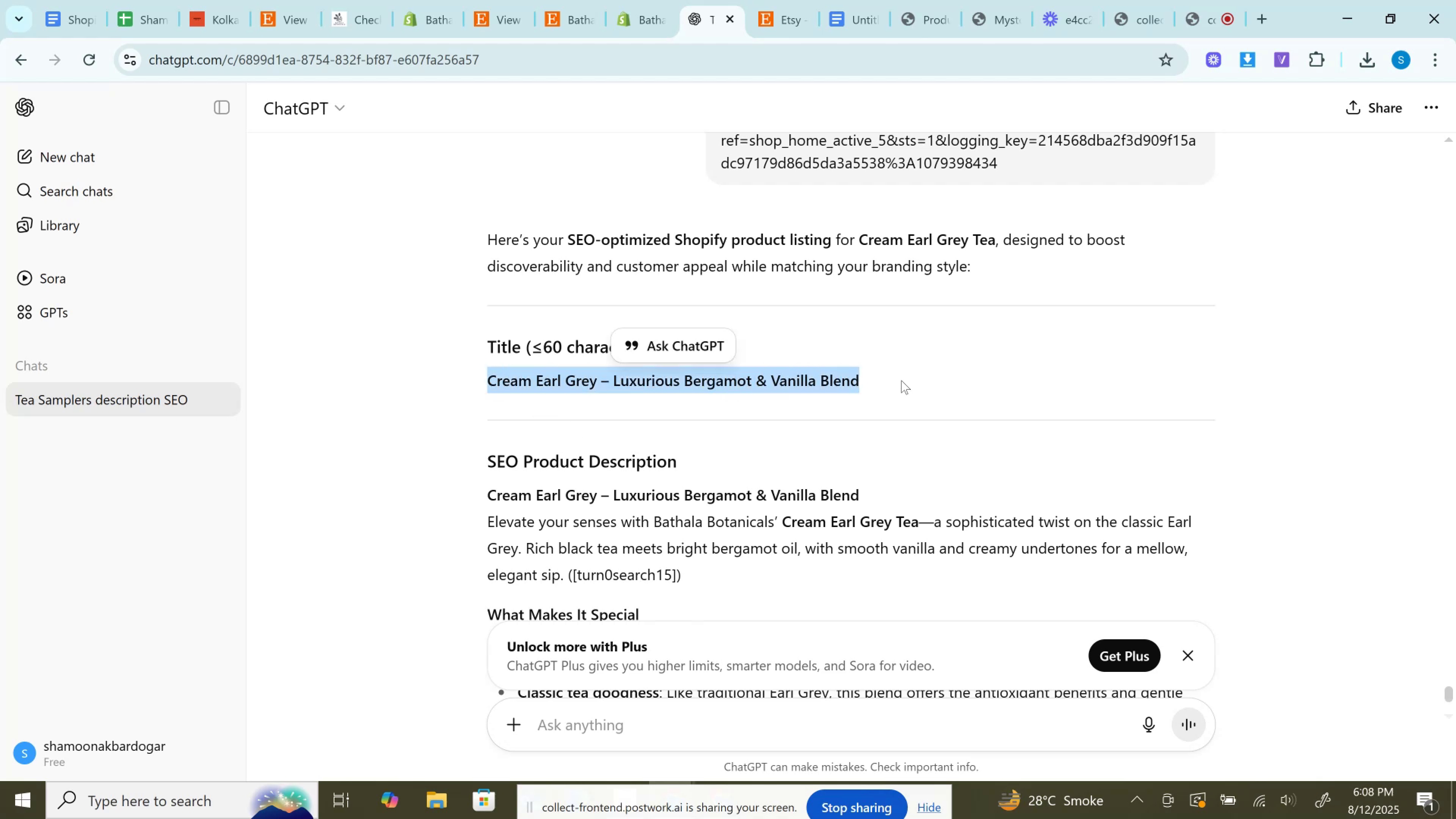 
key(Control+C)
 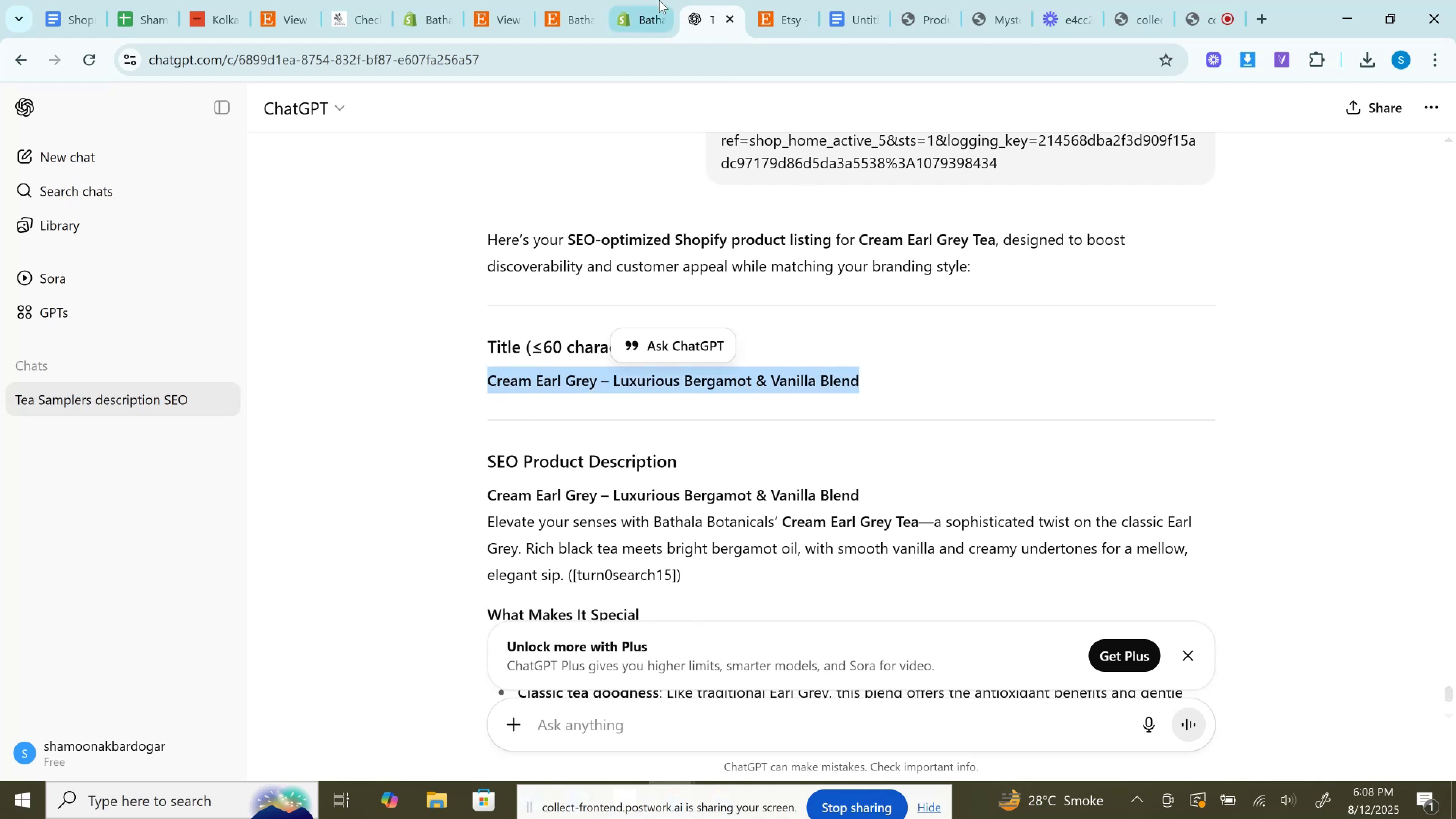 
left_click([659, 0])
 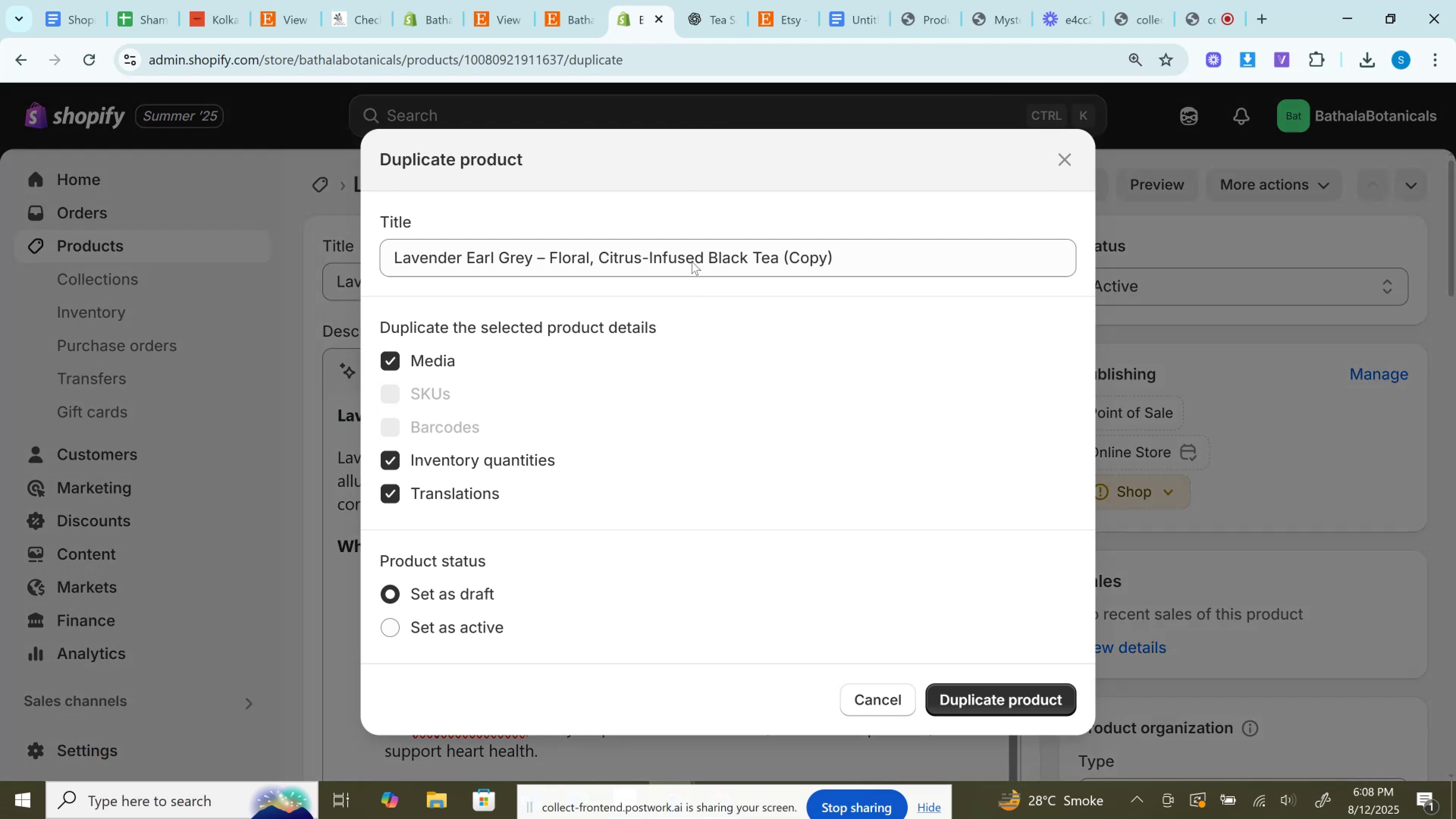 
left_click([692, 265])
 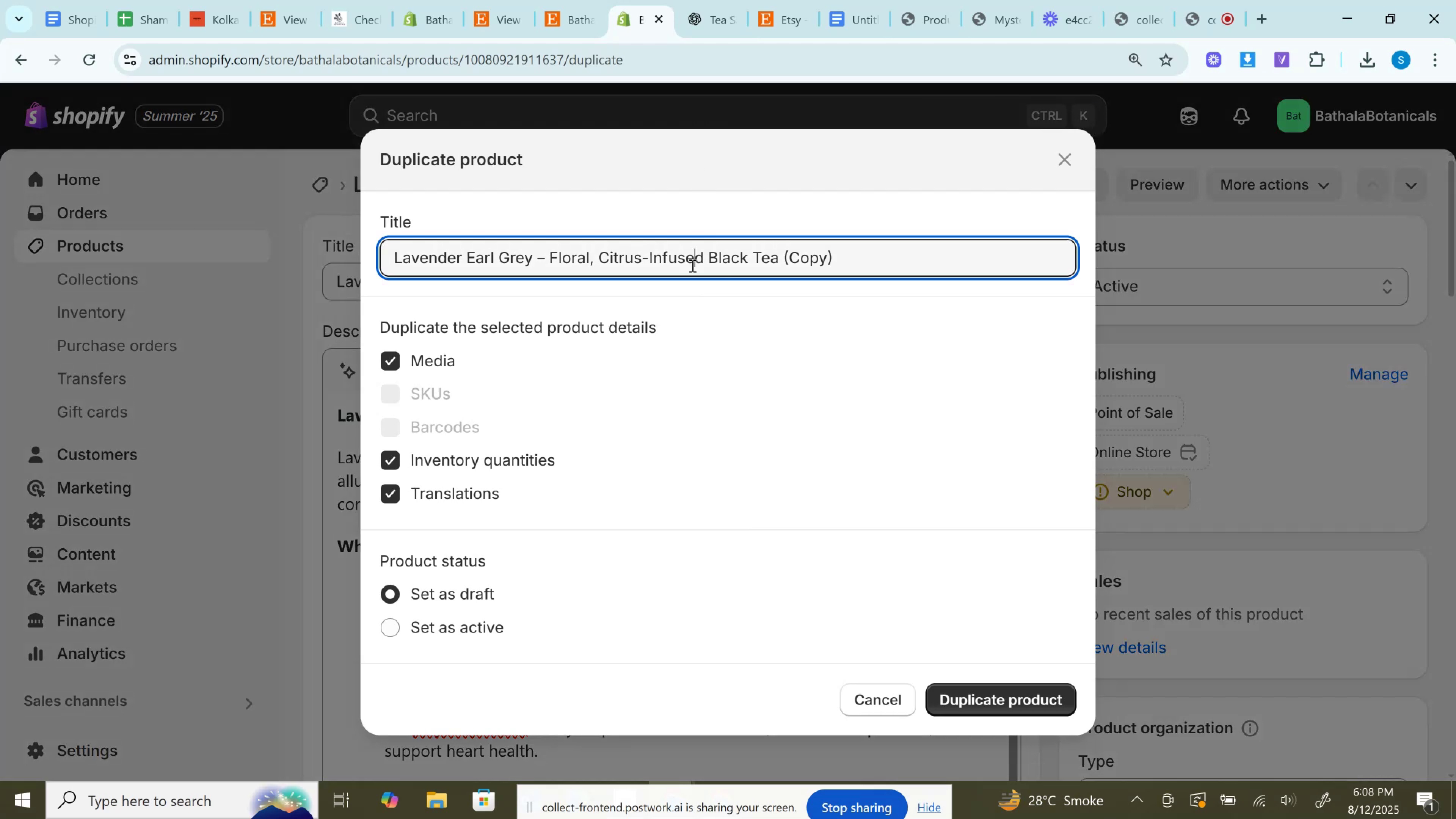 
key(Control+A)
 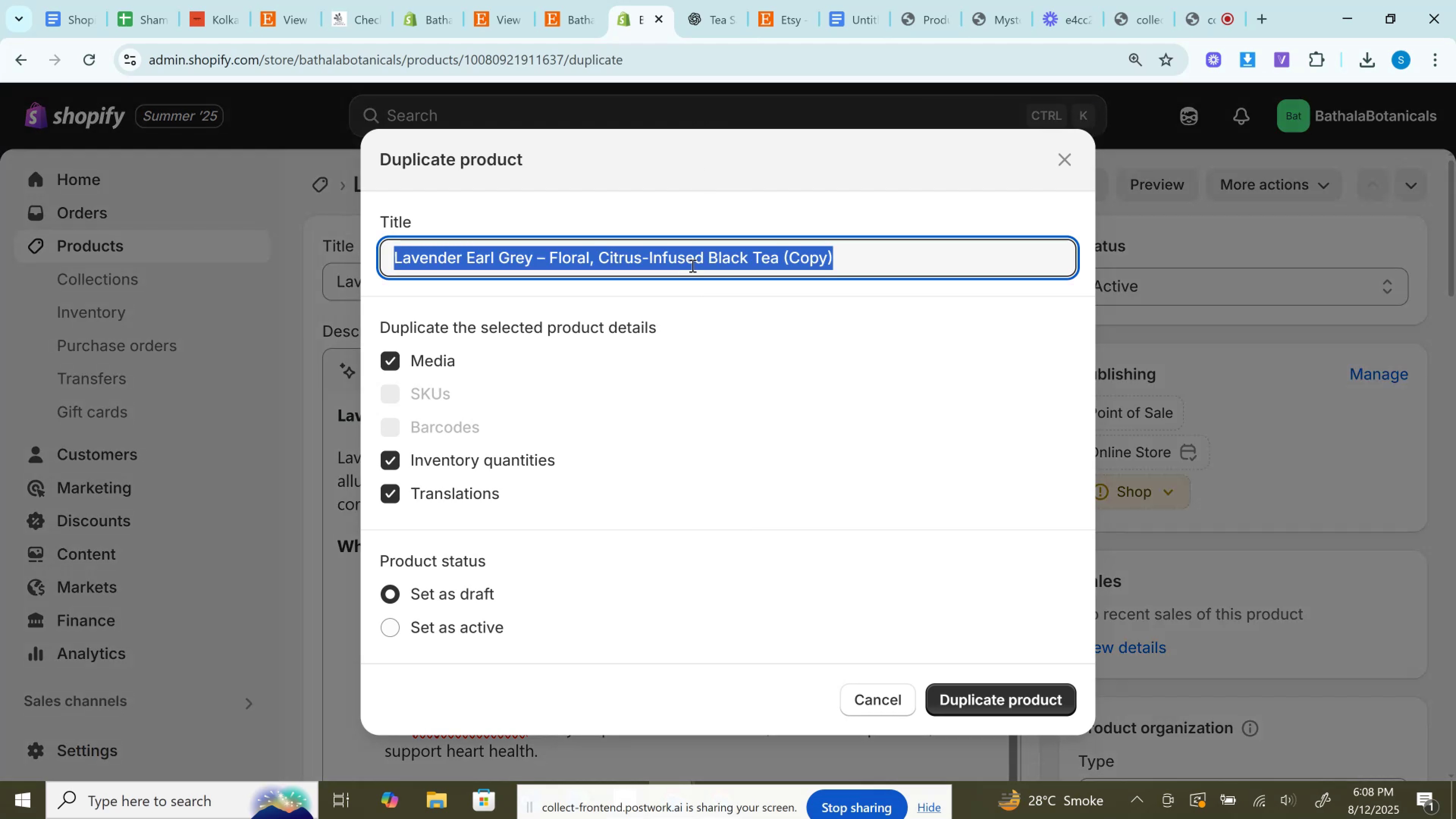 
key(Control+V)
 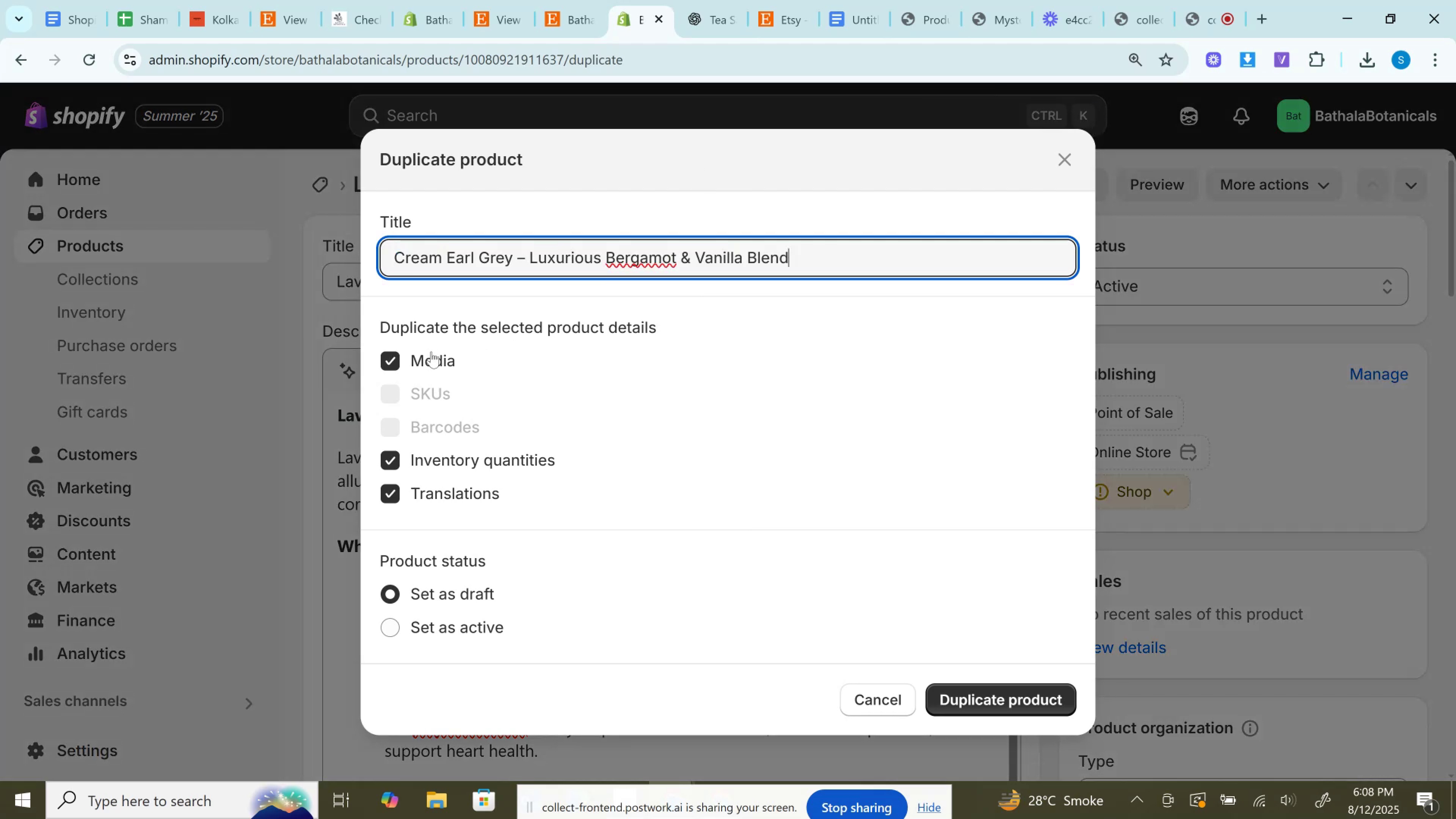 
left_click([428, 356])
 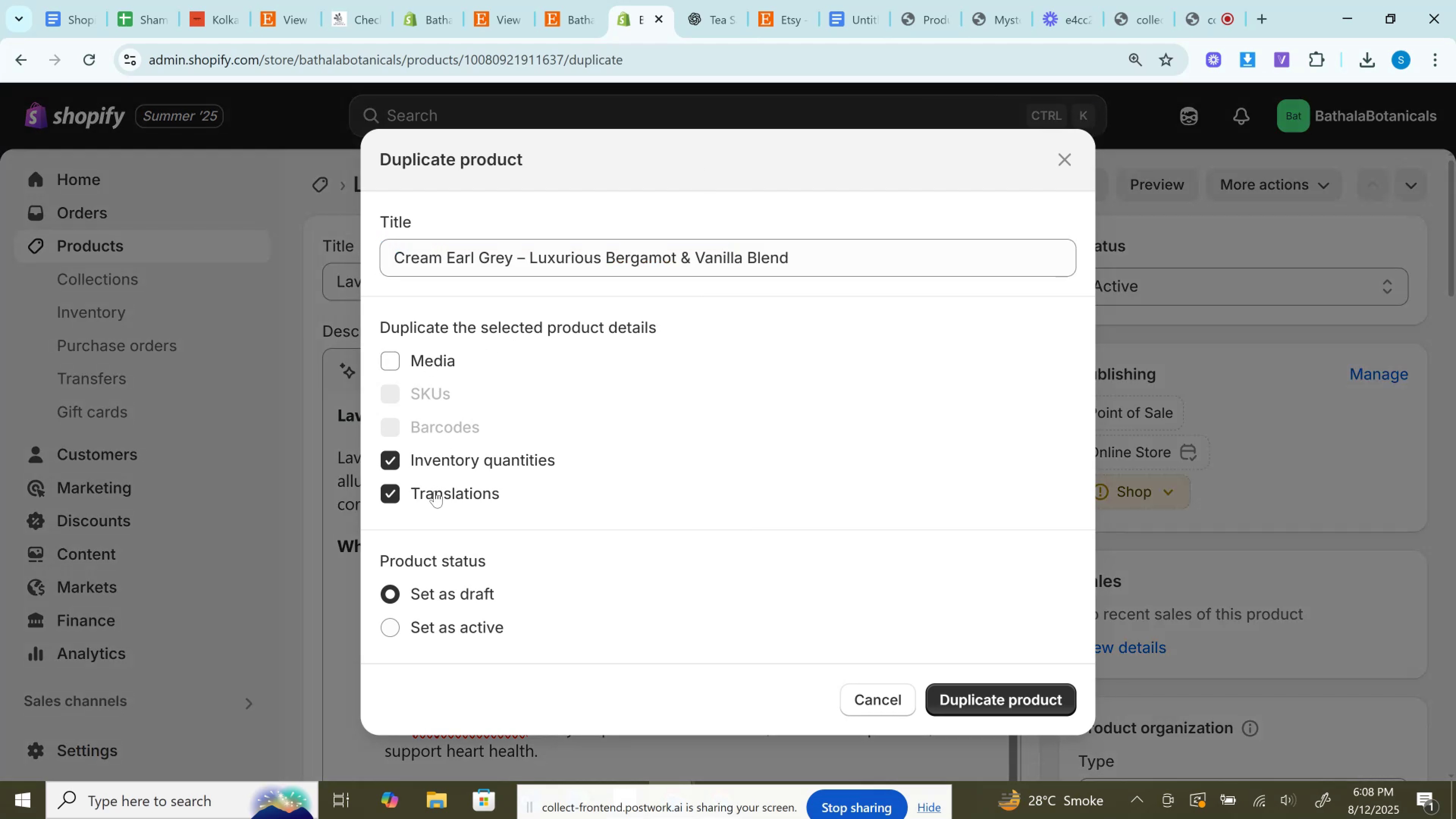 
left_click([435, 491])
 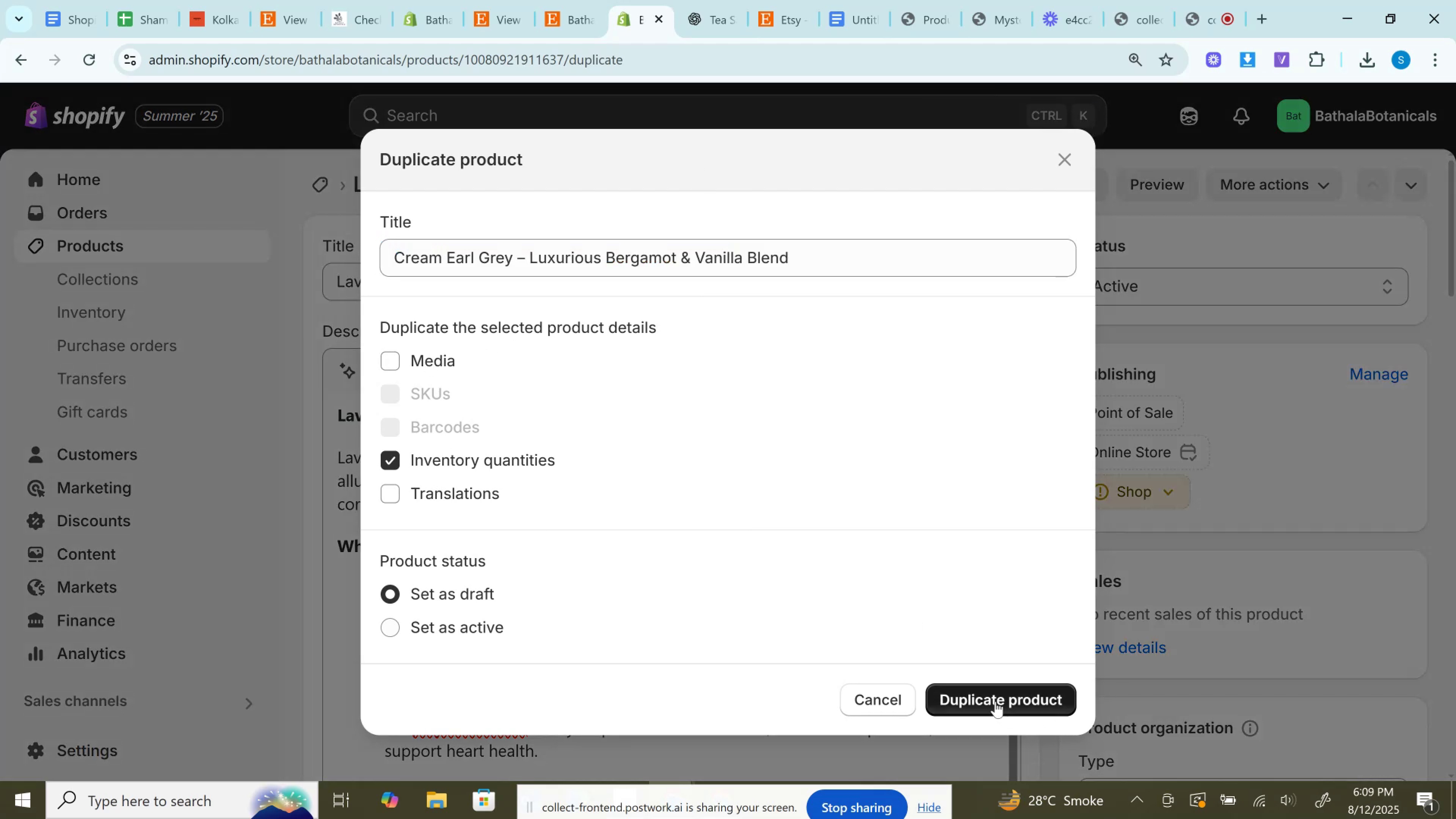 
left_click([980, 699])
 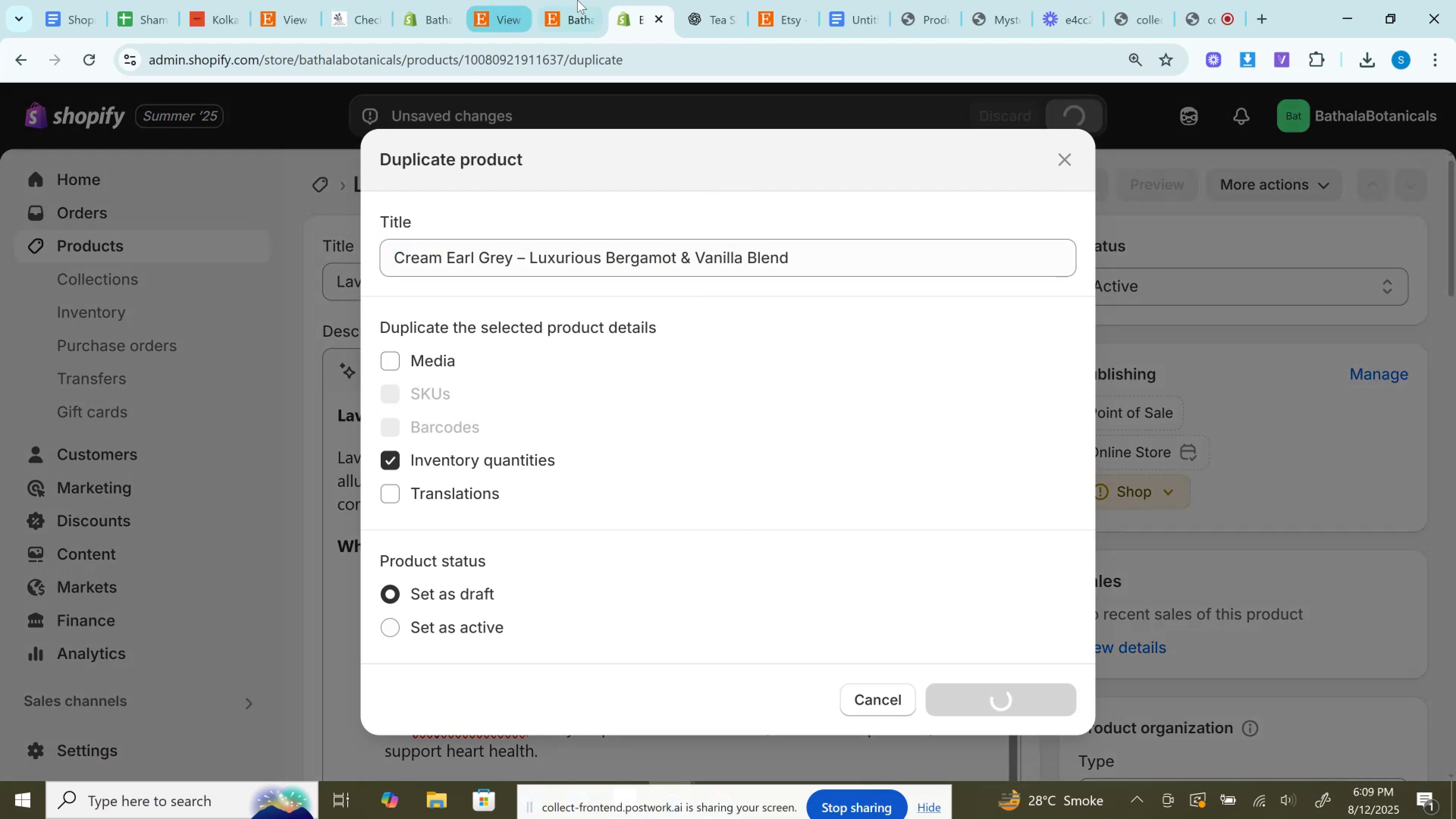 
left_click([577, 0])
 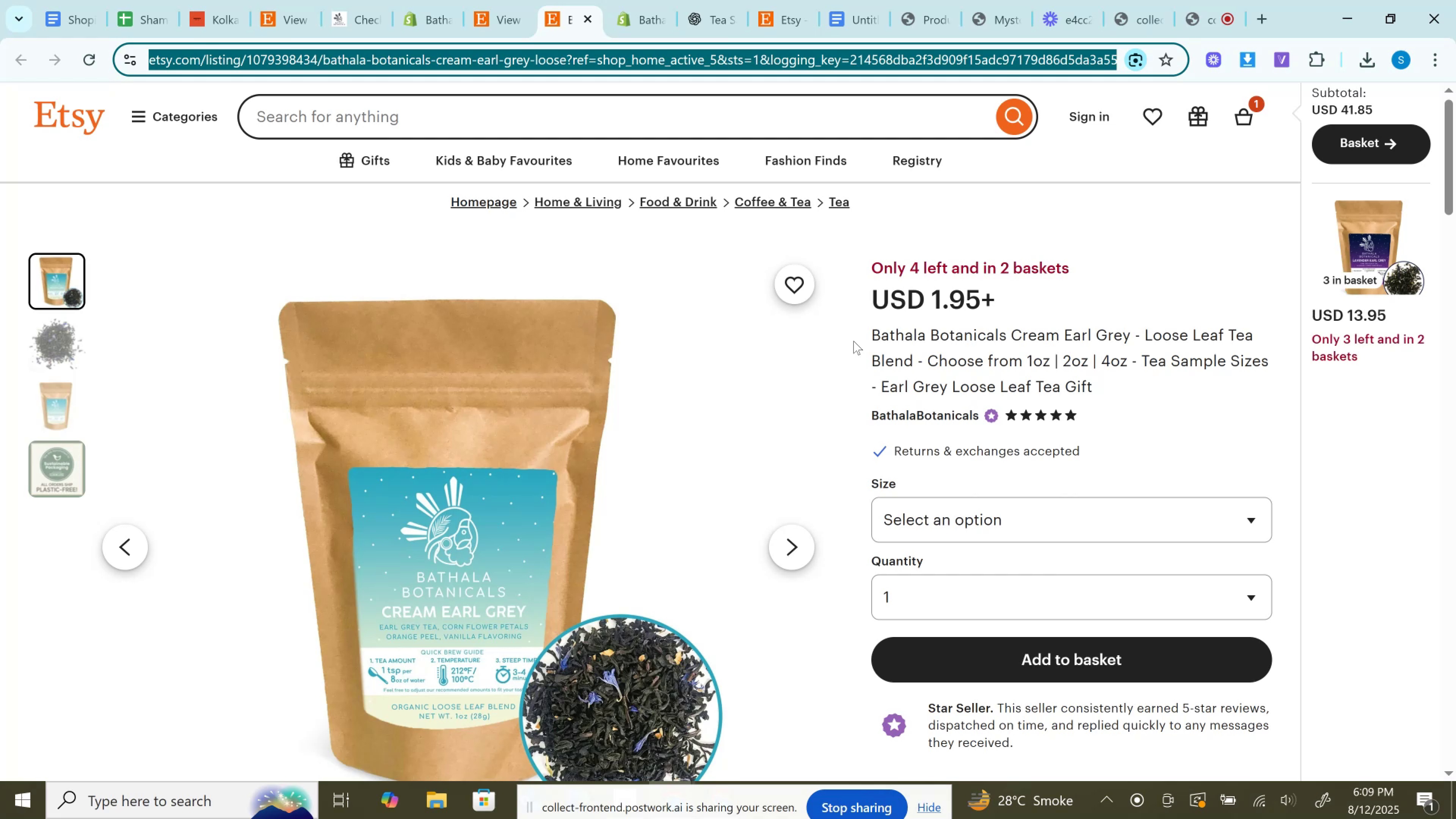 
wait(51.02)
 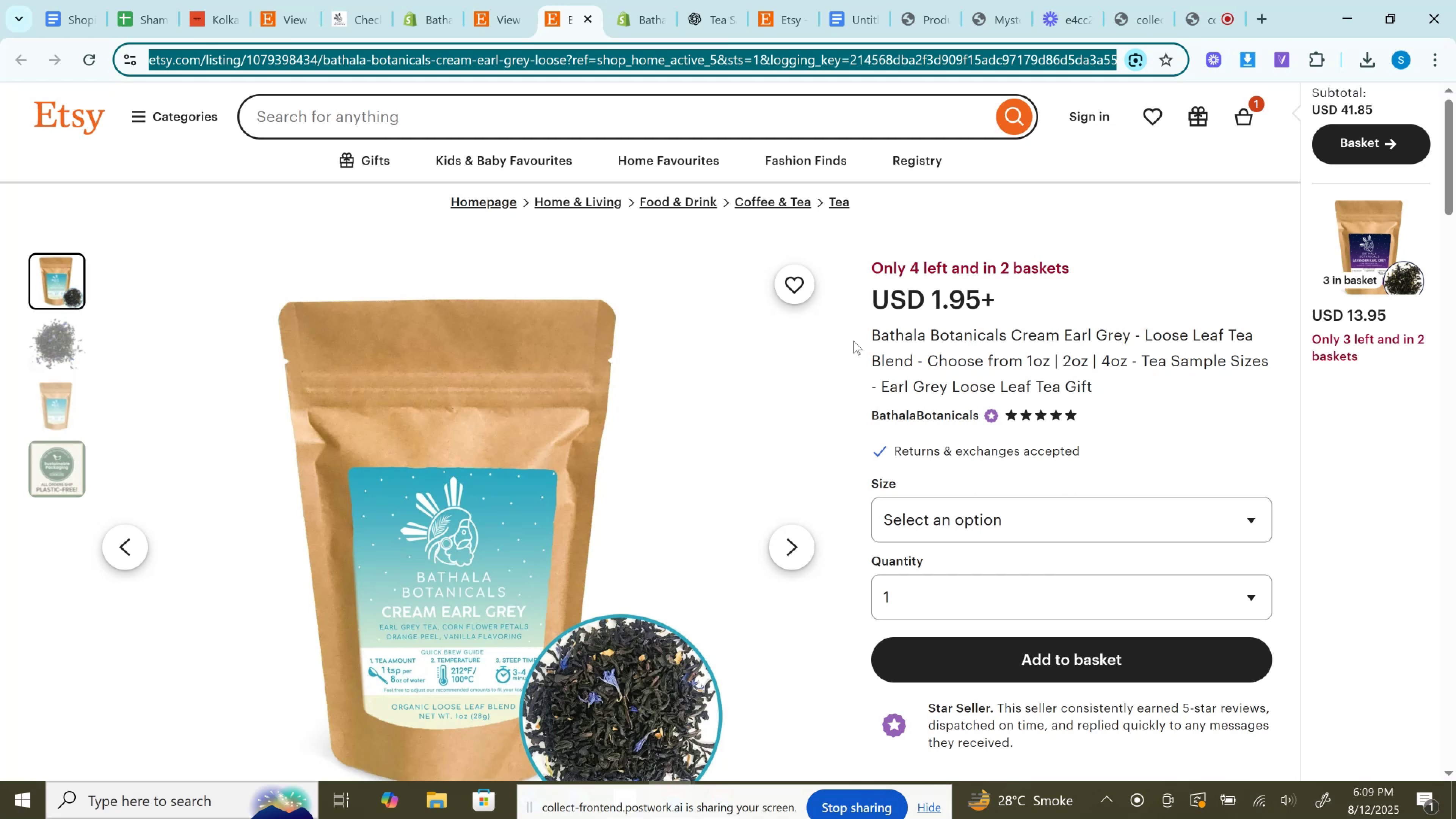 
left_click([1039, 509])
 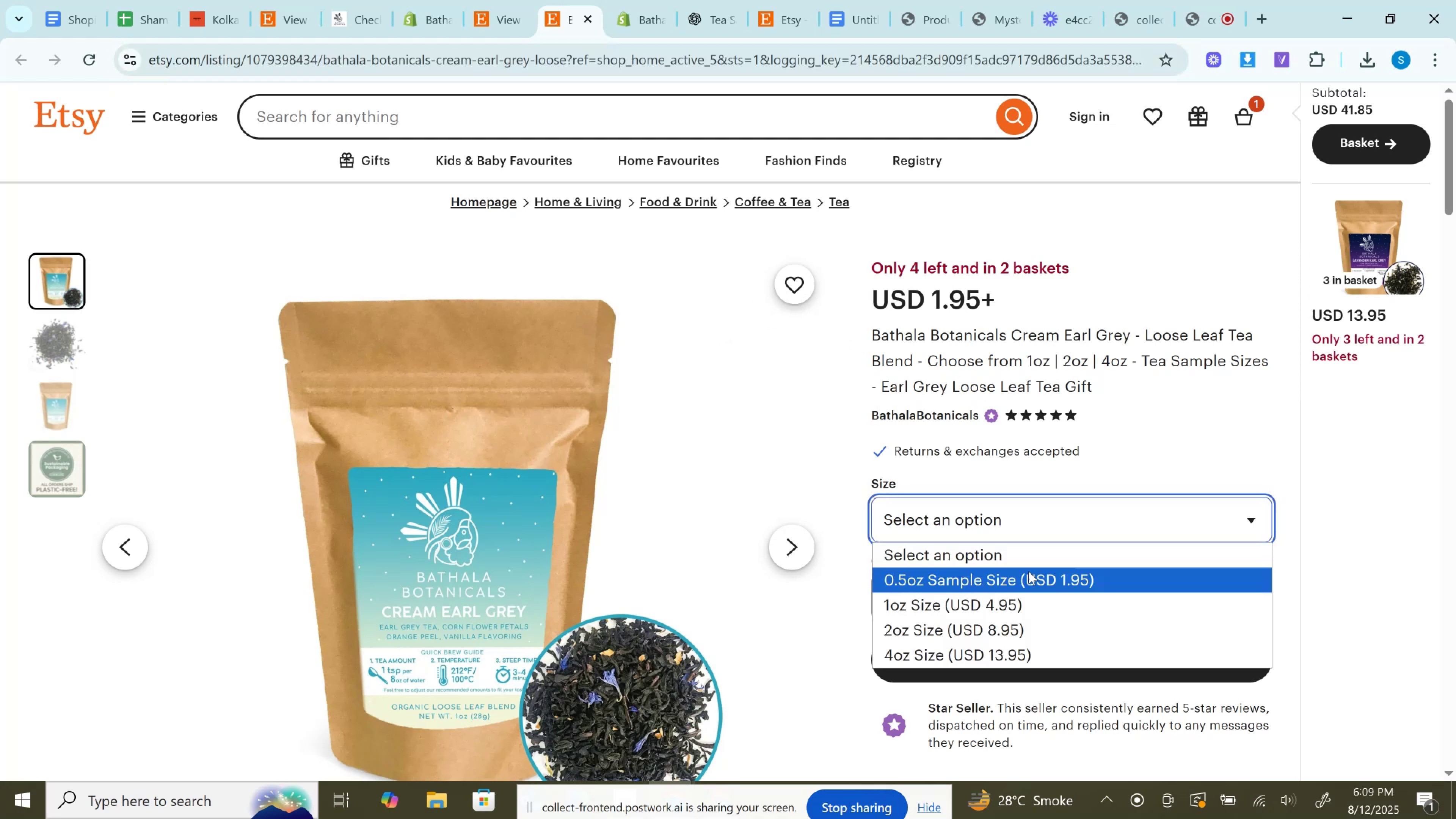 
left_click([1027, 578])
 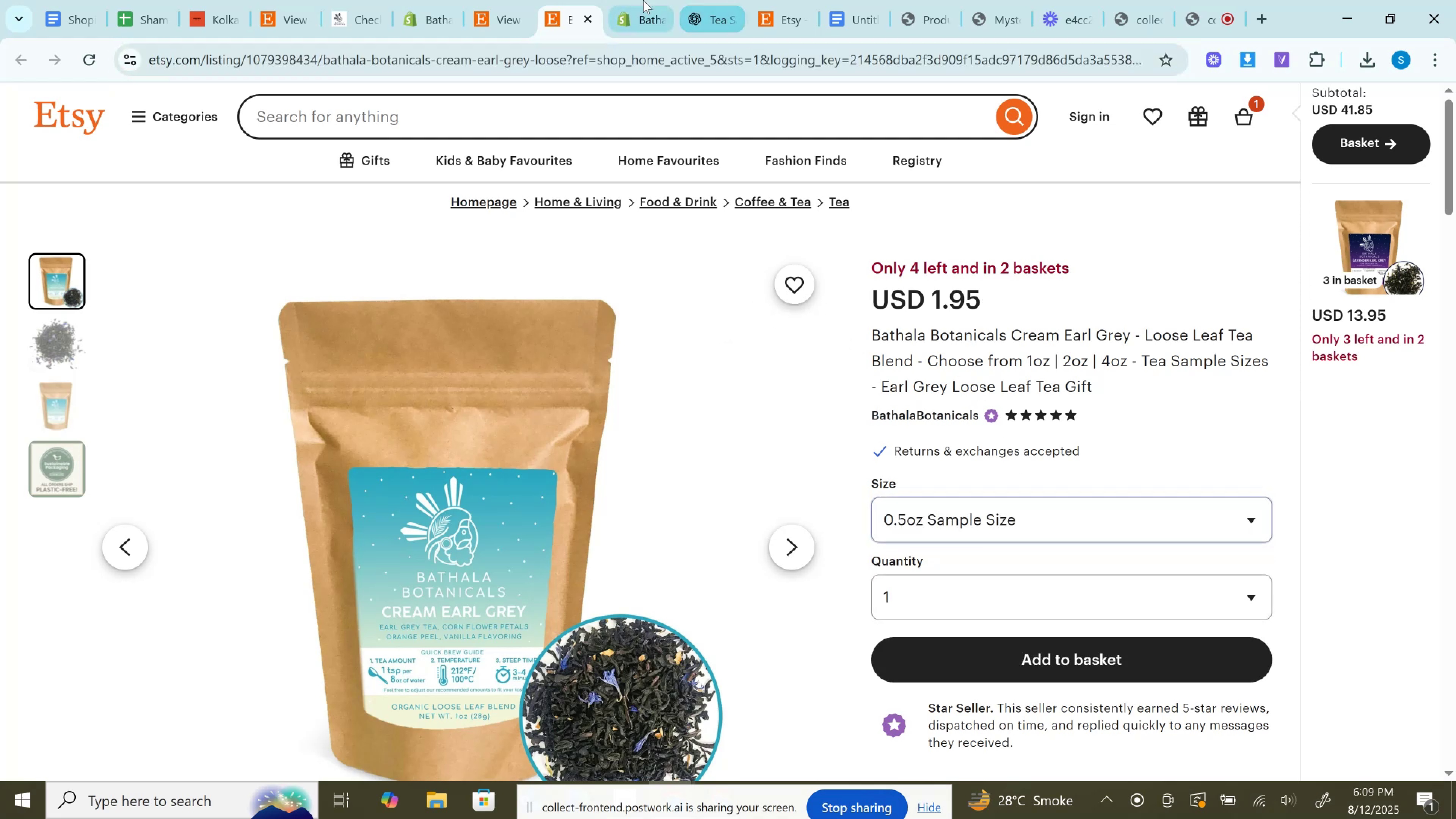 
left_click([639, 0])
 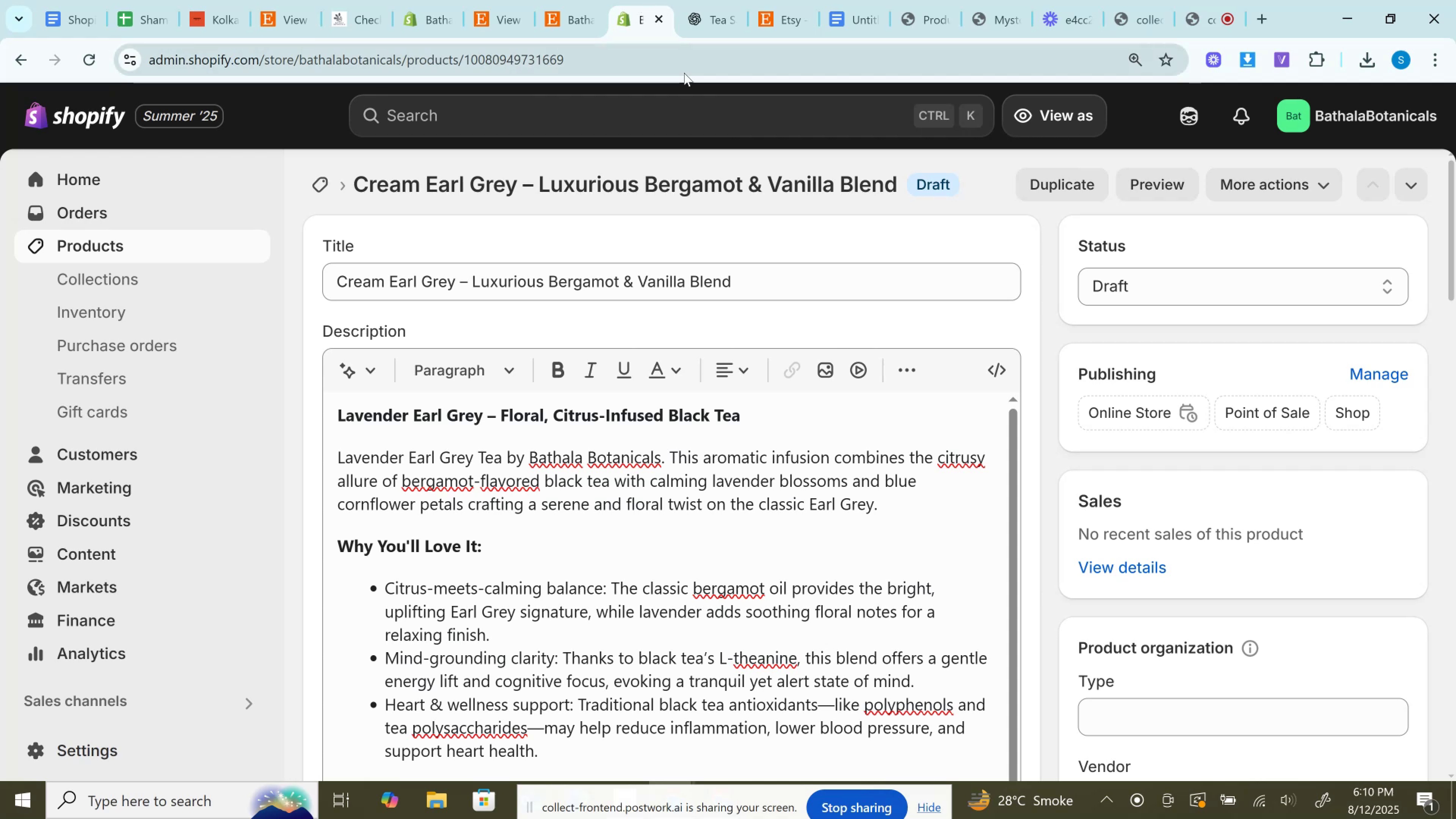 
wait(6.32)
 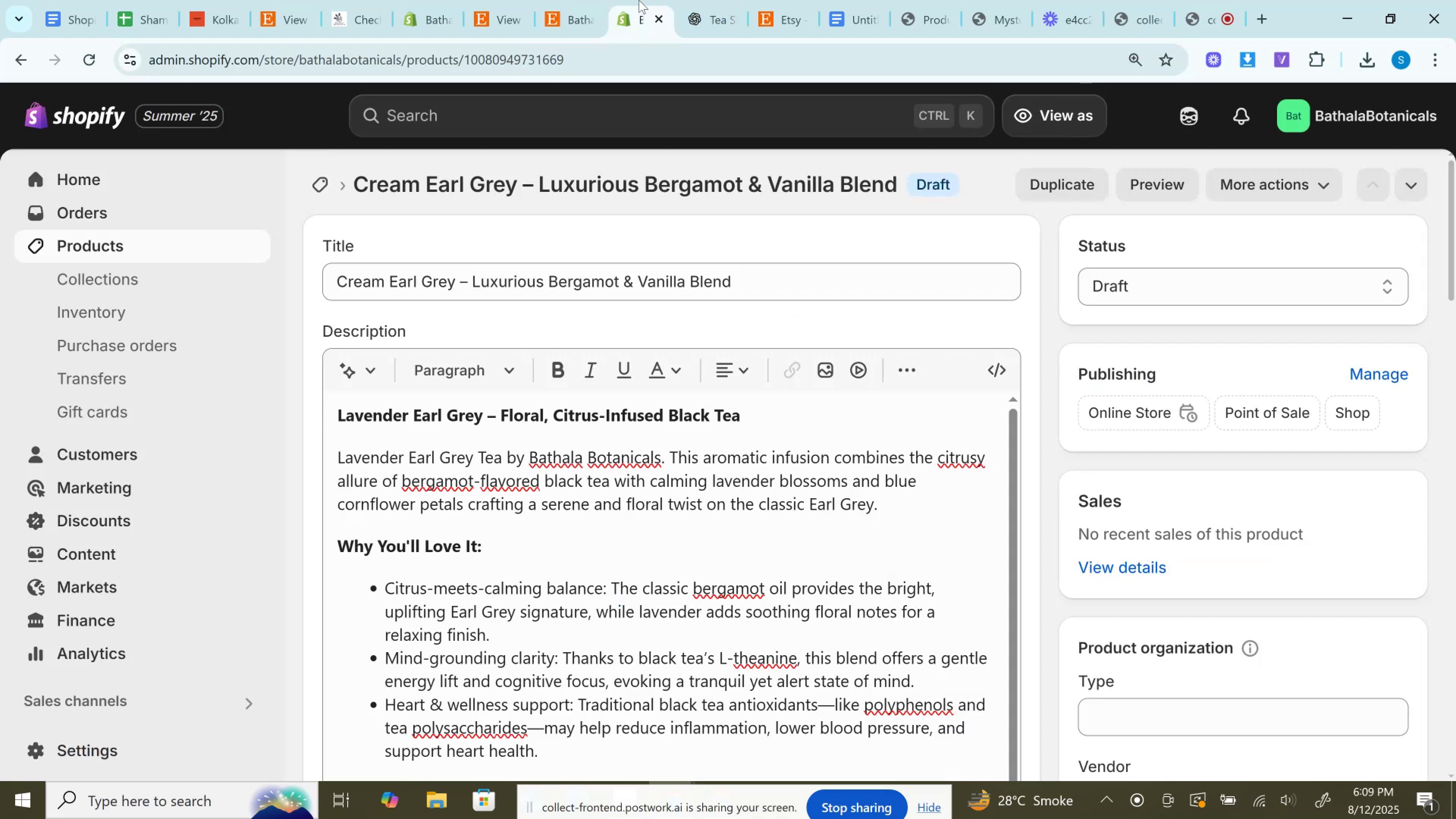 
left_click([1000, 374])
 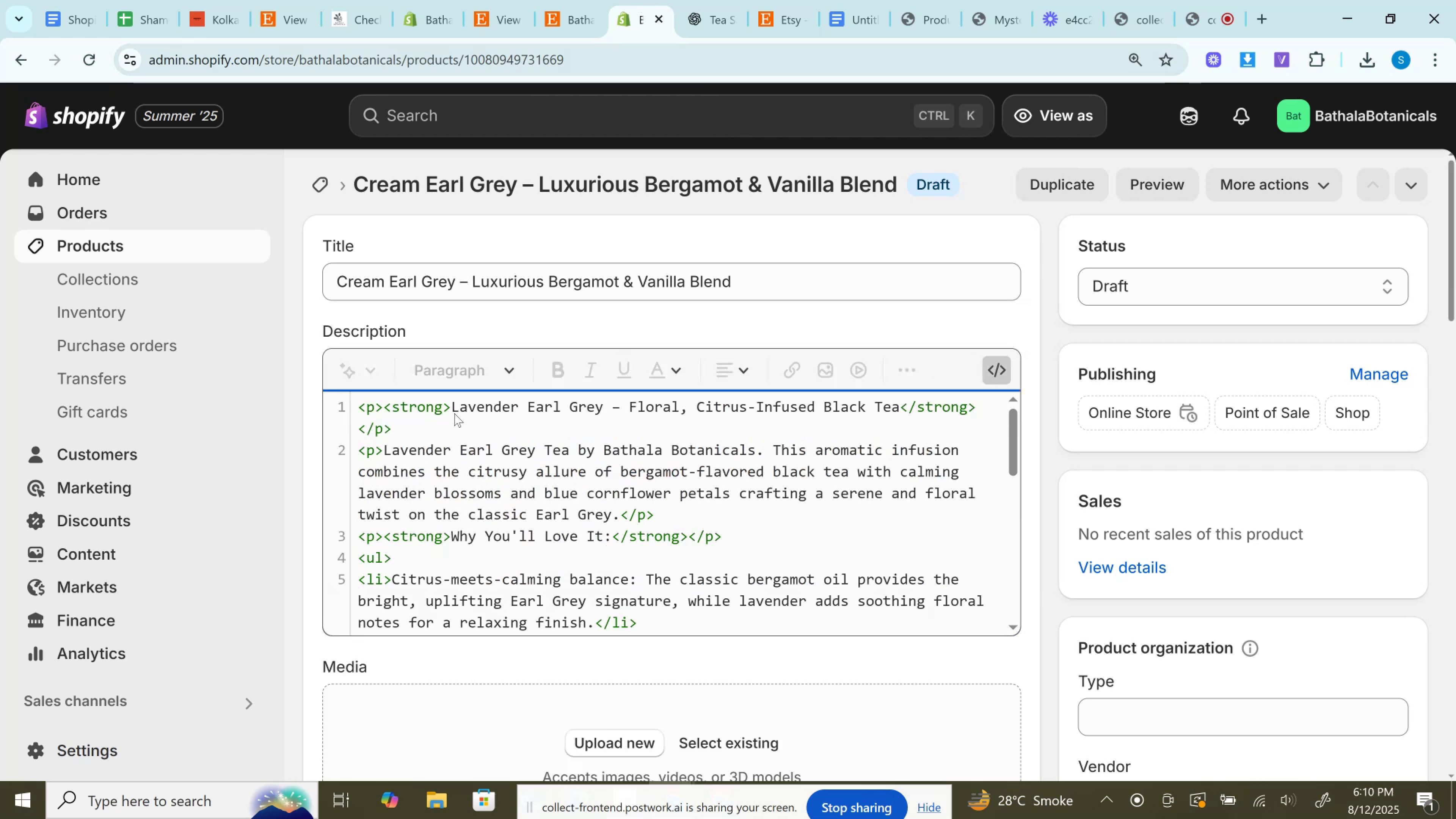 
left_click_drag(start_coordinate=[448, 403], to_coordinate=[896, 423])
 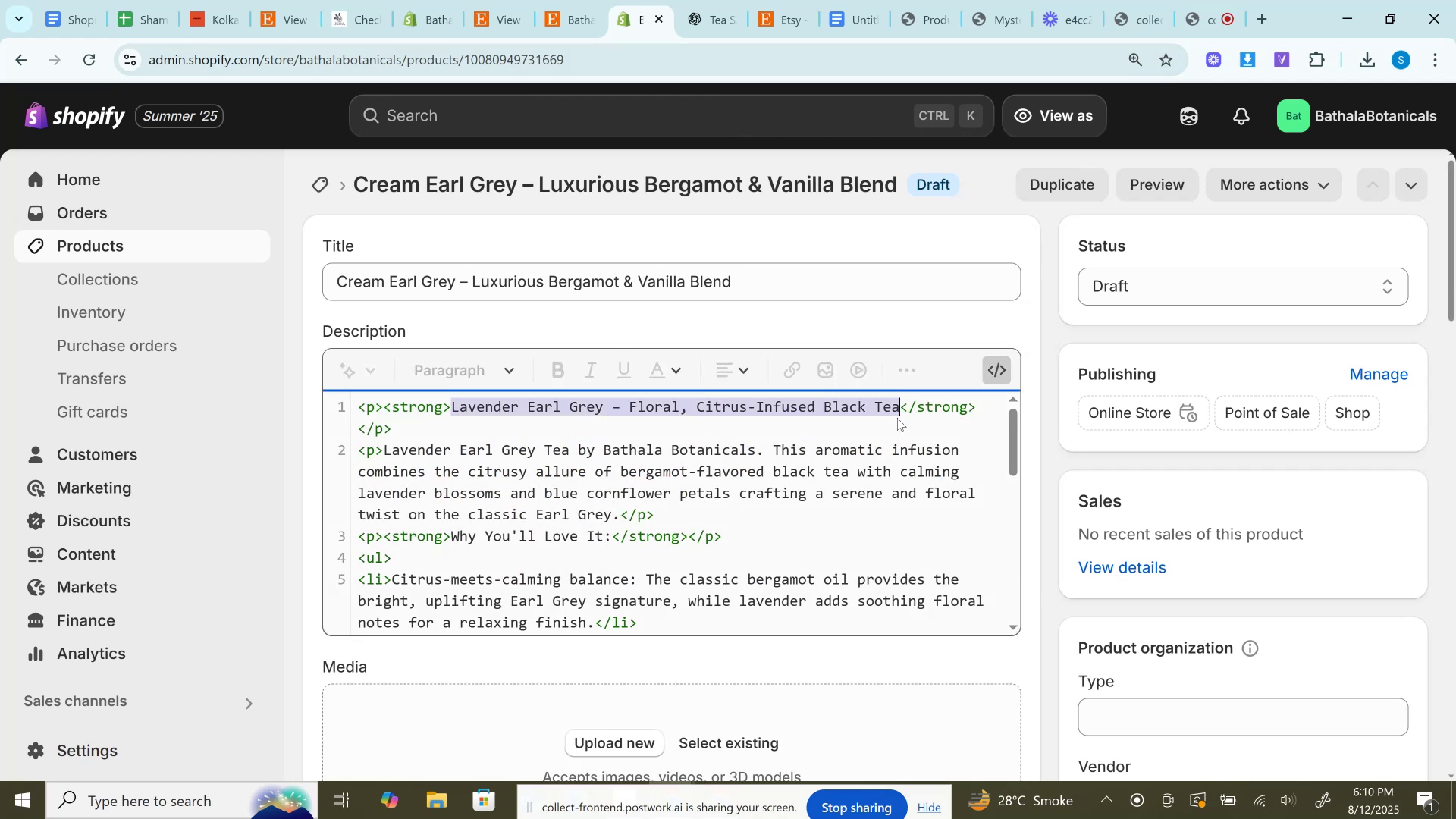 
key(Control+V)
 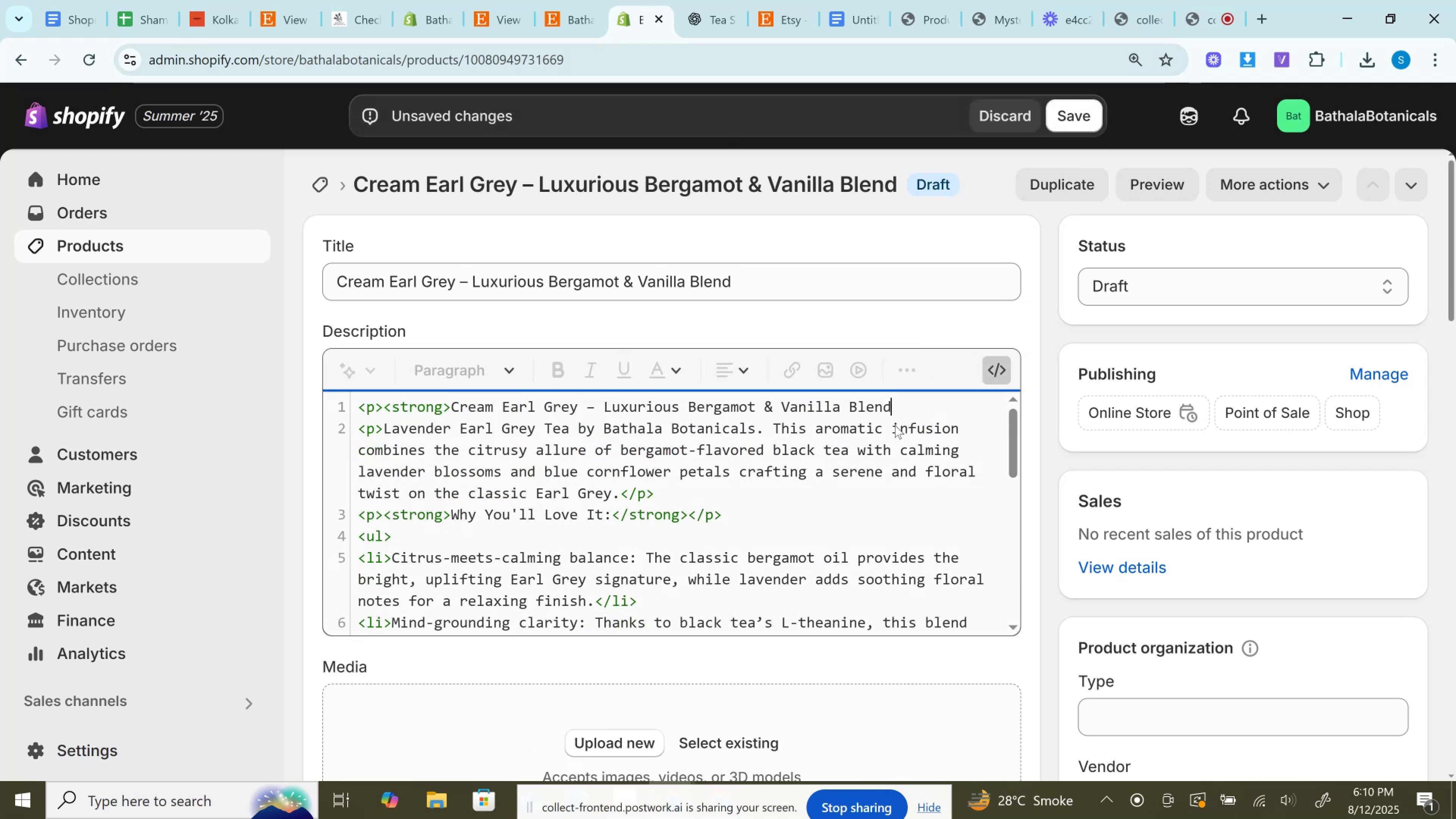 
key(Control+Z)
 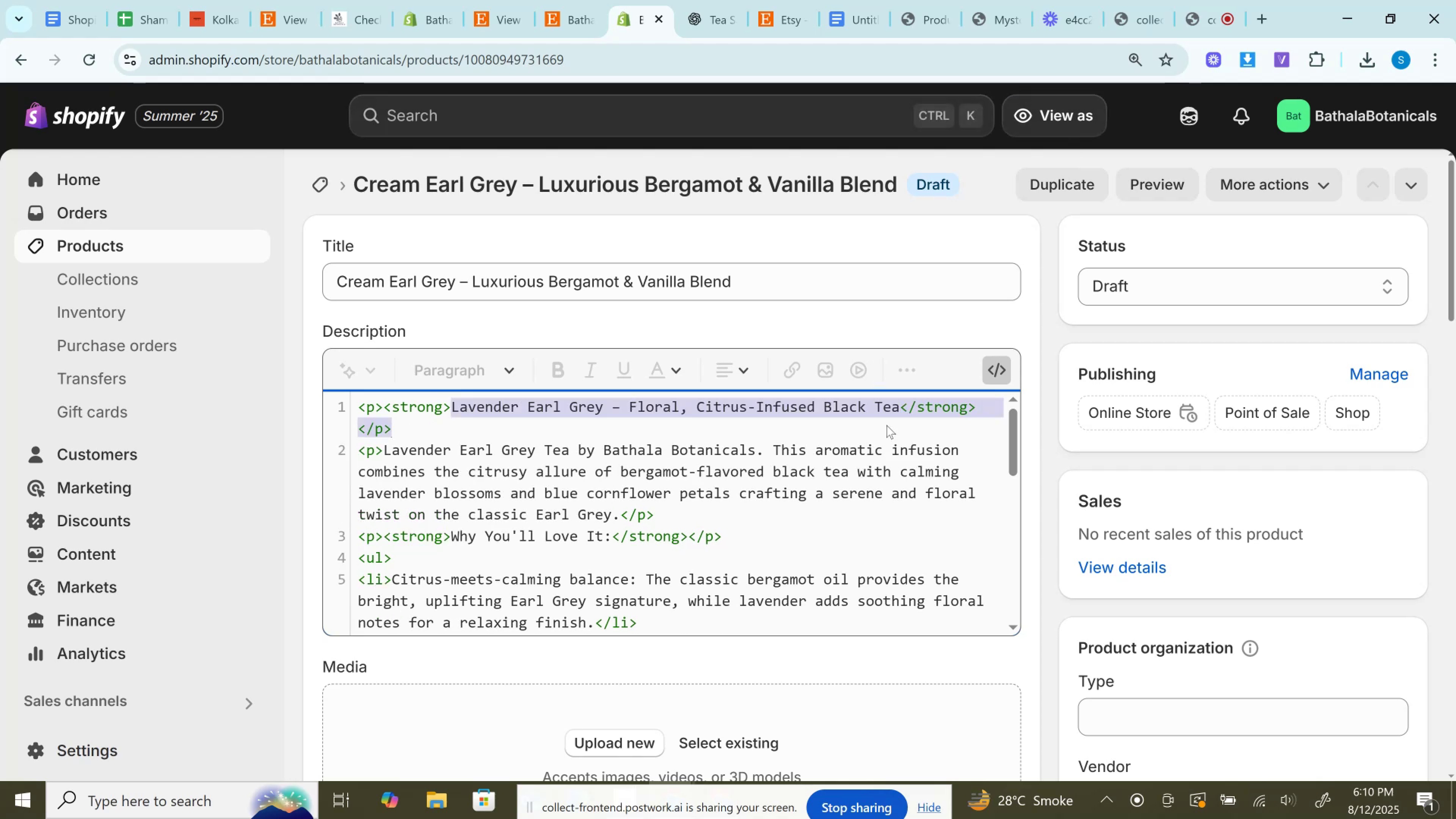 
left_click([897, 422])
 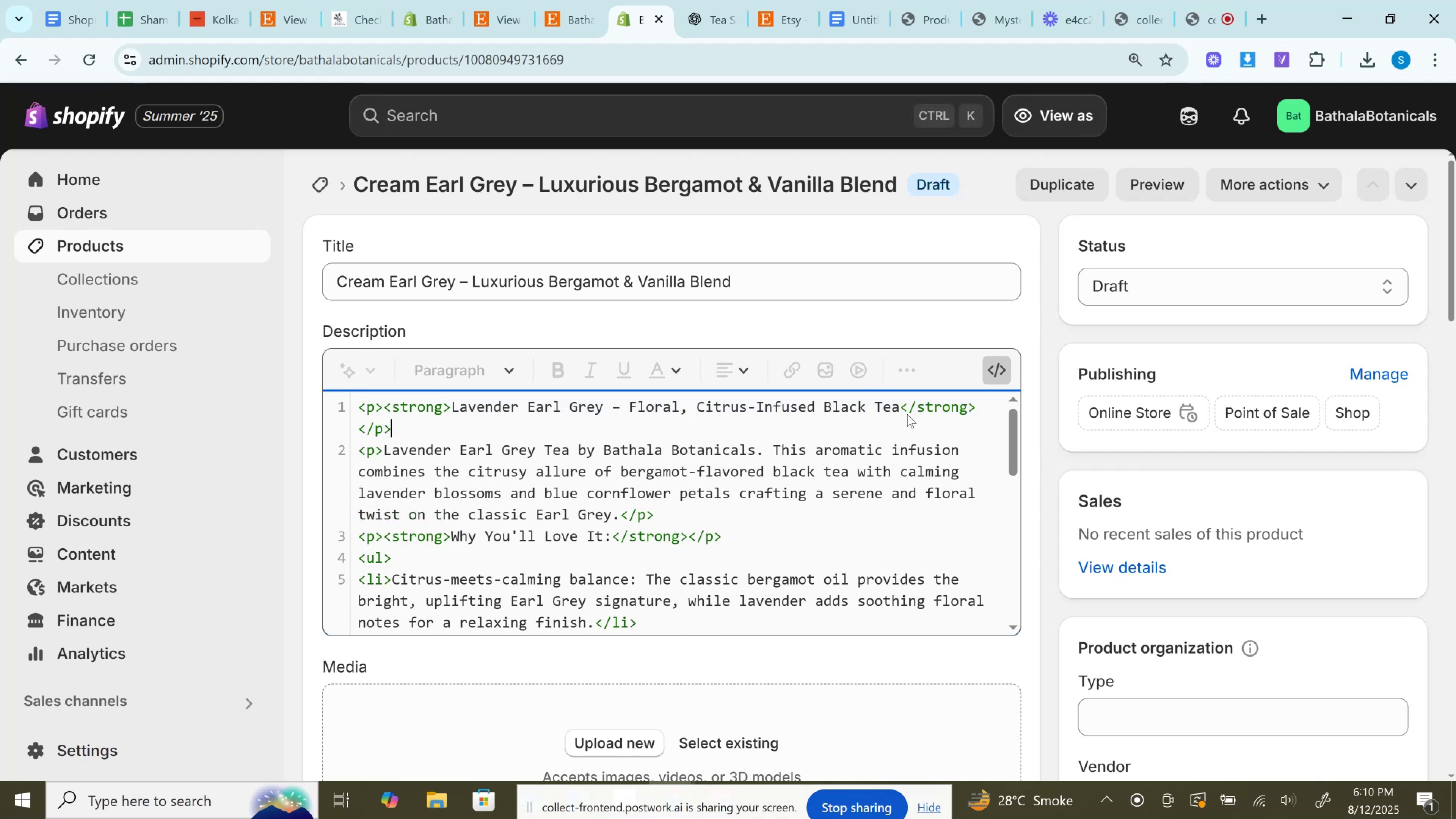 
left_click_drag(start_coordinate=[907, 414], to_coordinate=[751, 413])
 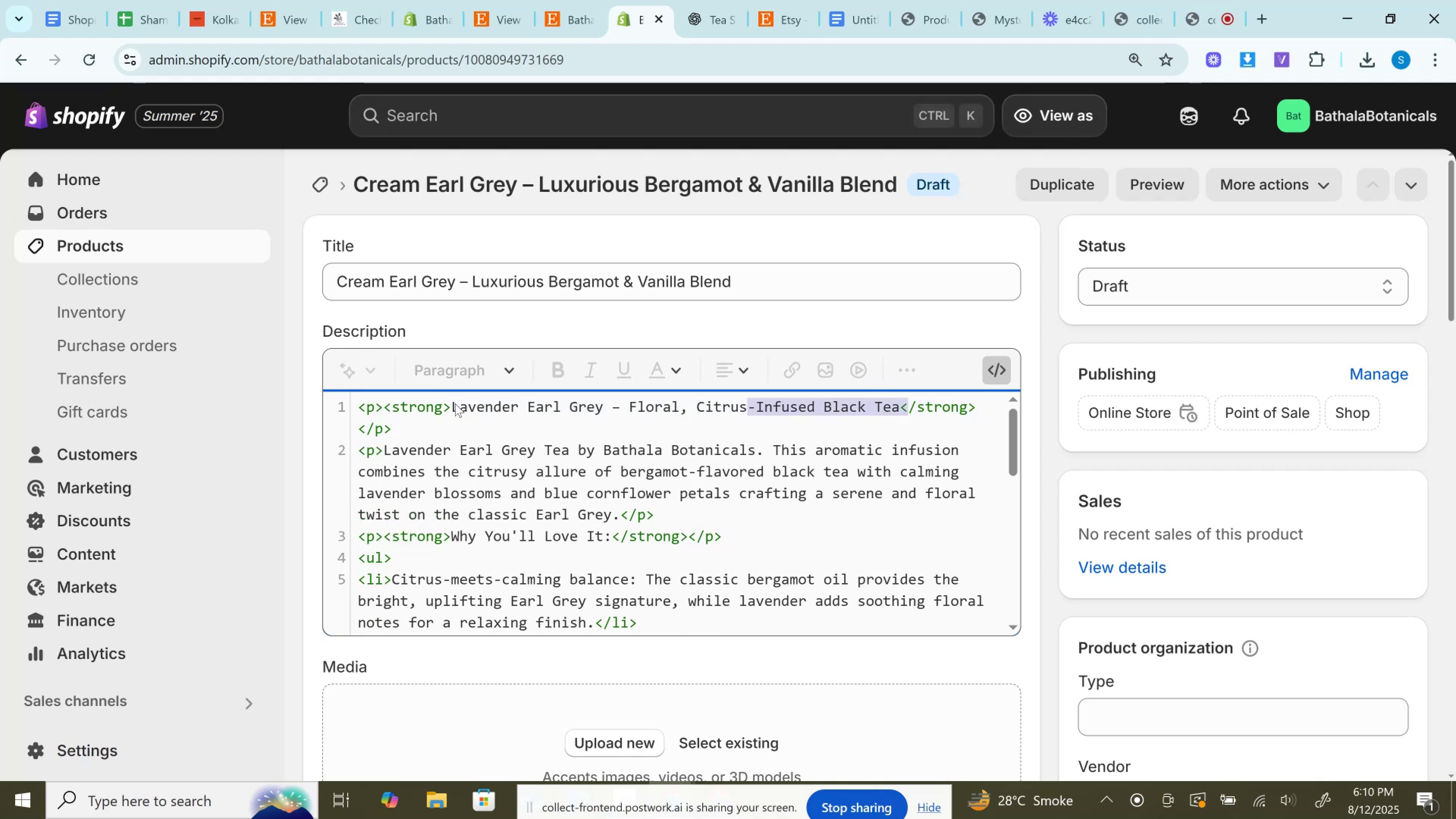 
left_click_drag(start_coordinate=[451, 407], to_coordinate=[899, 414])
 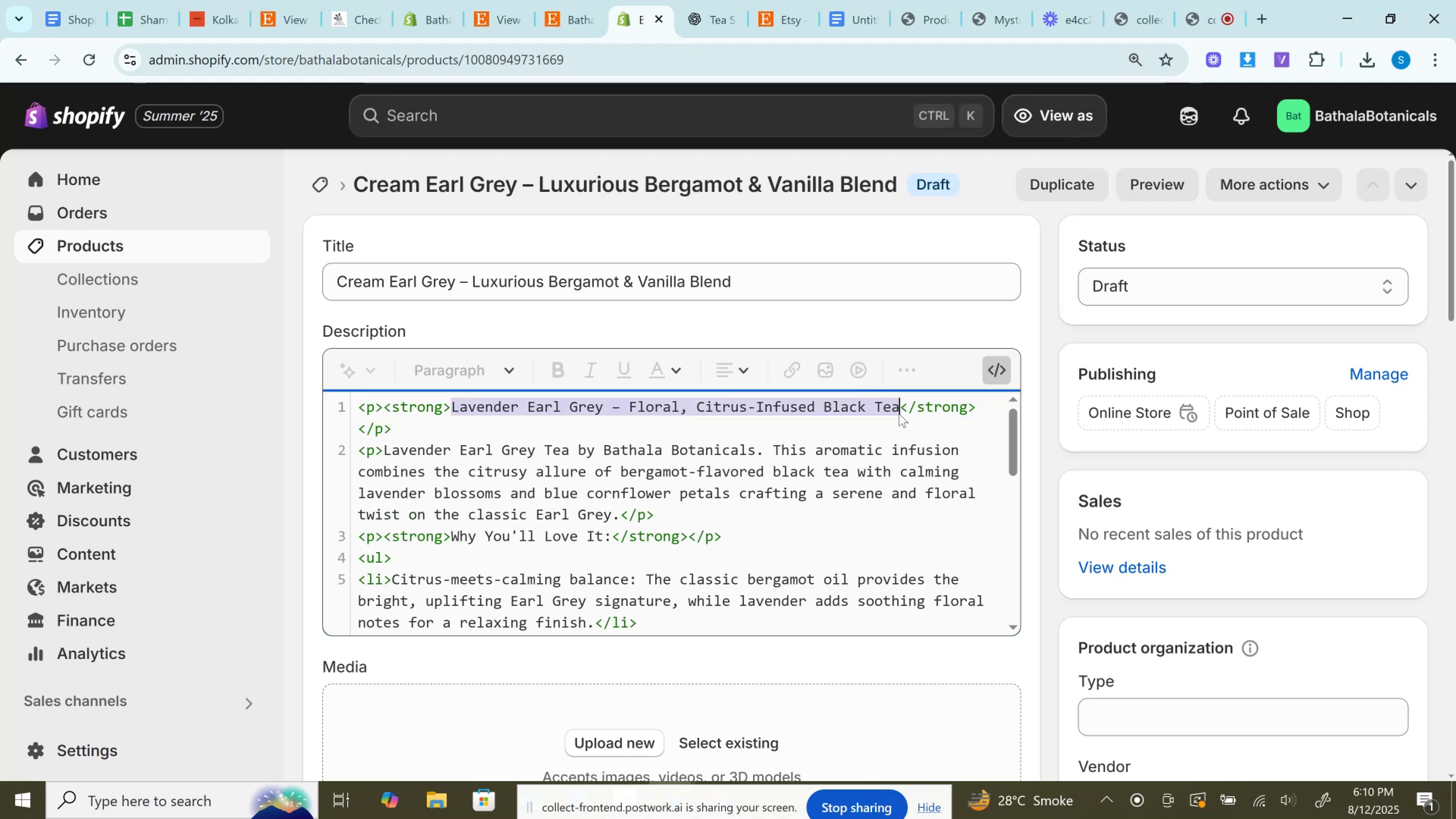 
key(Control+V)
 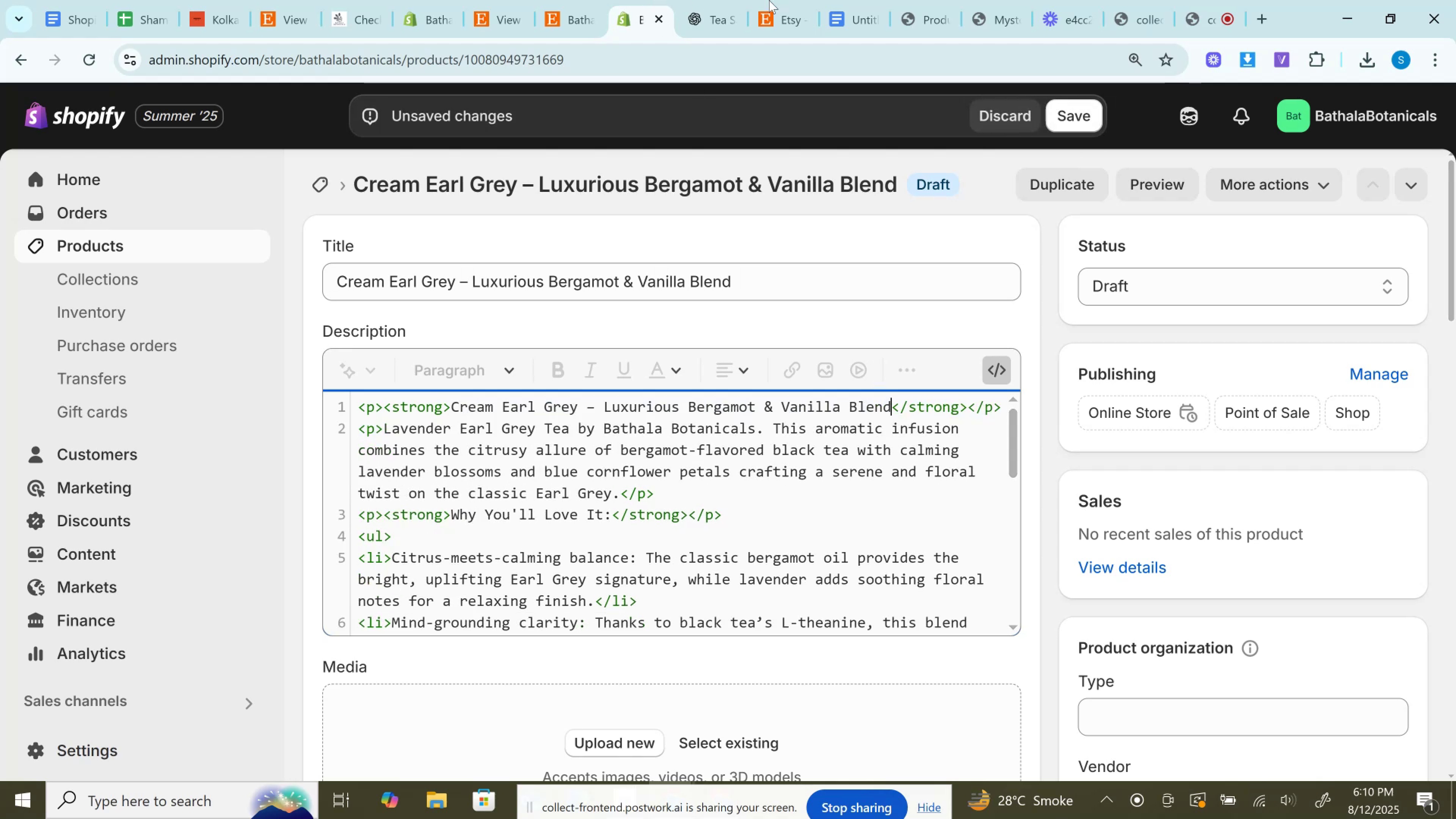 
left_click([722, 0])
 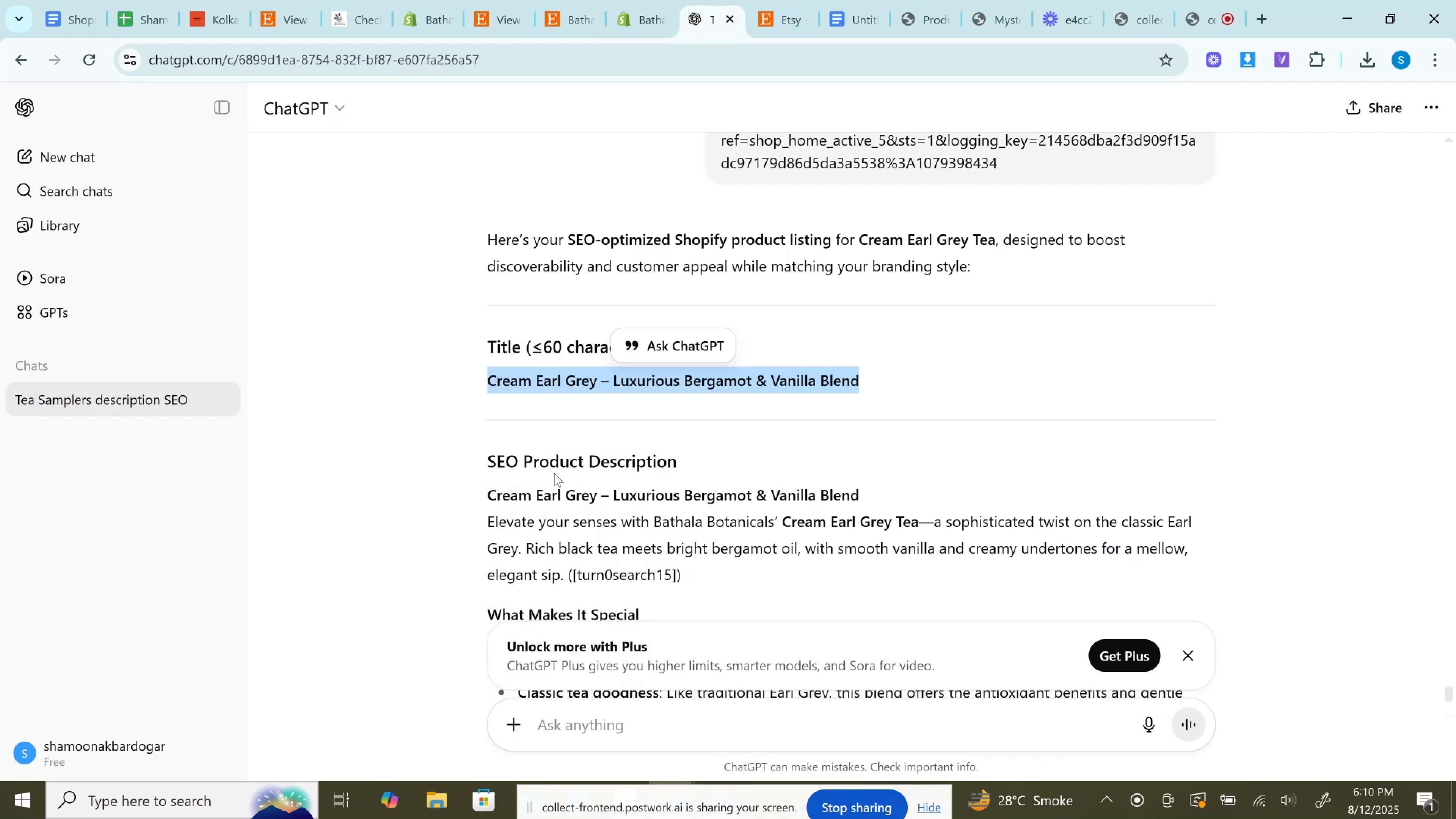 
scroll: coordinate [548, 475], scroll_direction: down, amount: 2.0
 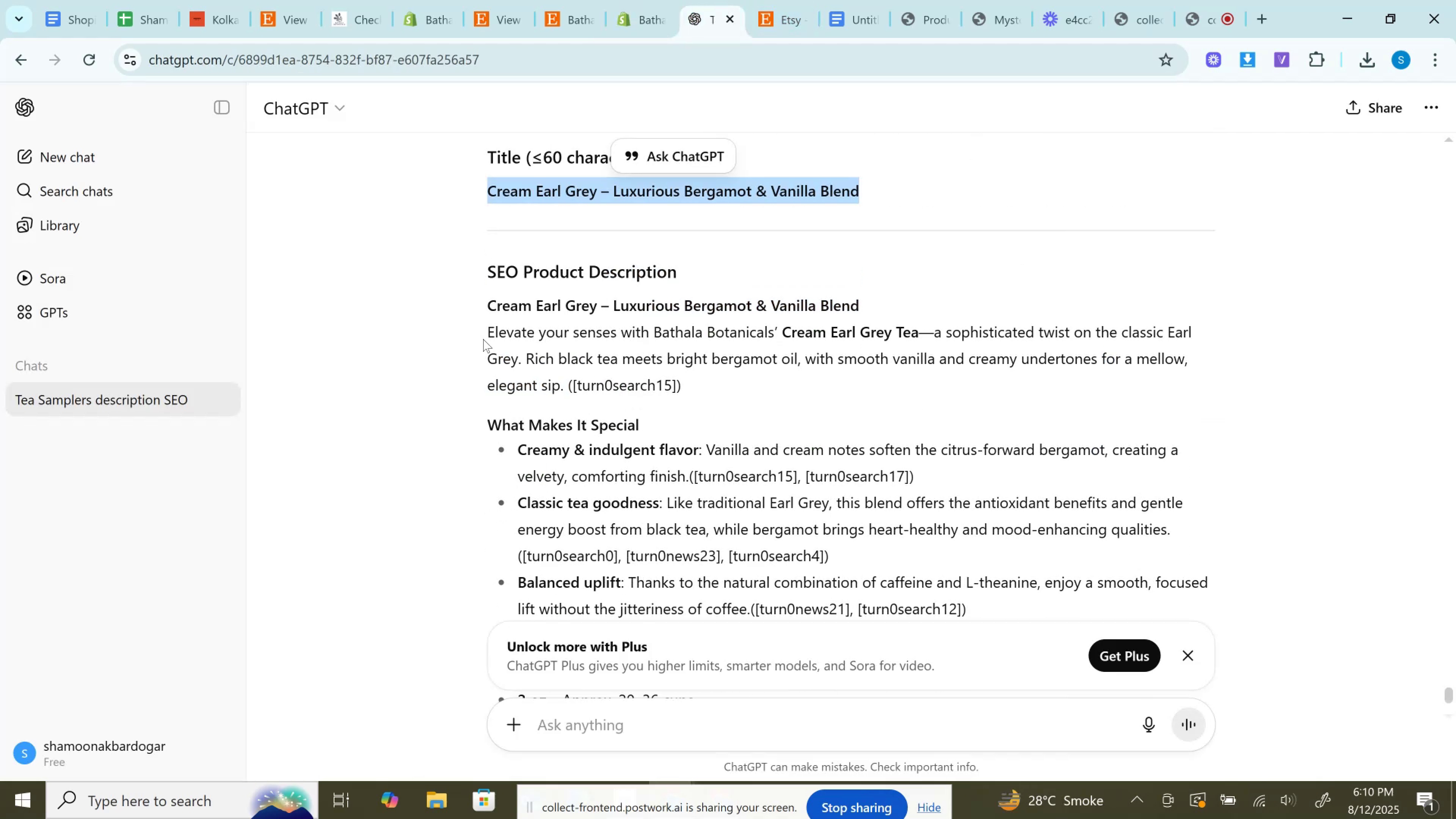 
left_click_drag(start_coordinate=[483, 334], to_coordinate=[564, 388])
 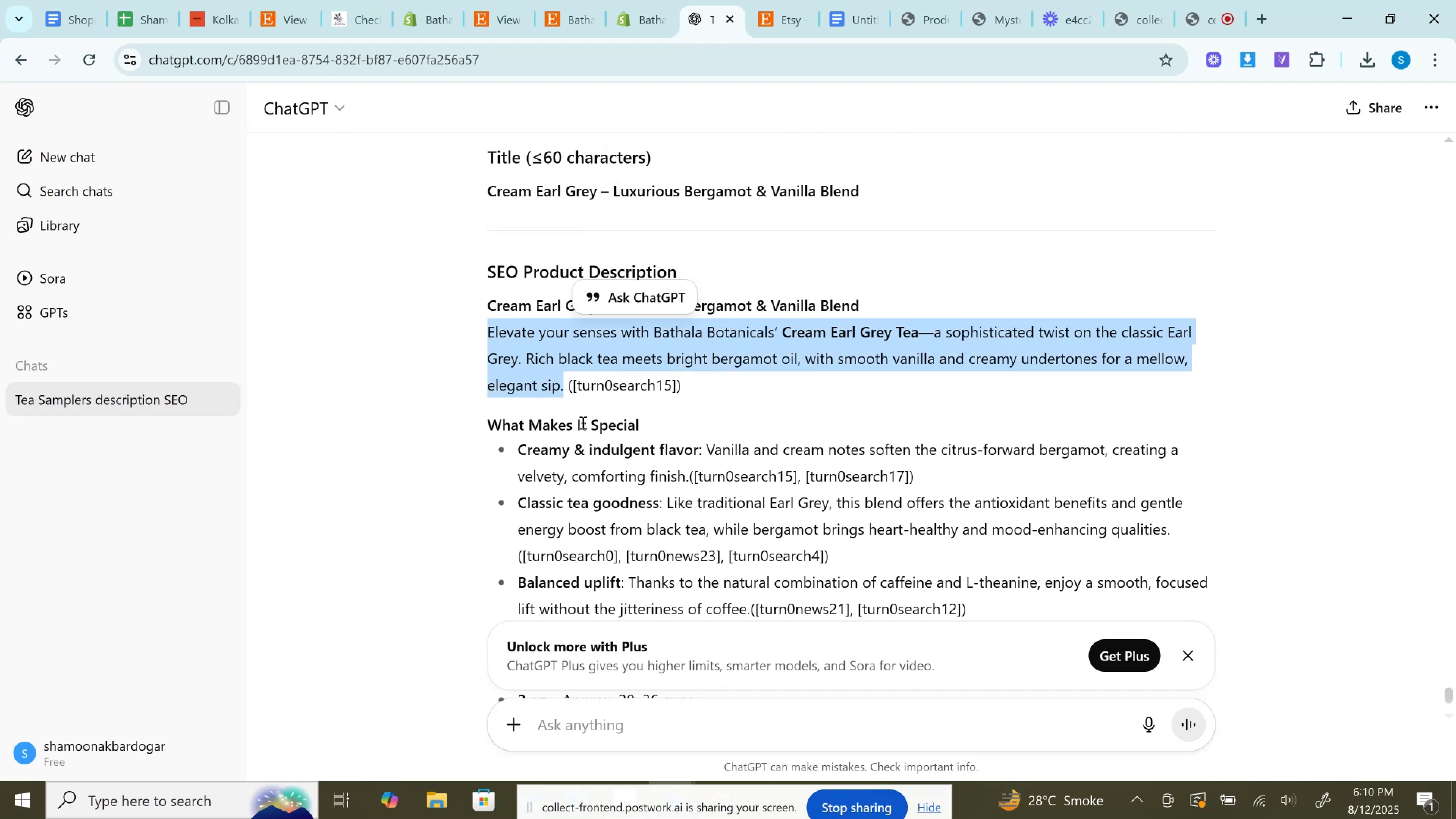 
key(Control+C)
 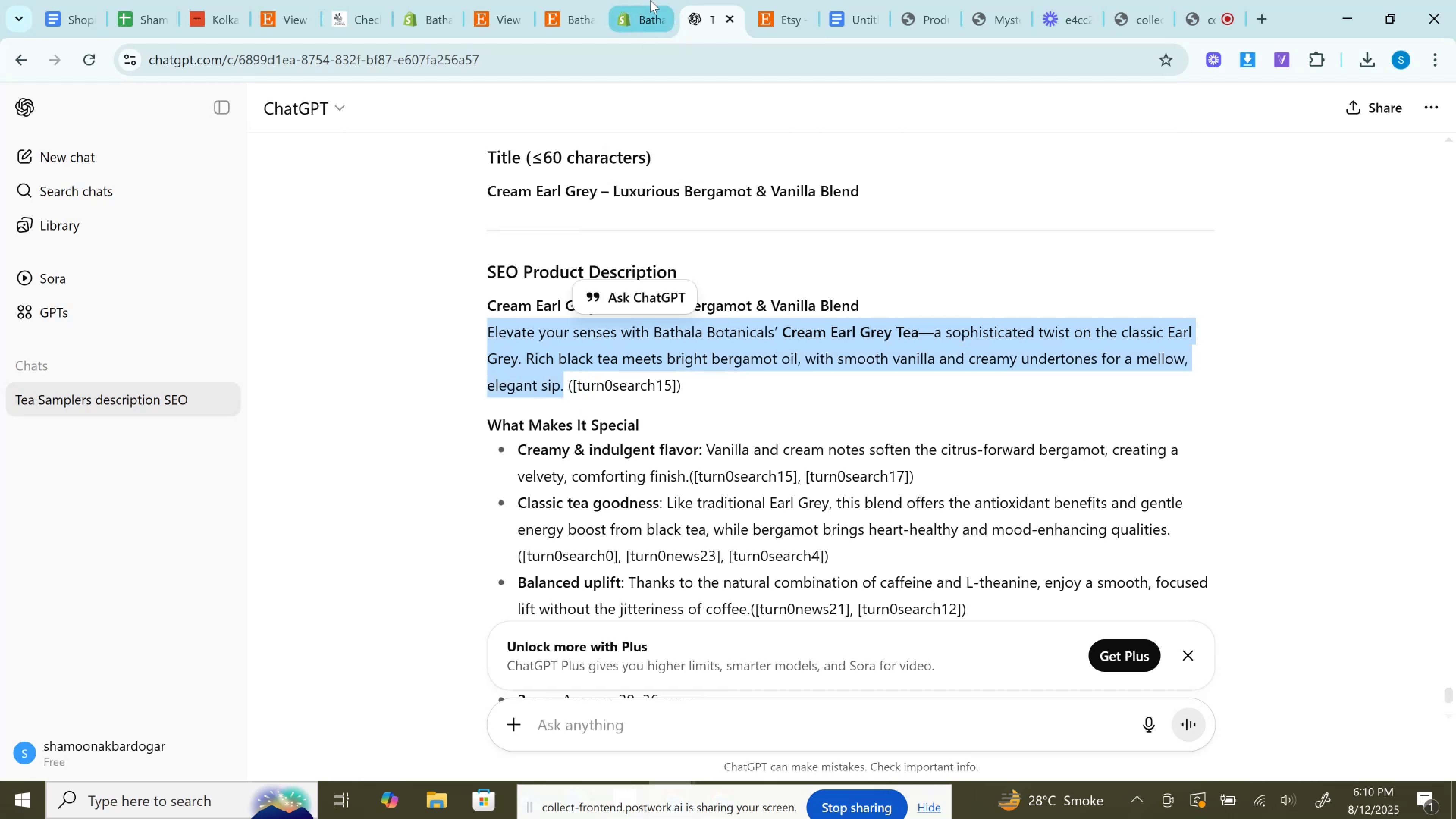 
left_click([651, 0])
 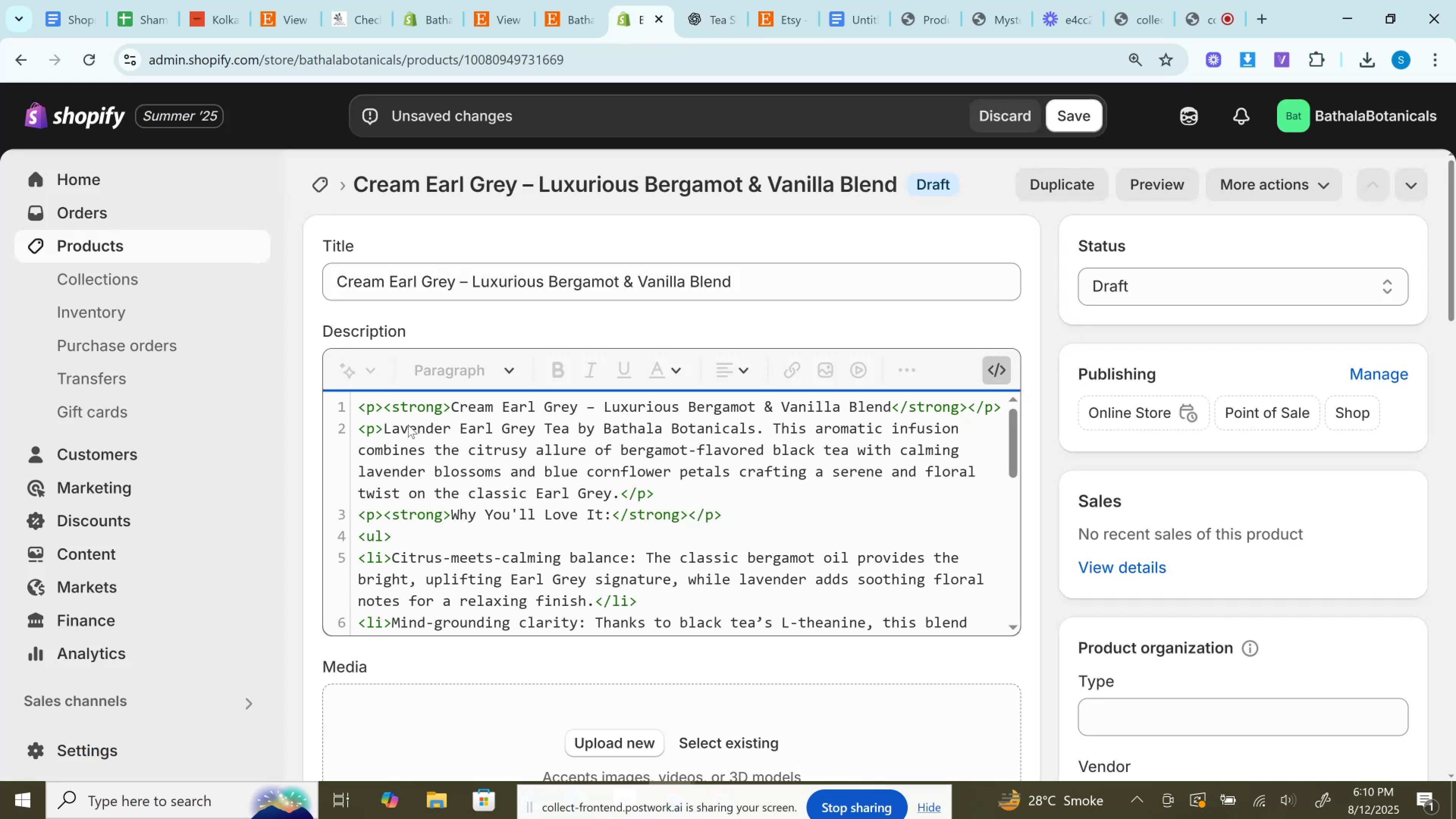 
left_click_drag(start_coordinate=[381, 425], to_coordinate=[617, 492])
 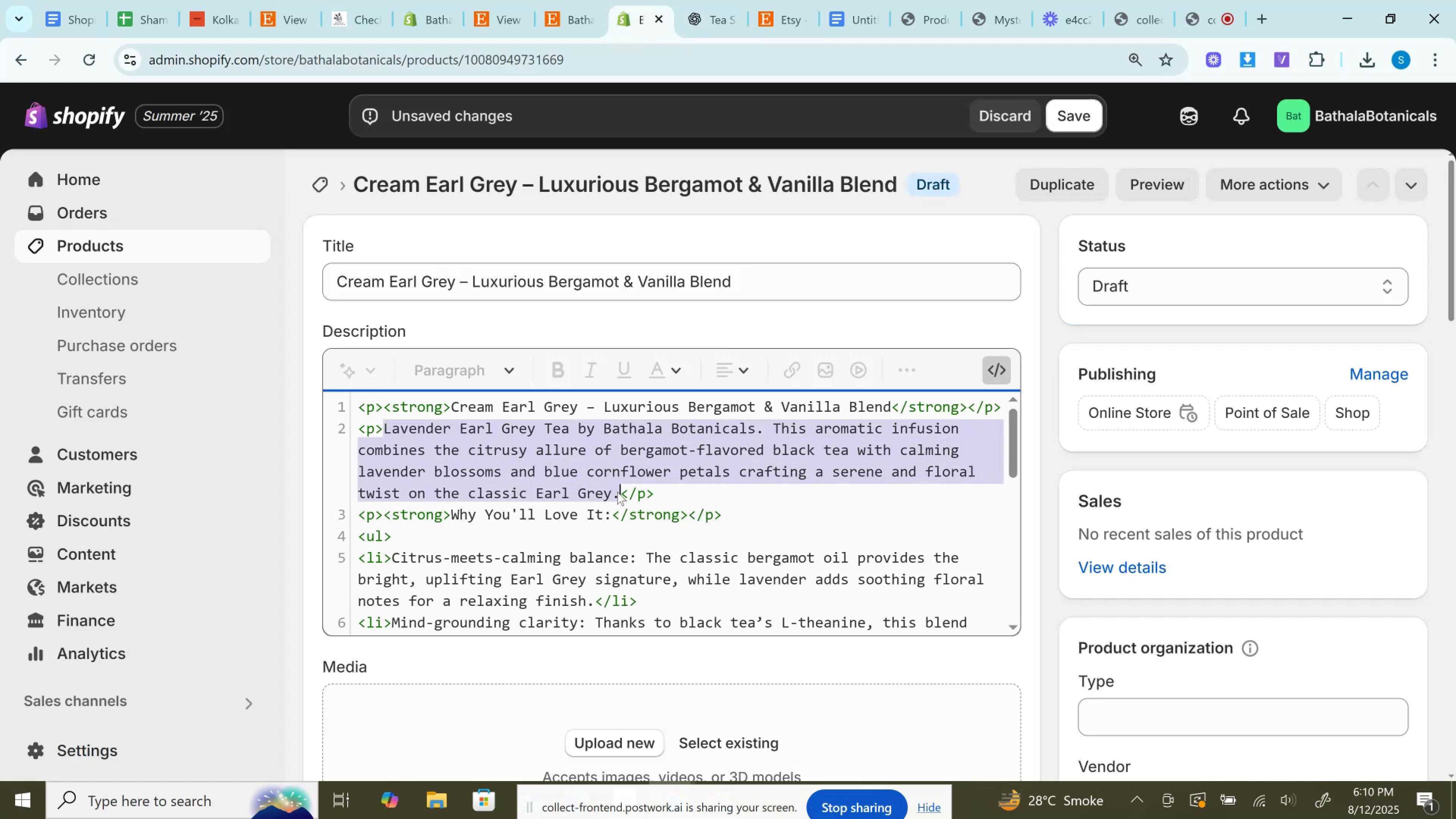 
key(Control+V)
 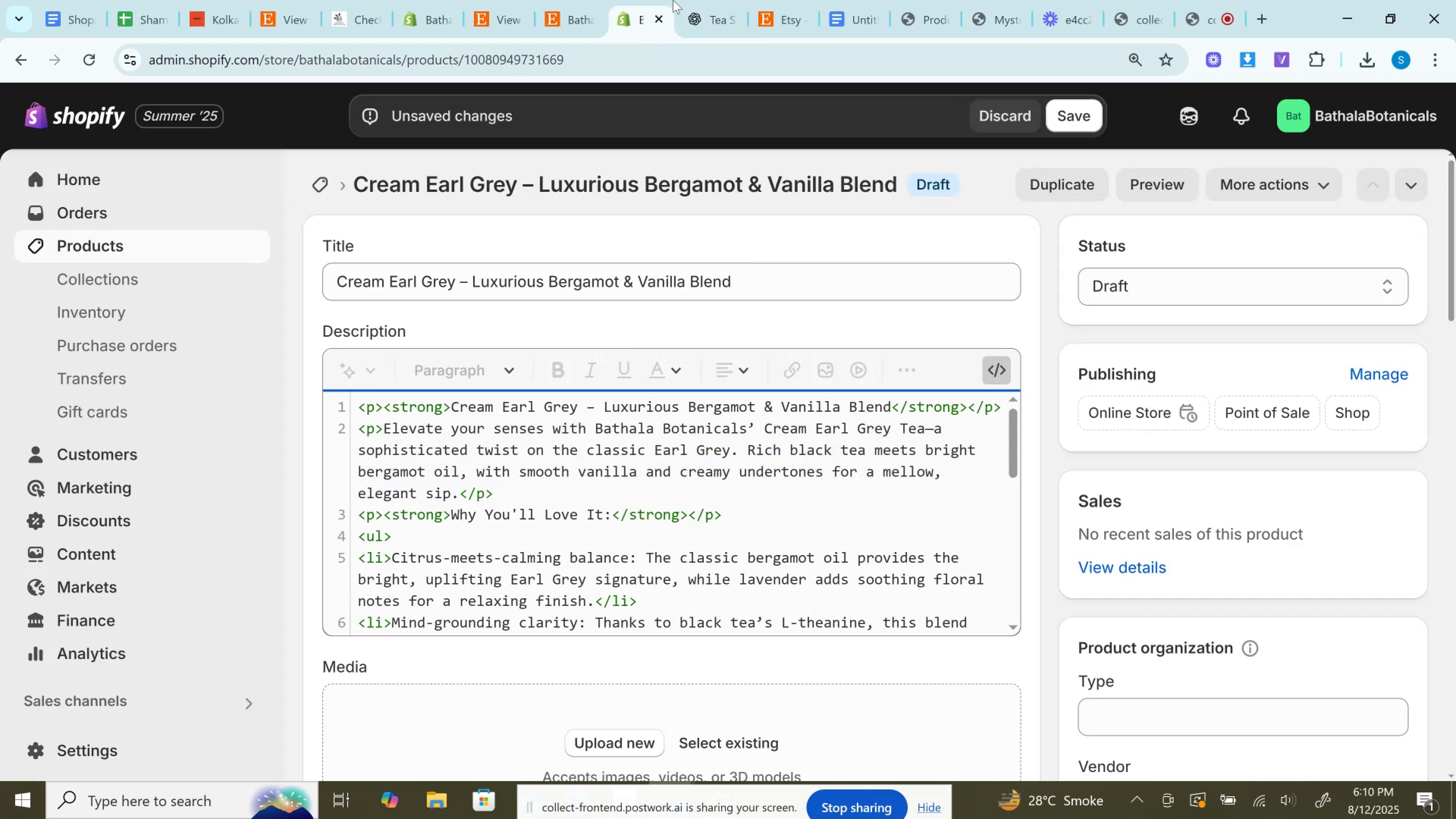 
left_click([687, 0])
 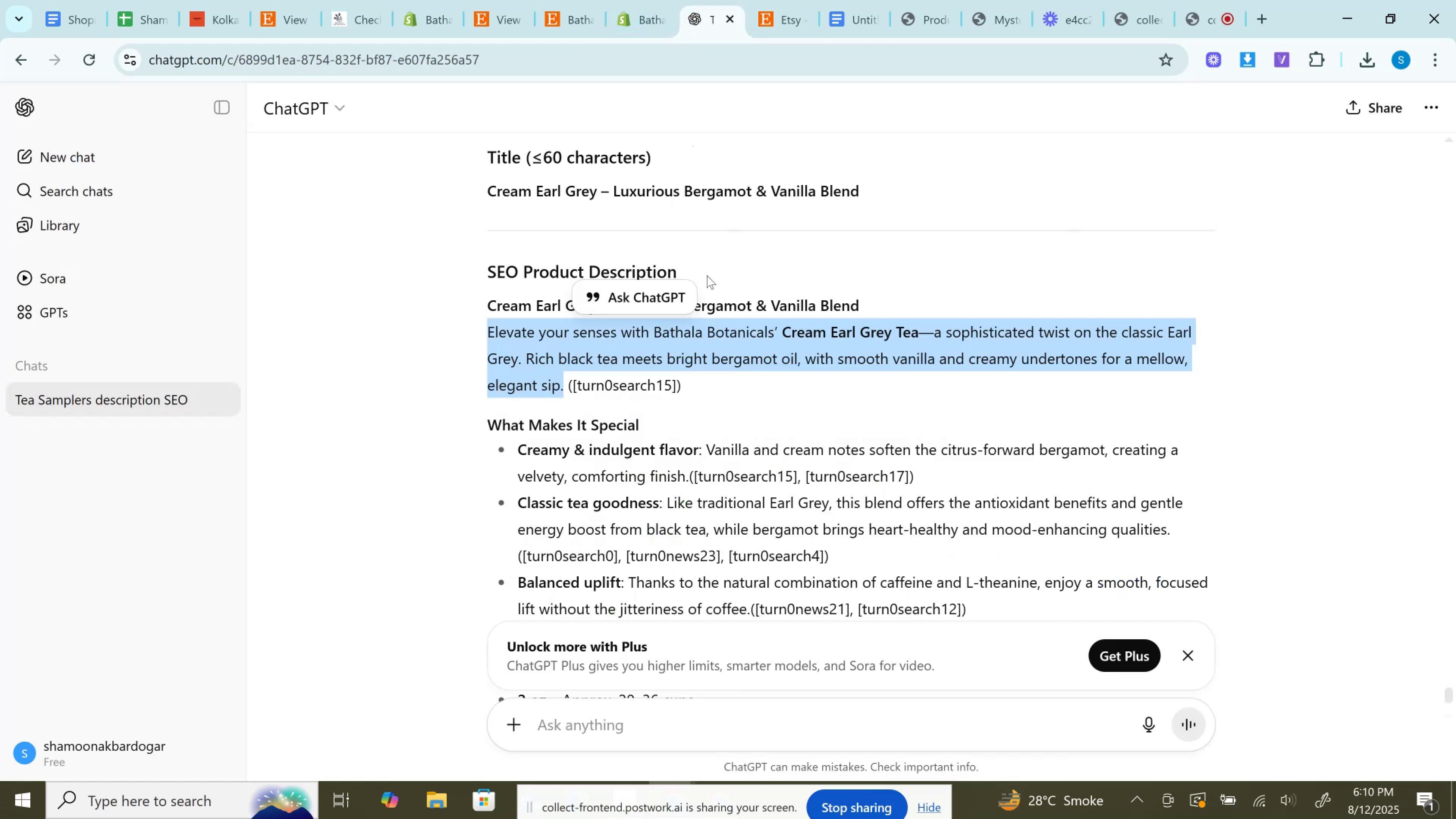 
scroll: coordinate [707, 275], scroll_direction: down, amount: 1.0
 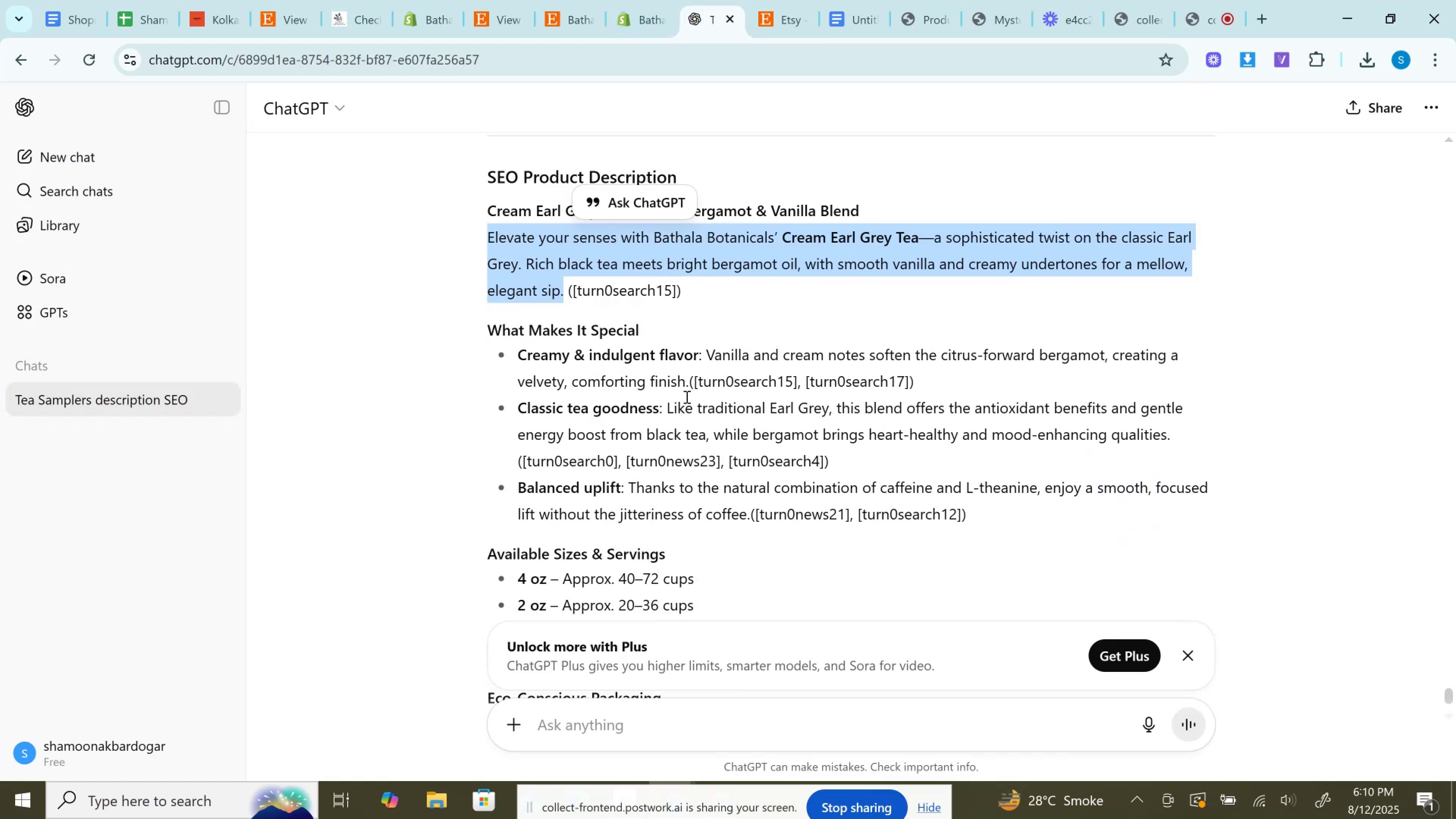 
left_click_drag(start_coordinate=[691, 385], to_coordinate=[513, 353])
 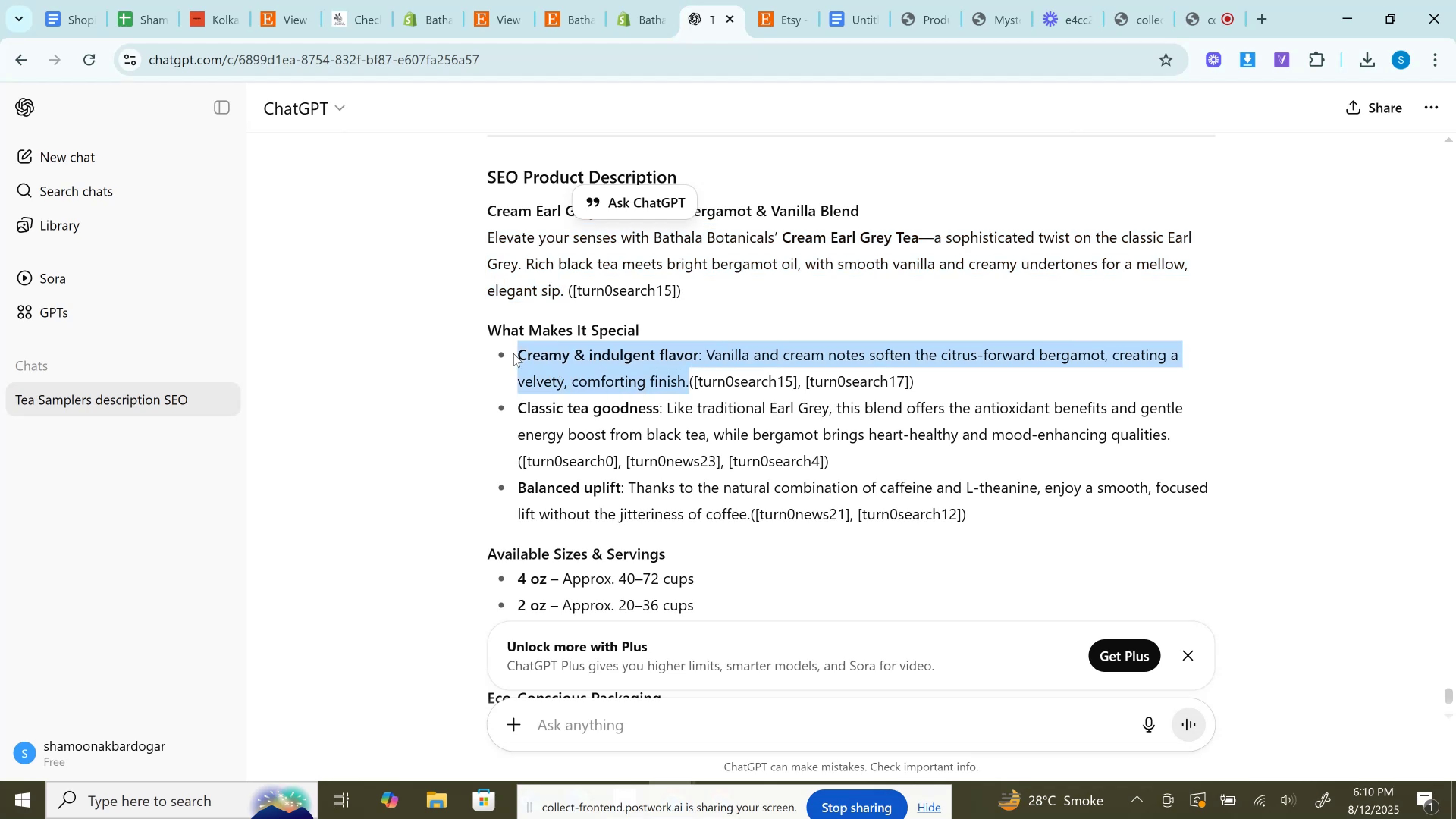 
key(Control+C)
 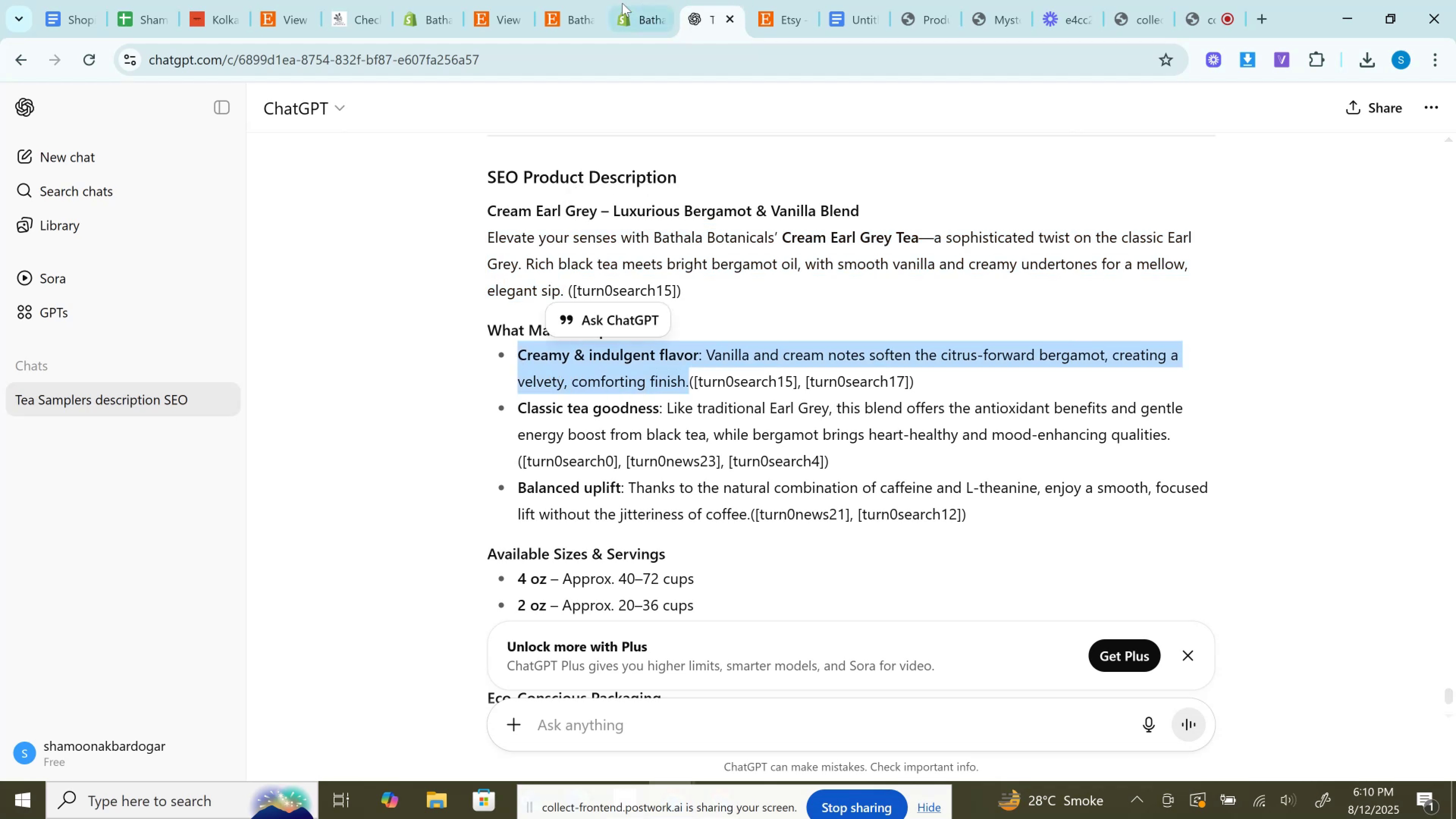 
left_click([622, 3])
 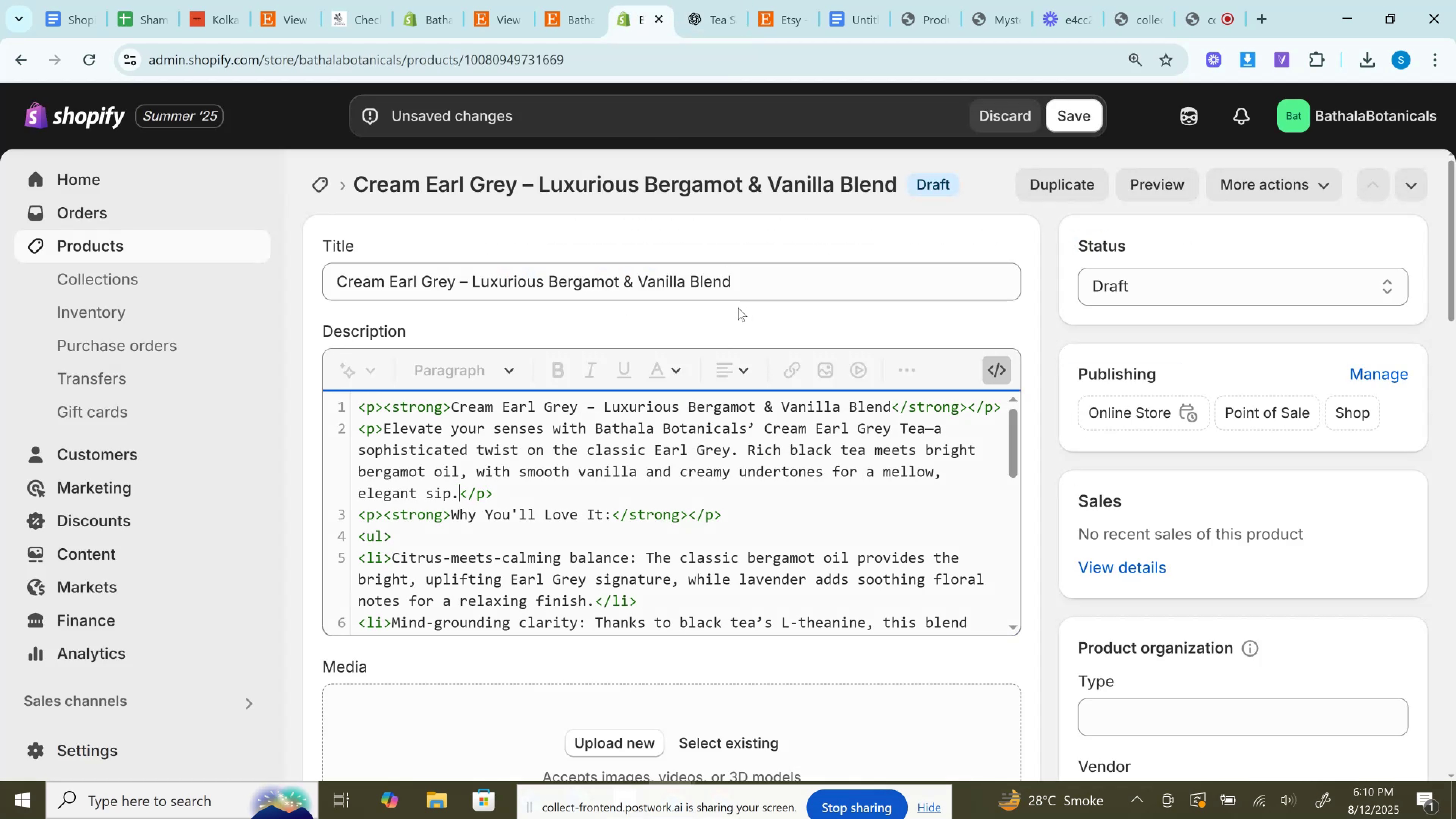 
scroll: coordinate [698, 382], scroll_direction: down, amount: 2.0
 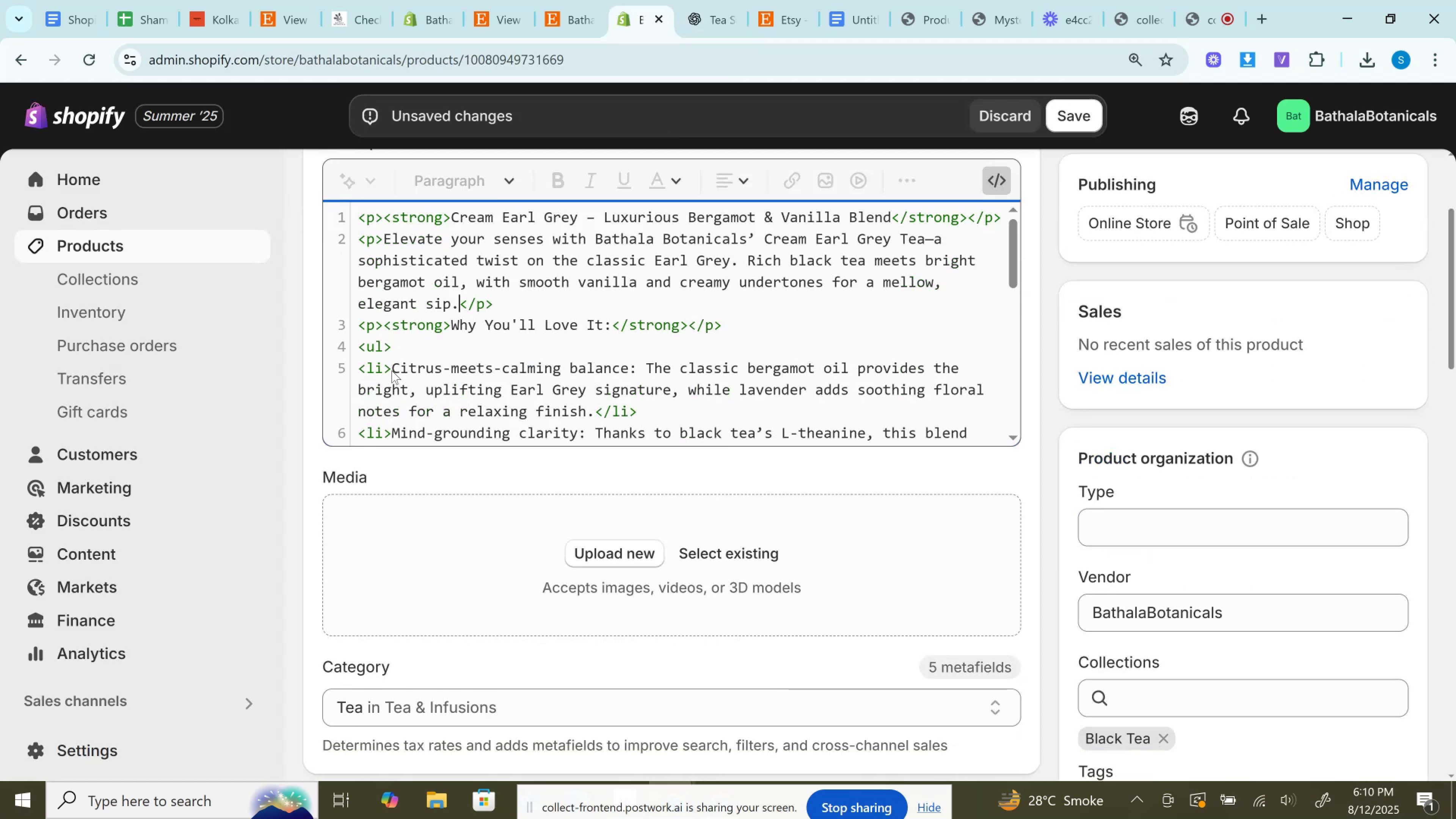 
left_click_drag(start_coordinate=[394, 367], to_coordinate=[598, 411])
 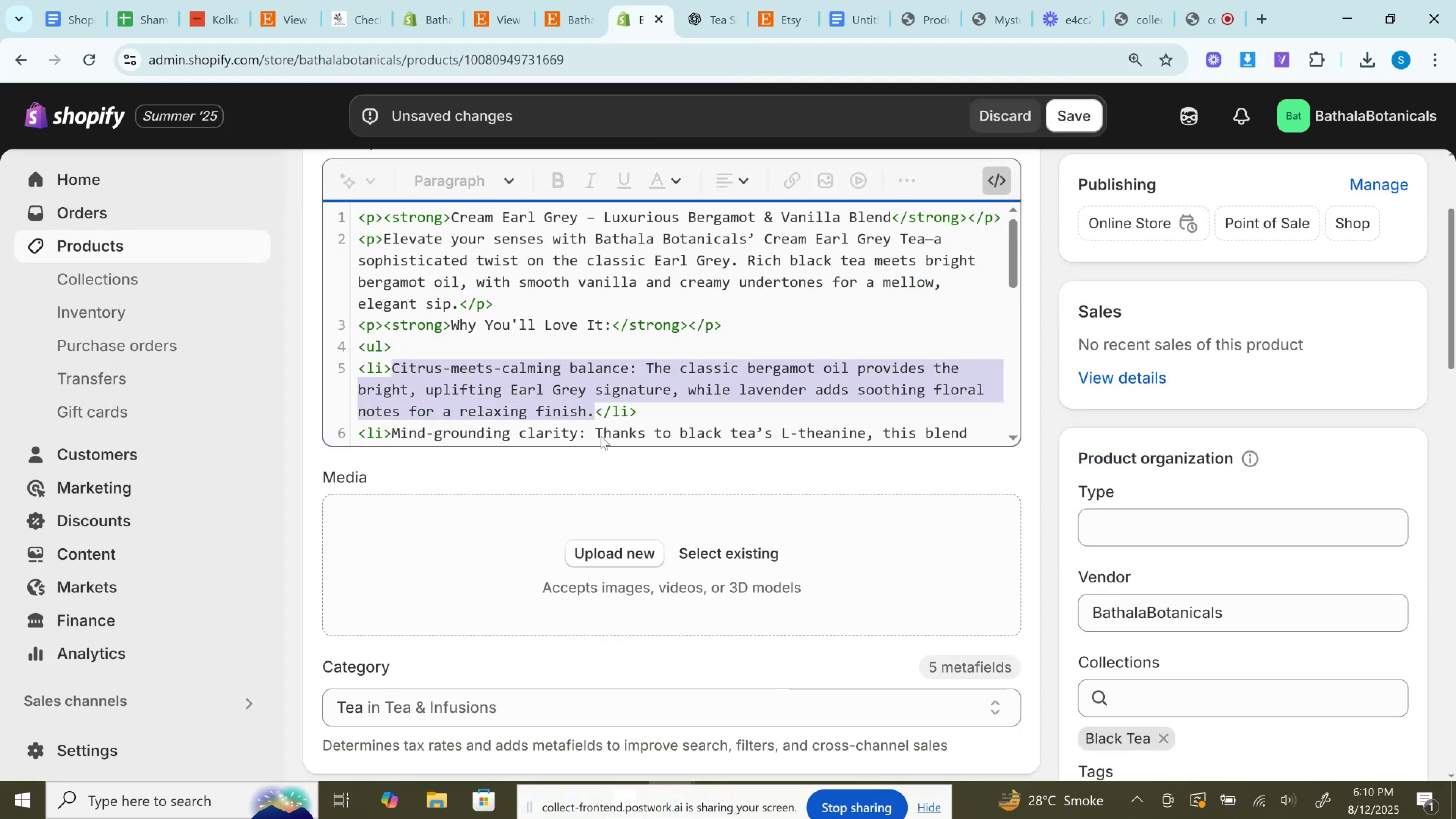 
key(Control+V)
 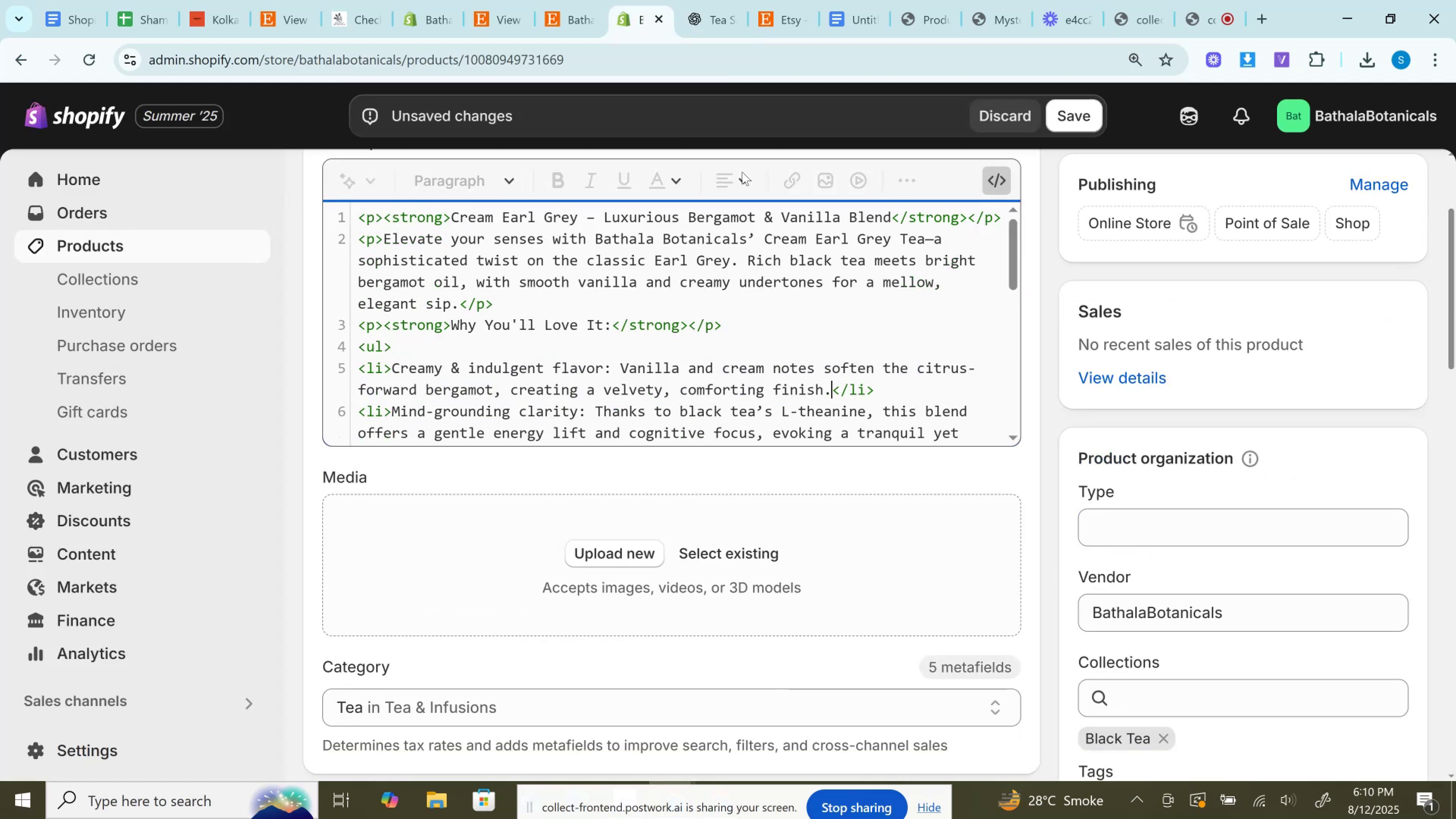 
left_click([713, 0])
 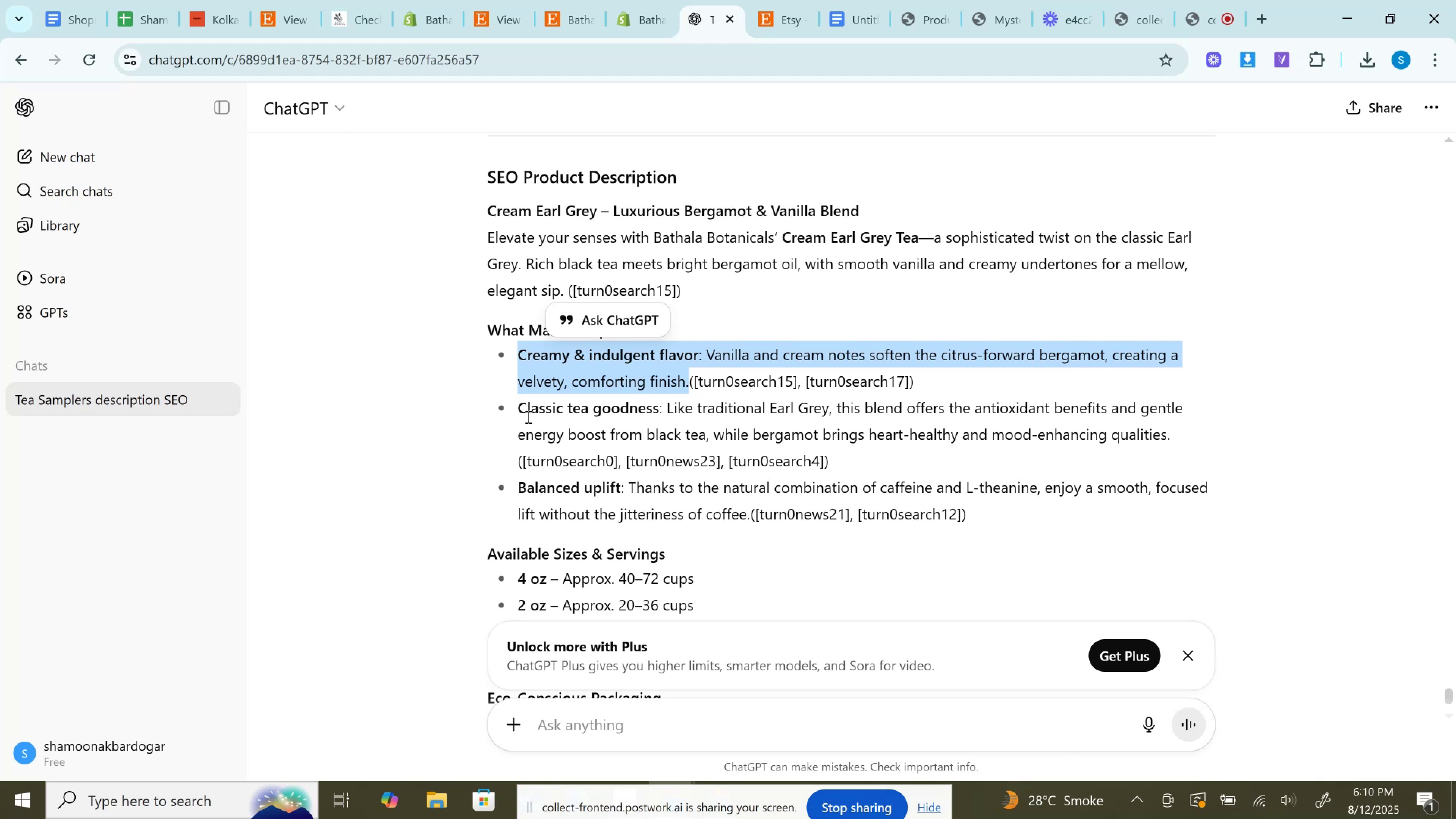 
left_click_drag(start_coordinate=[519, 411], to_coordinate=[1178, 434])
 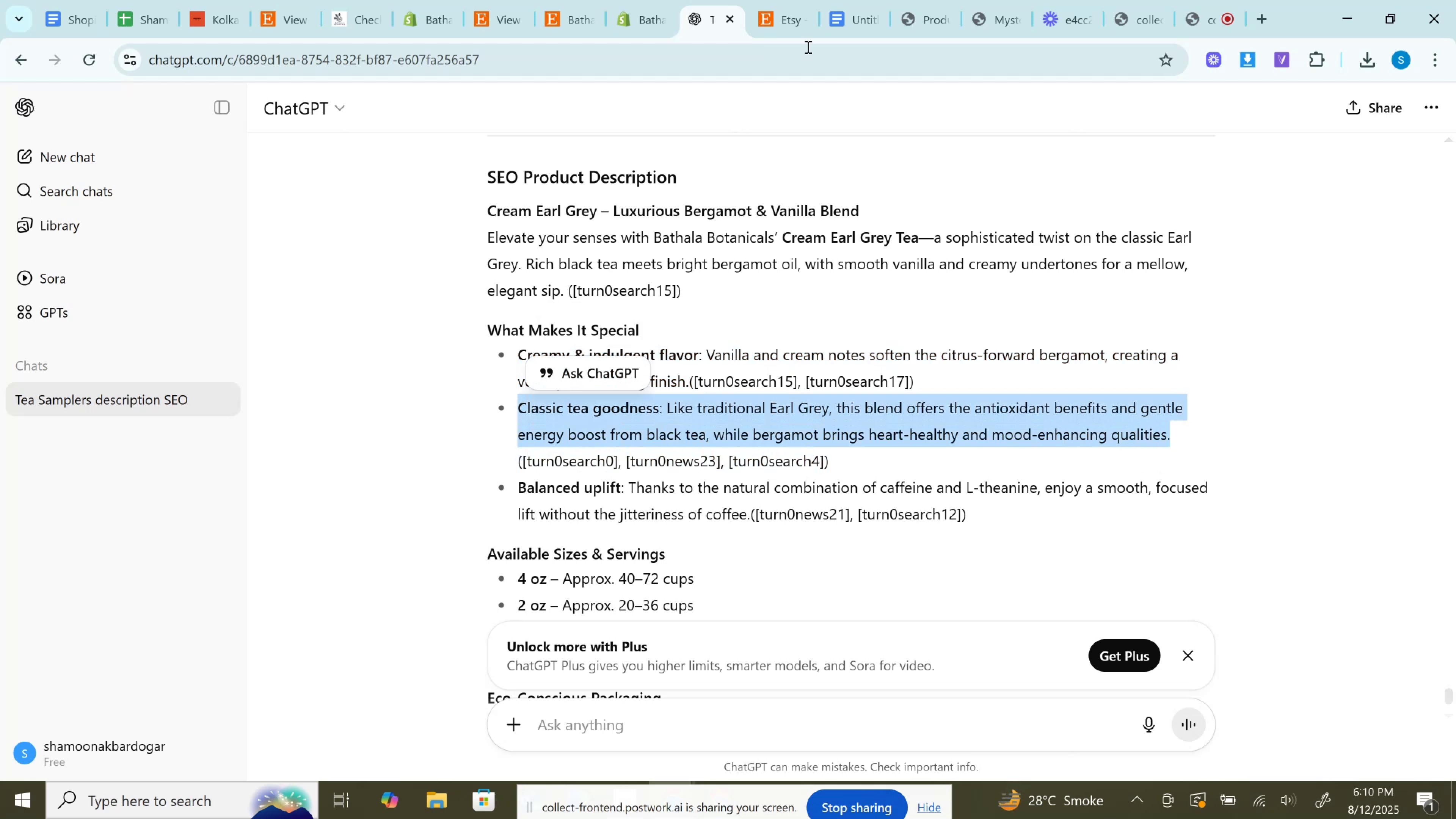 
key(Control+C)
 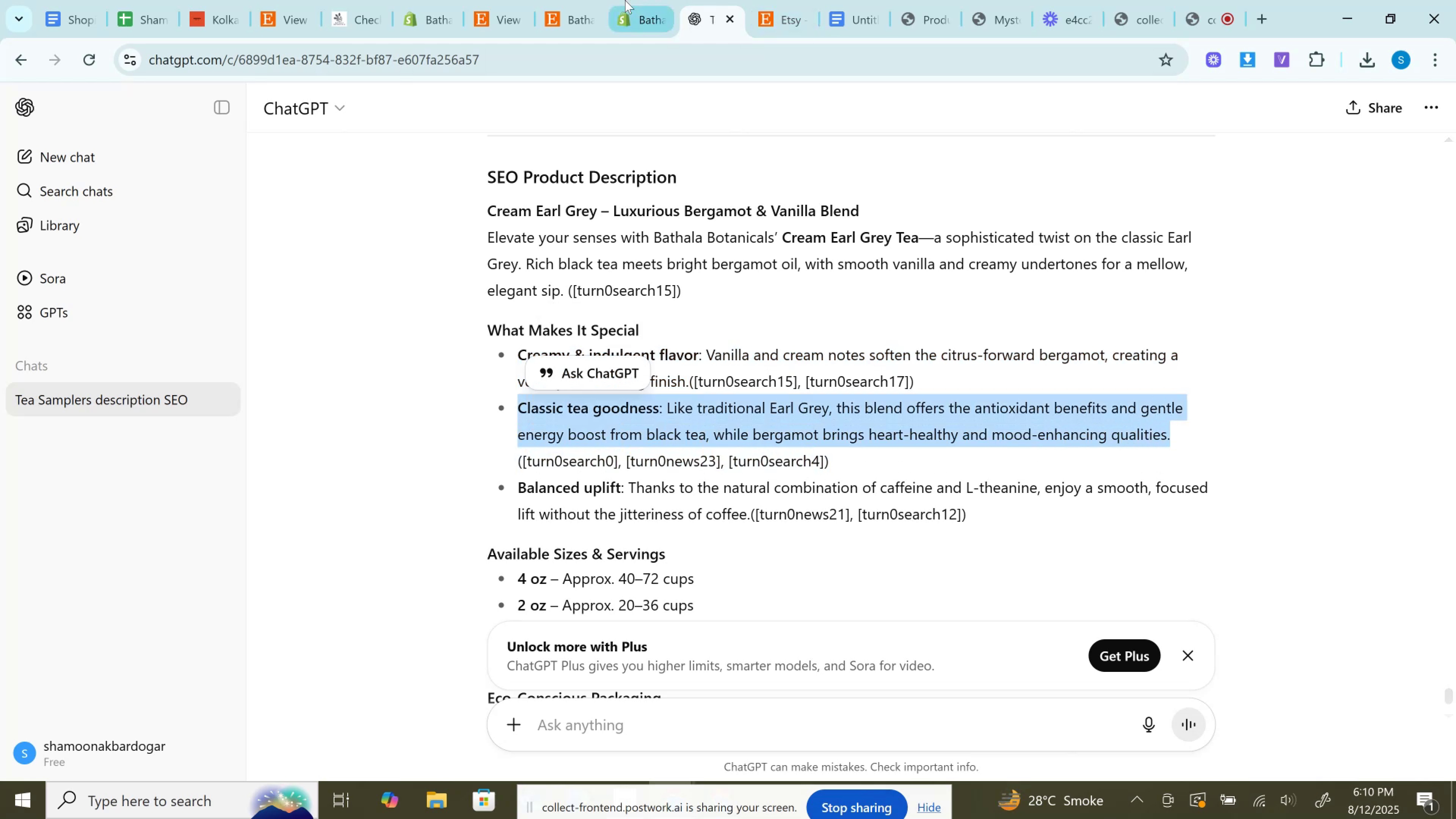 
left_click([625, 0])
 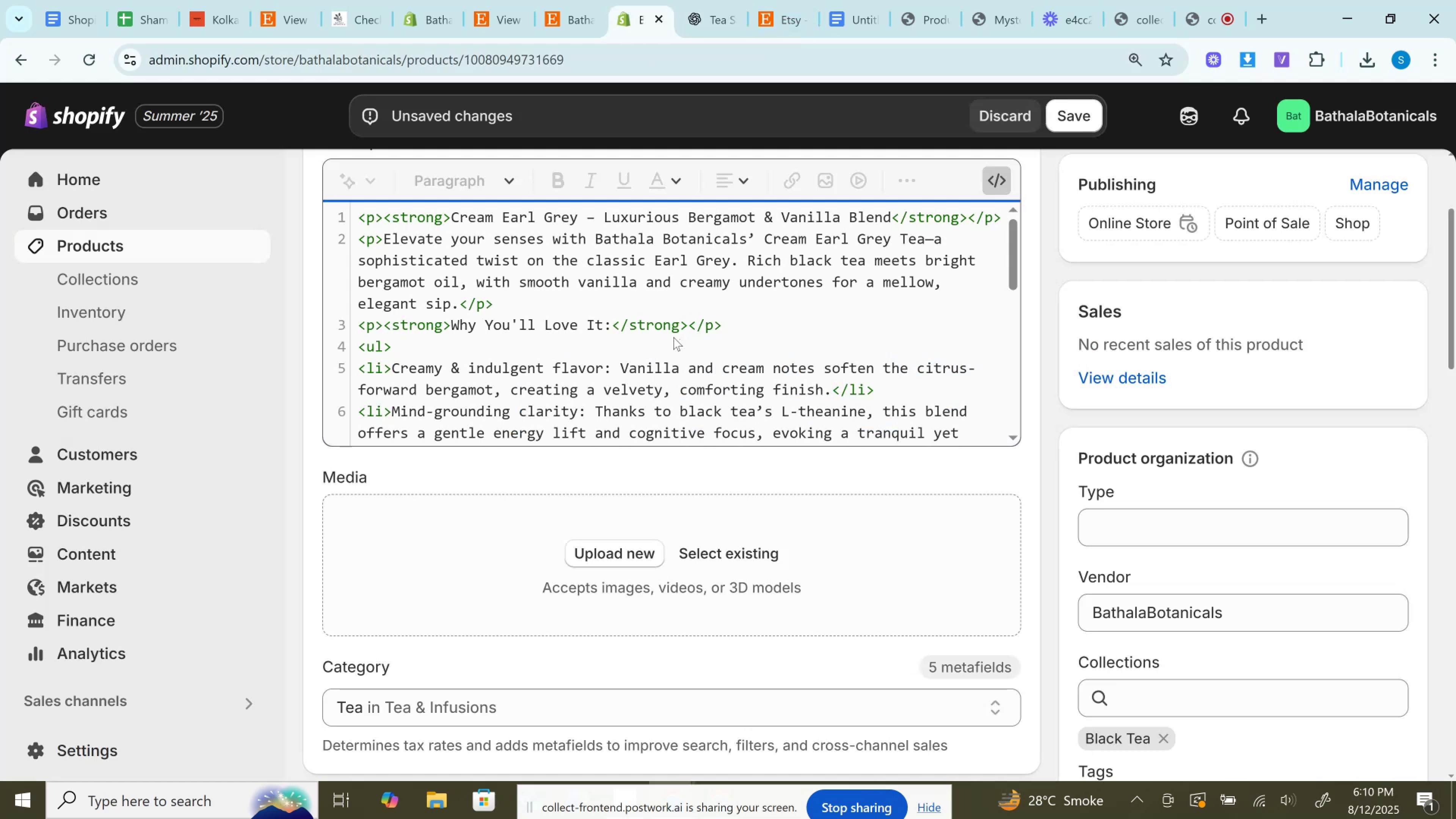 
scroll: coordinate [673, 337], scroll_direction: down, amount: 1.0
 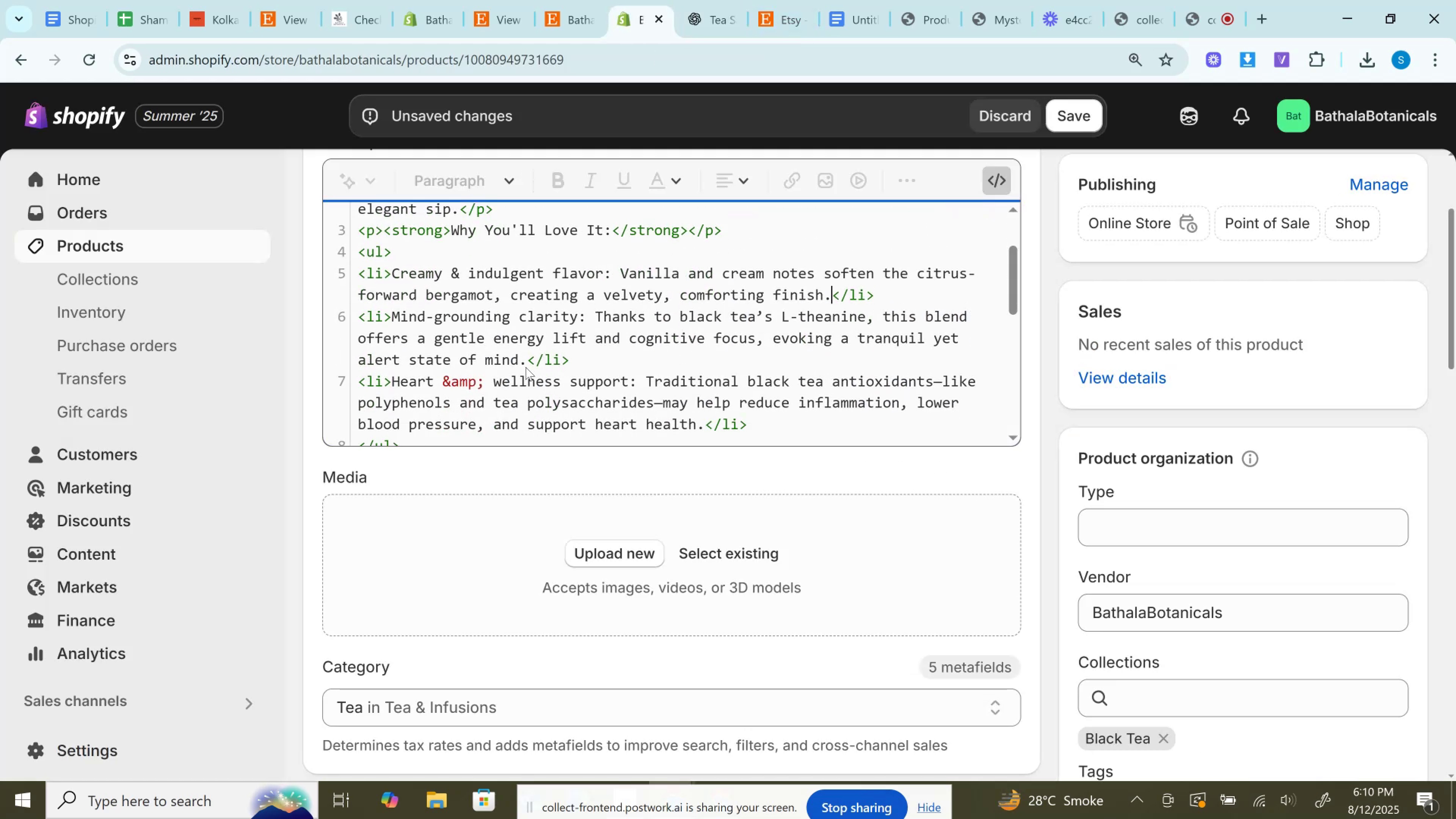 
left_click_drag(start_coordinate=[525, 359], to_coordinate=[396, 313])
 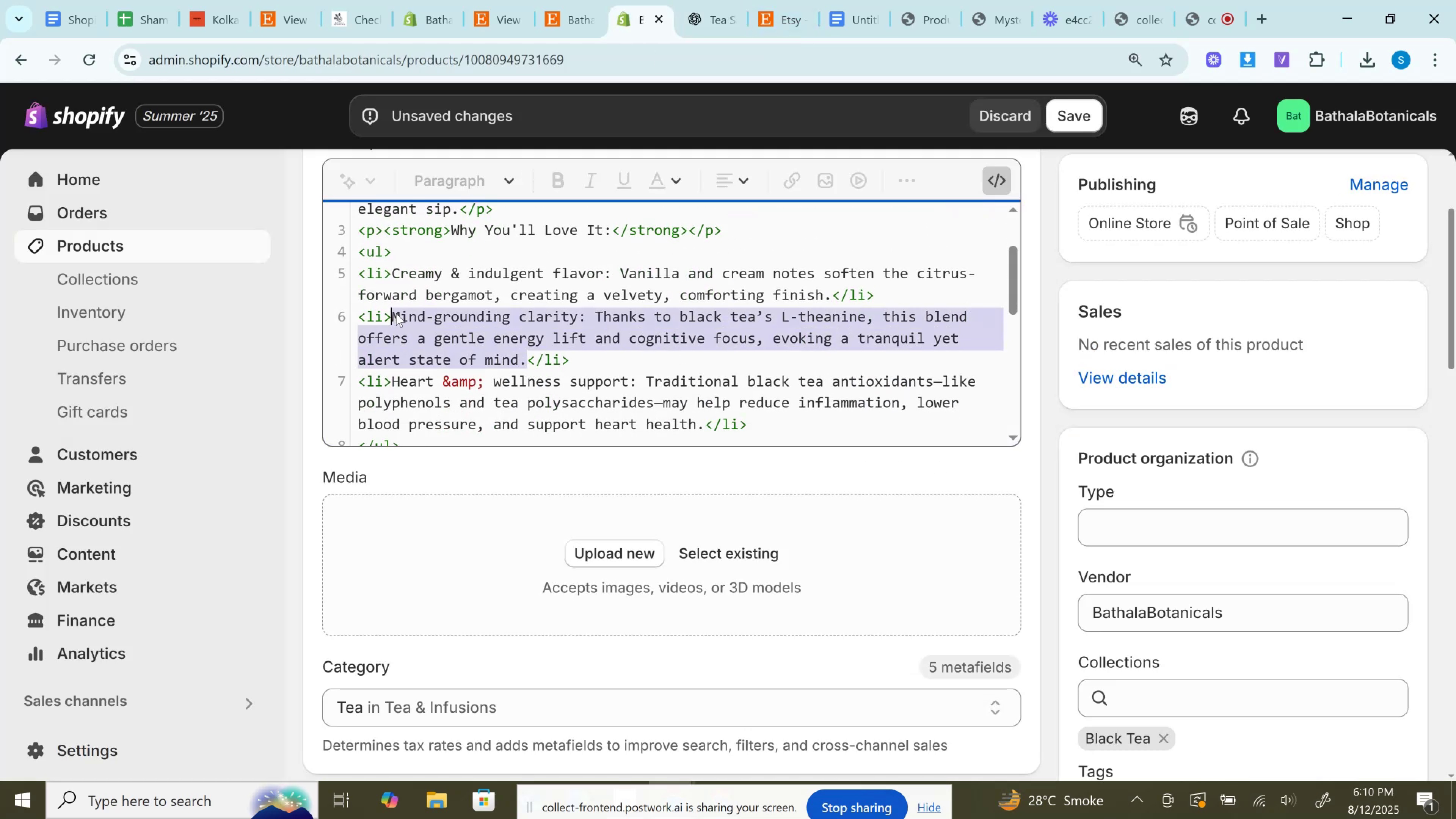 
key(Control+V)
 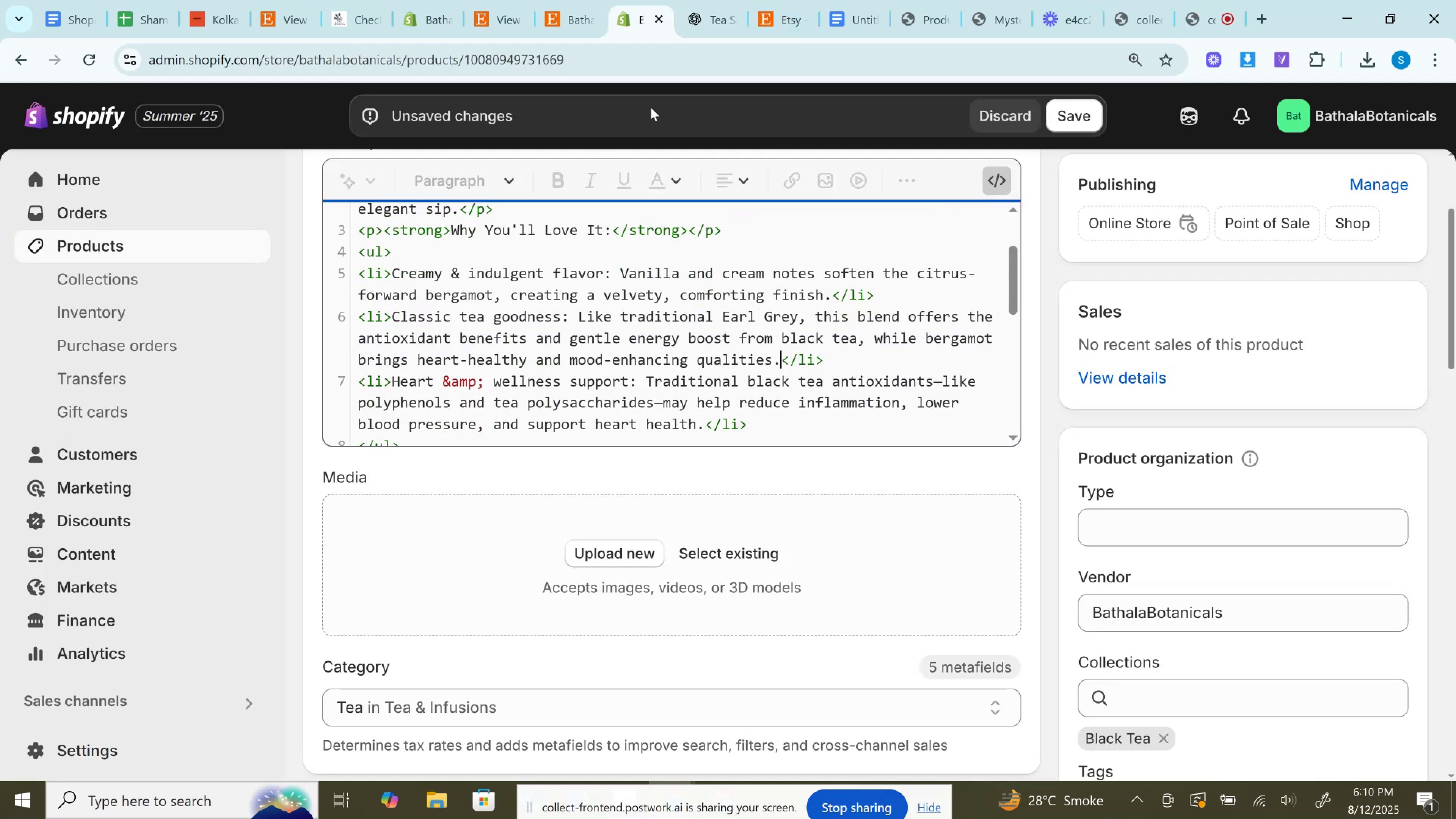 
left_click([709, 0])
 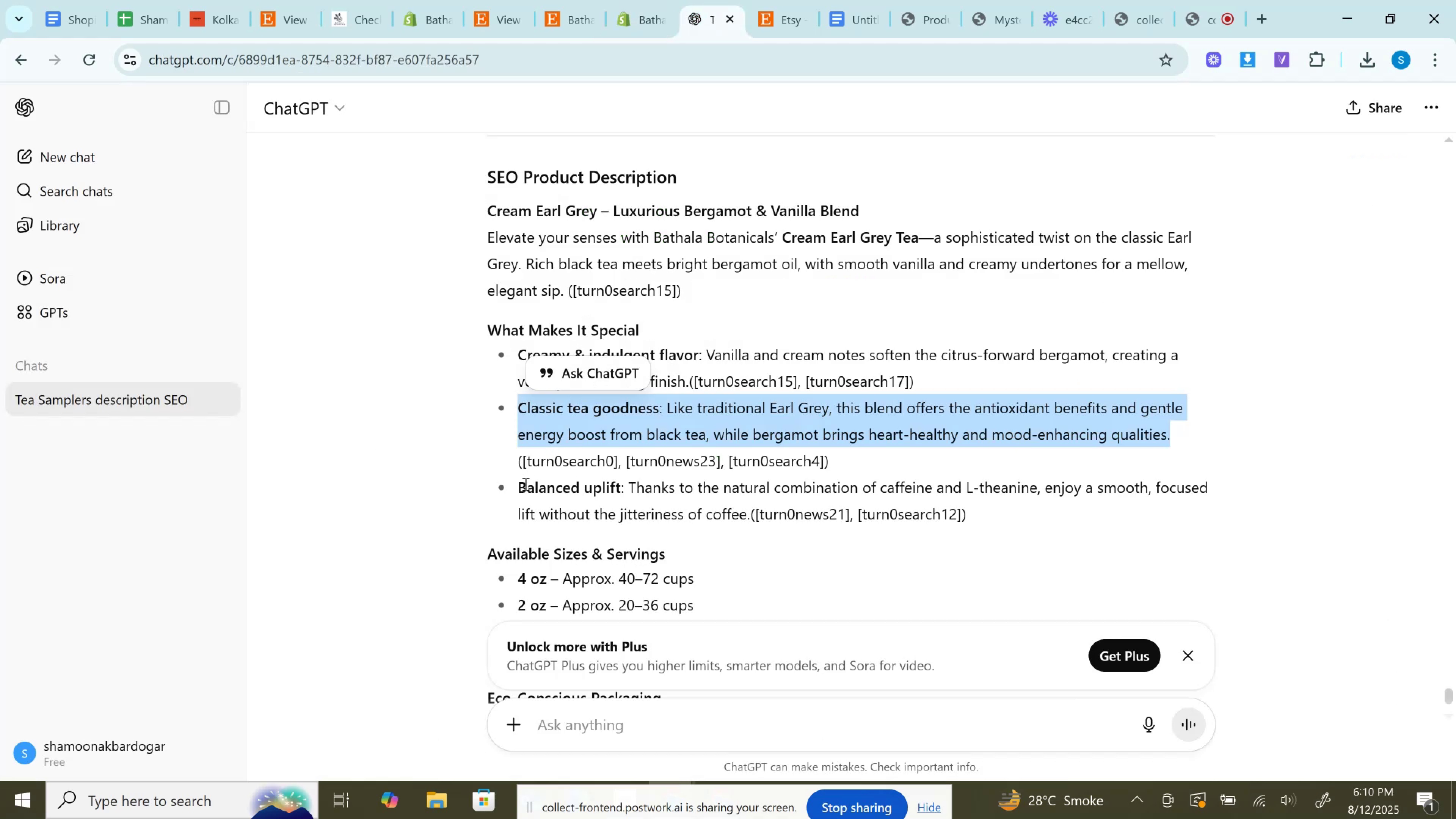 
left_click_drag(start_coordinate=[518, 485], to_coordinate=[752, 519])
 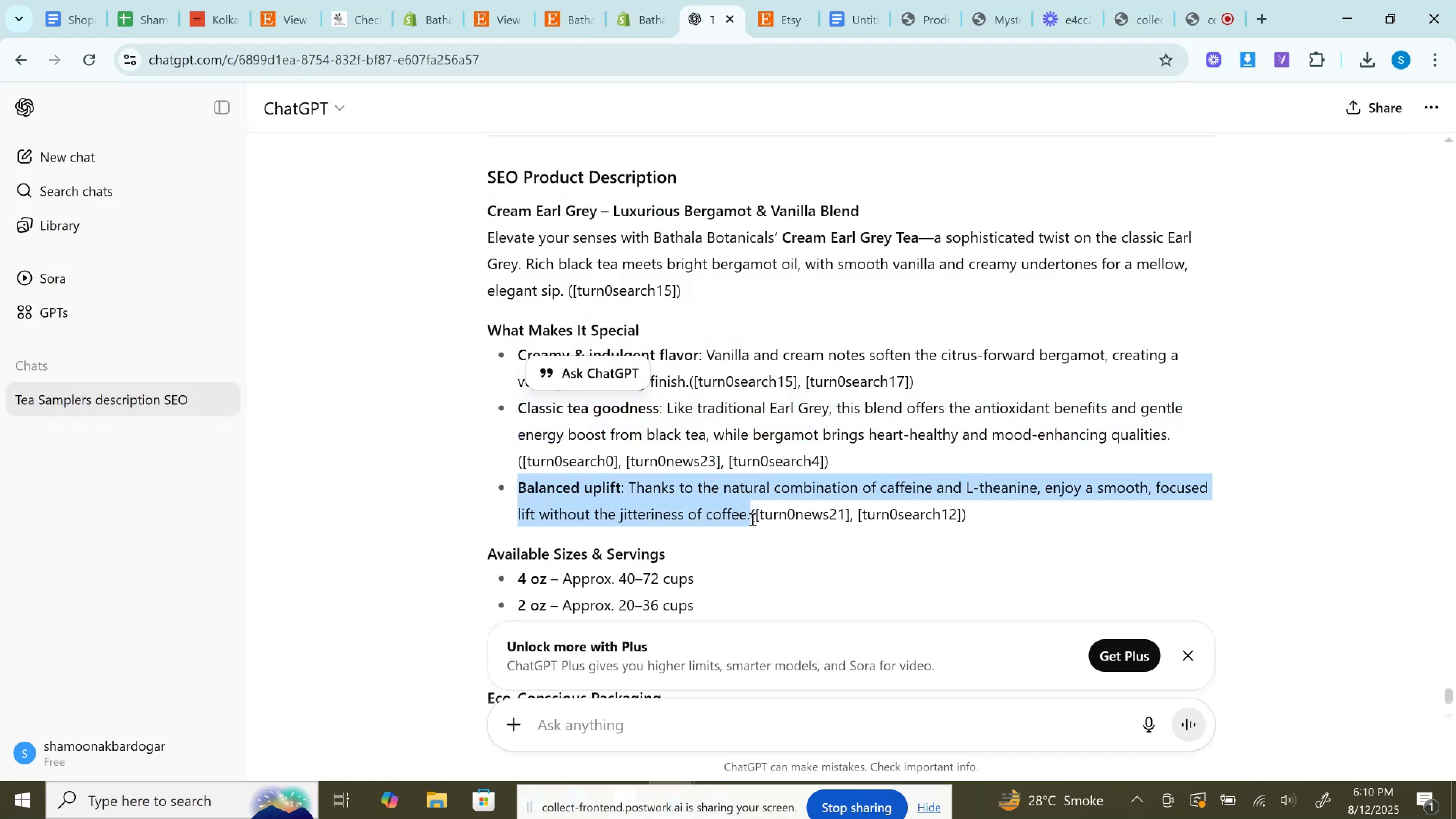 
key(Control+C)
 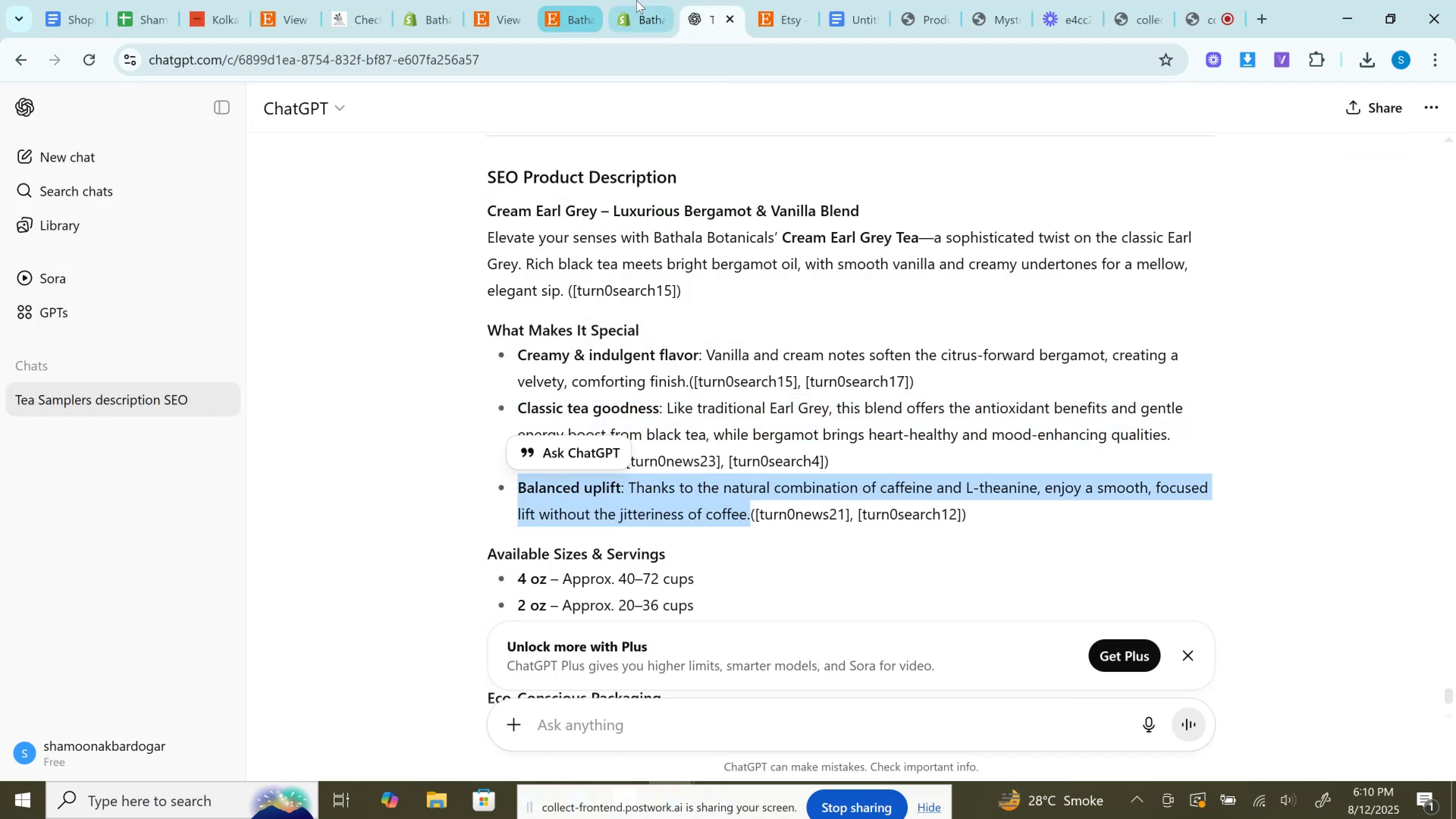 
left_click([636, 0])
 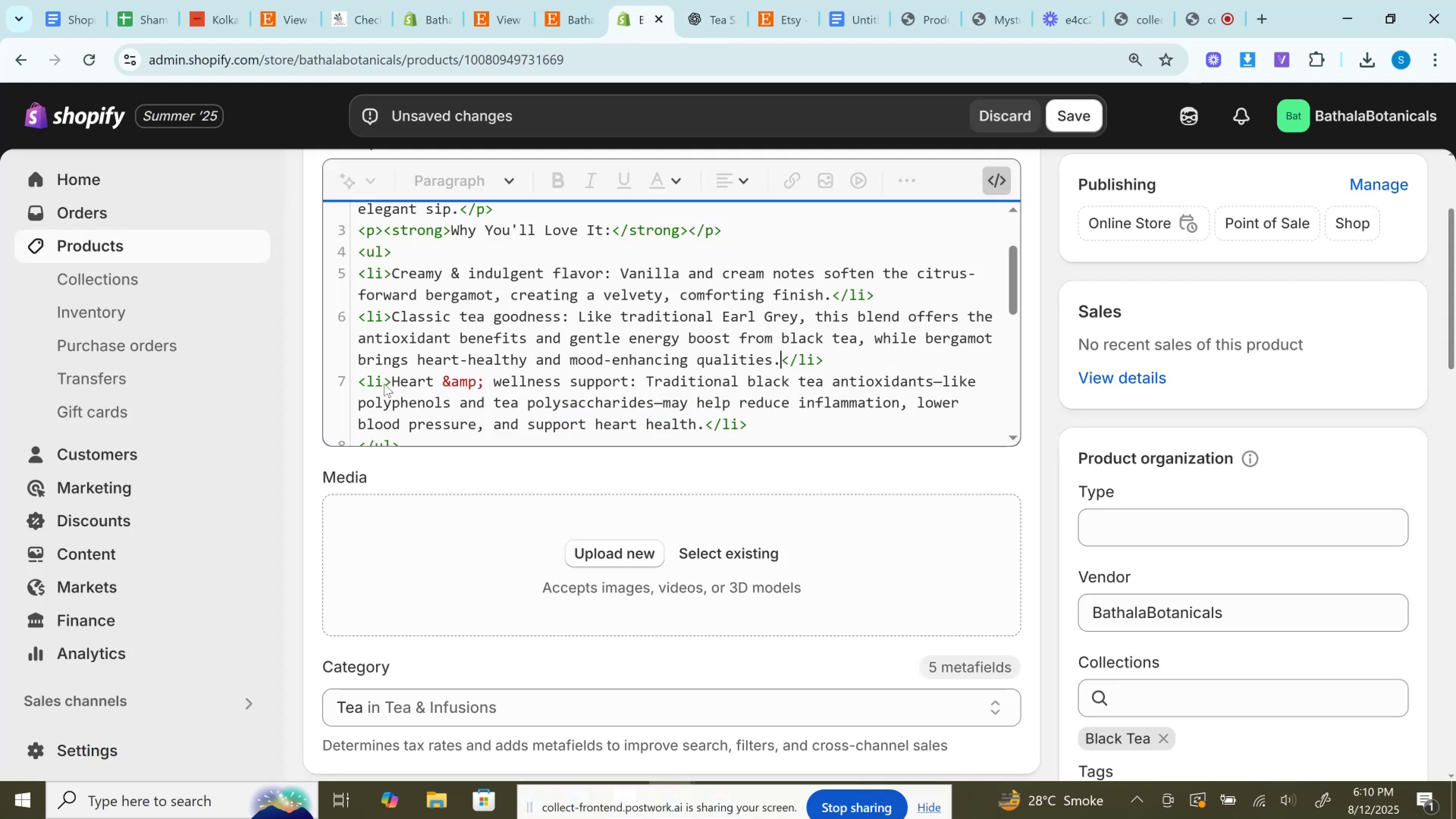 
left_click_drag(start_coordinate=[391, 383], to_coordinate=[704, 430])
 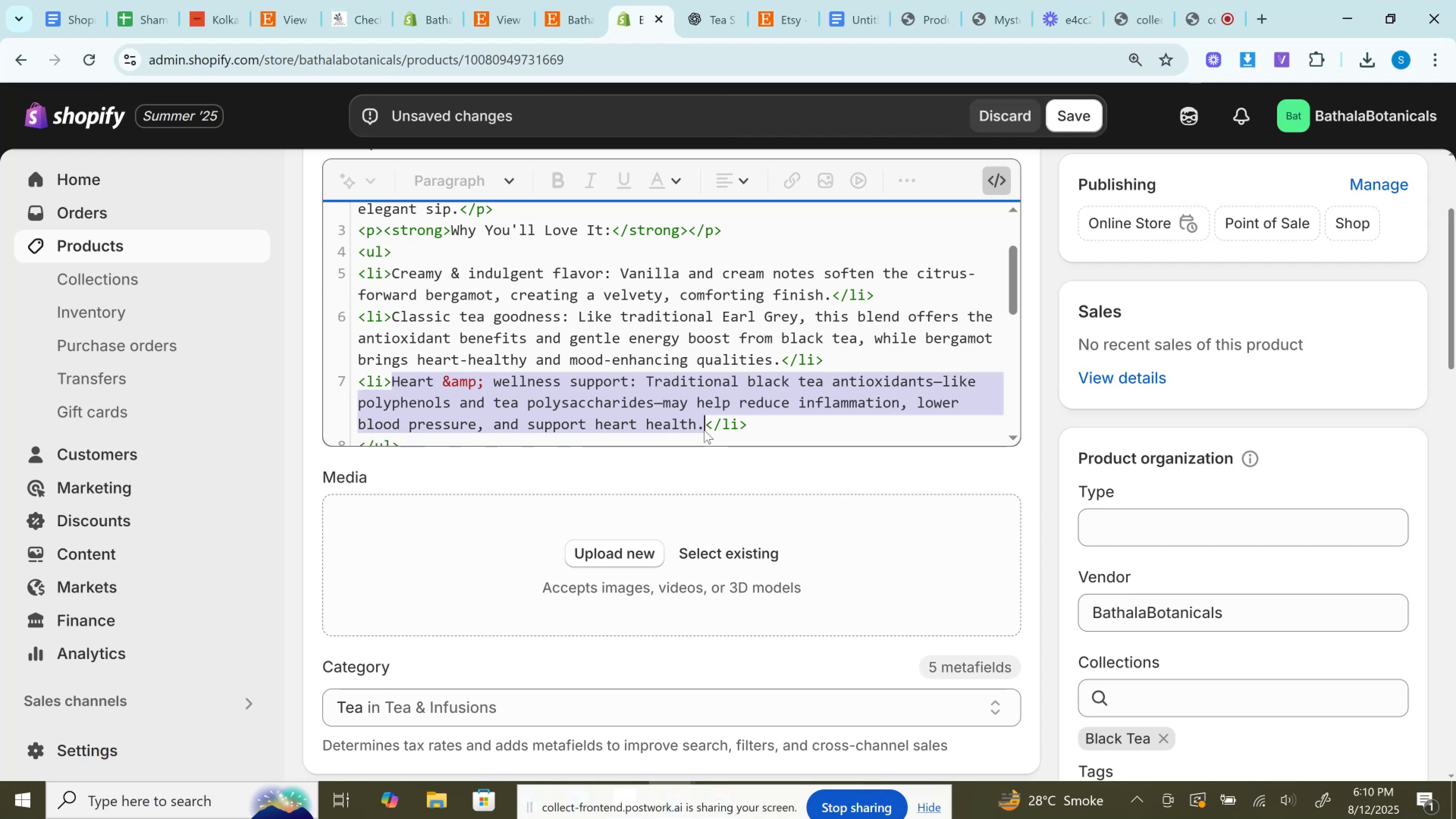 
key(Control+V)
 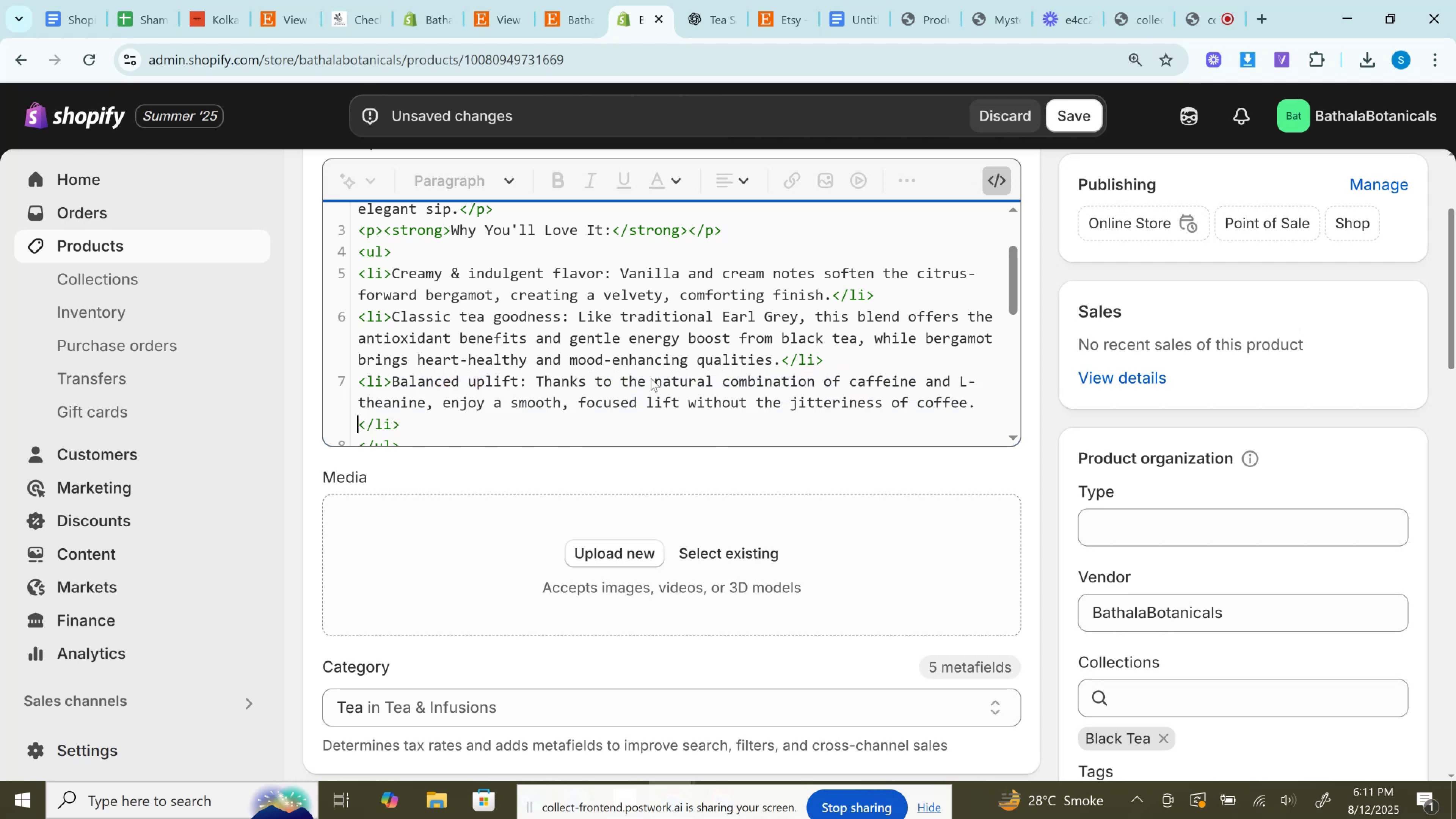 
left_click([651, 378])
 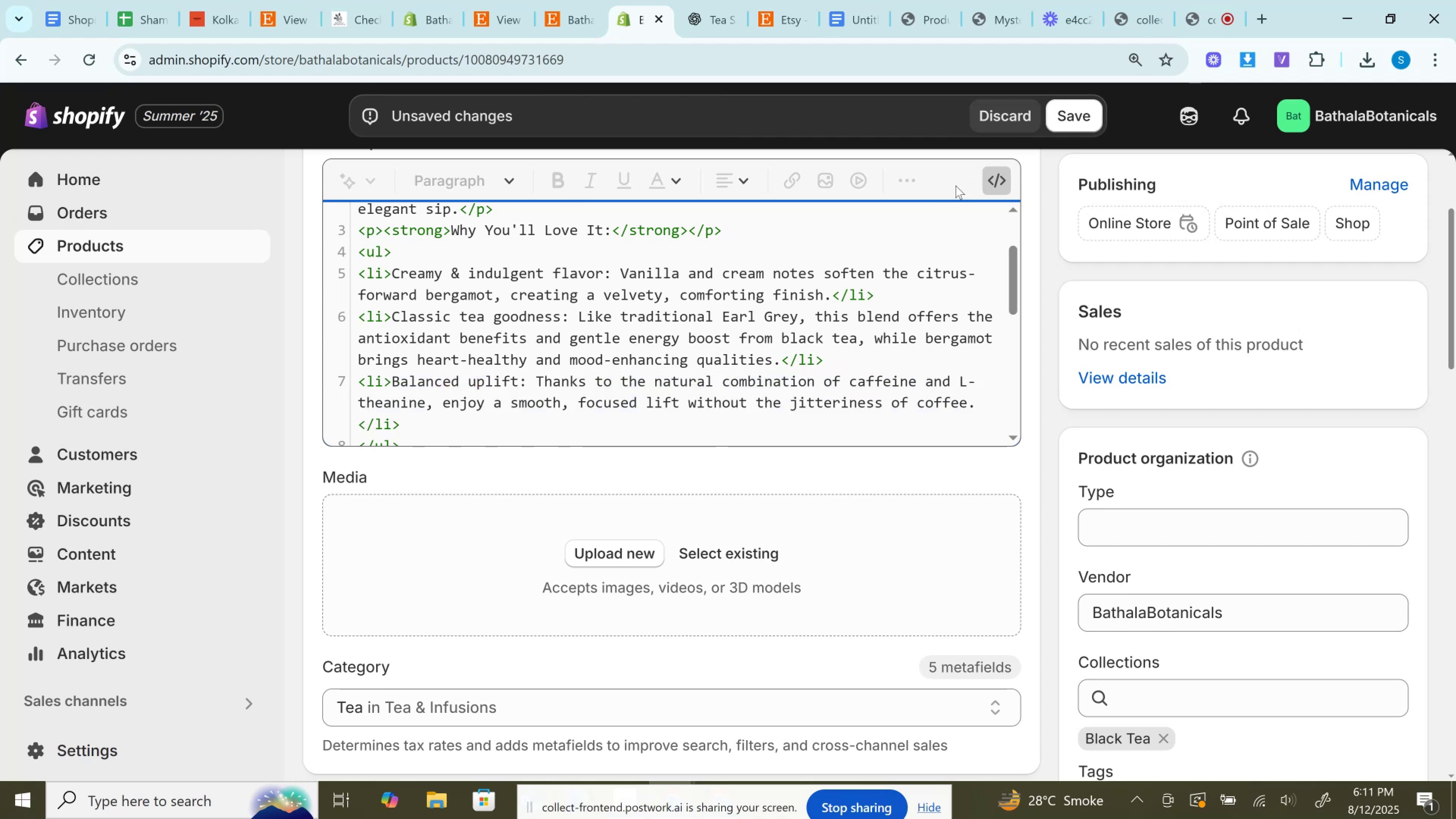 
left_click([992, 182])
 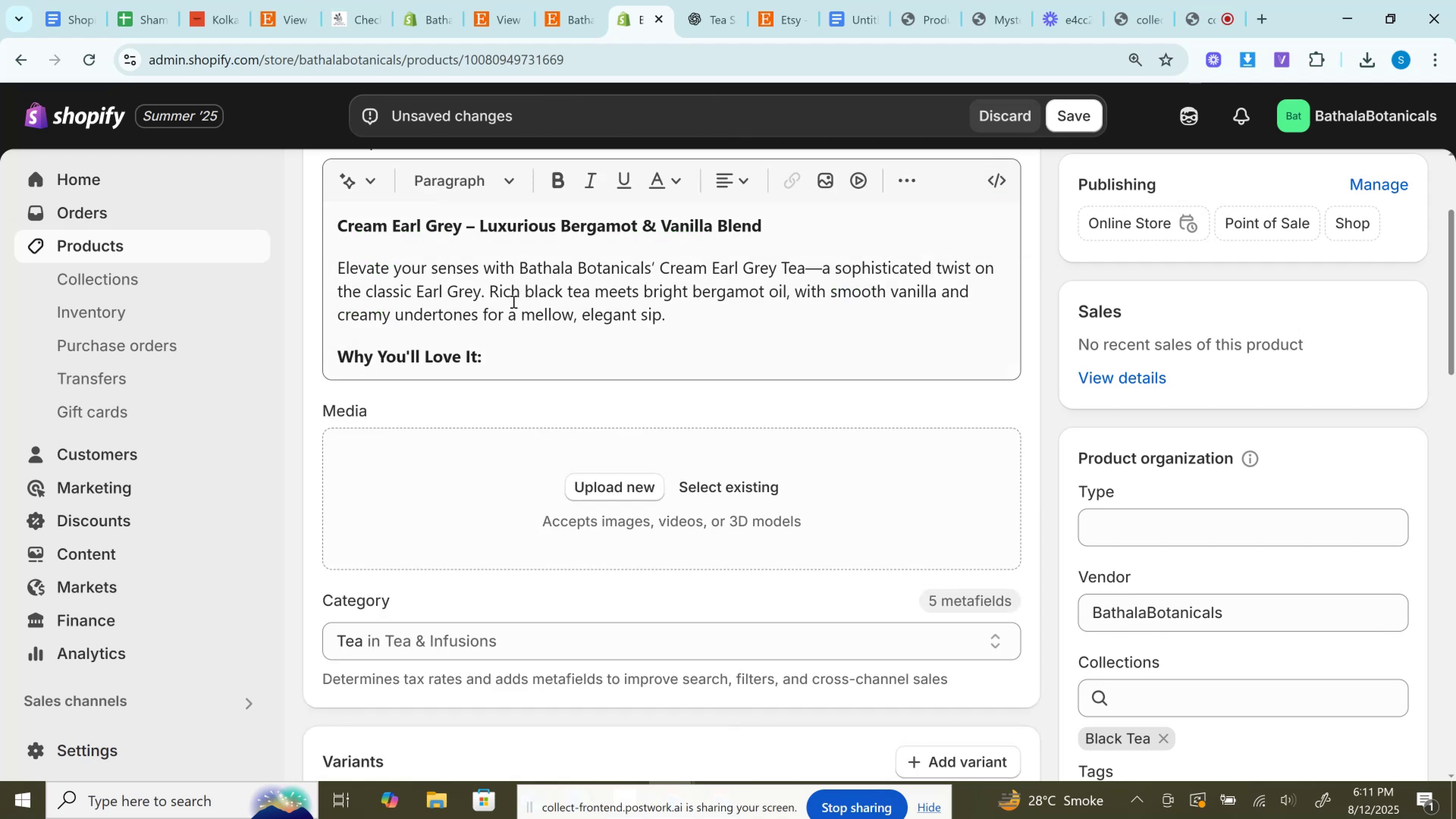 
left_click([513, 301])
 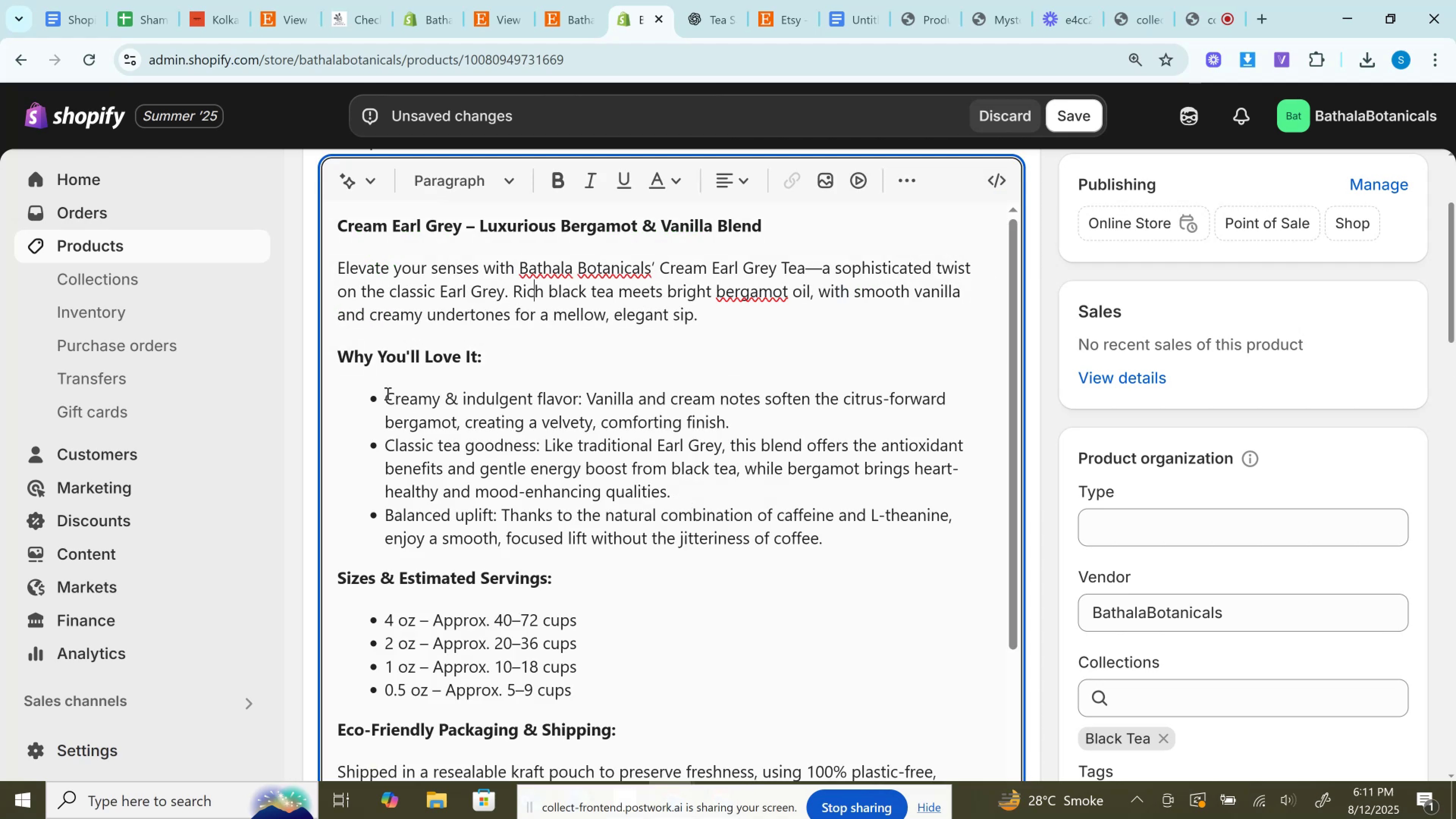 
left_click_drag(start_coordinate=[394, 393], to_coordinate=[585, 395])
 